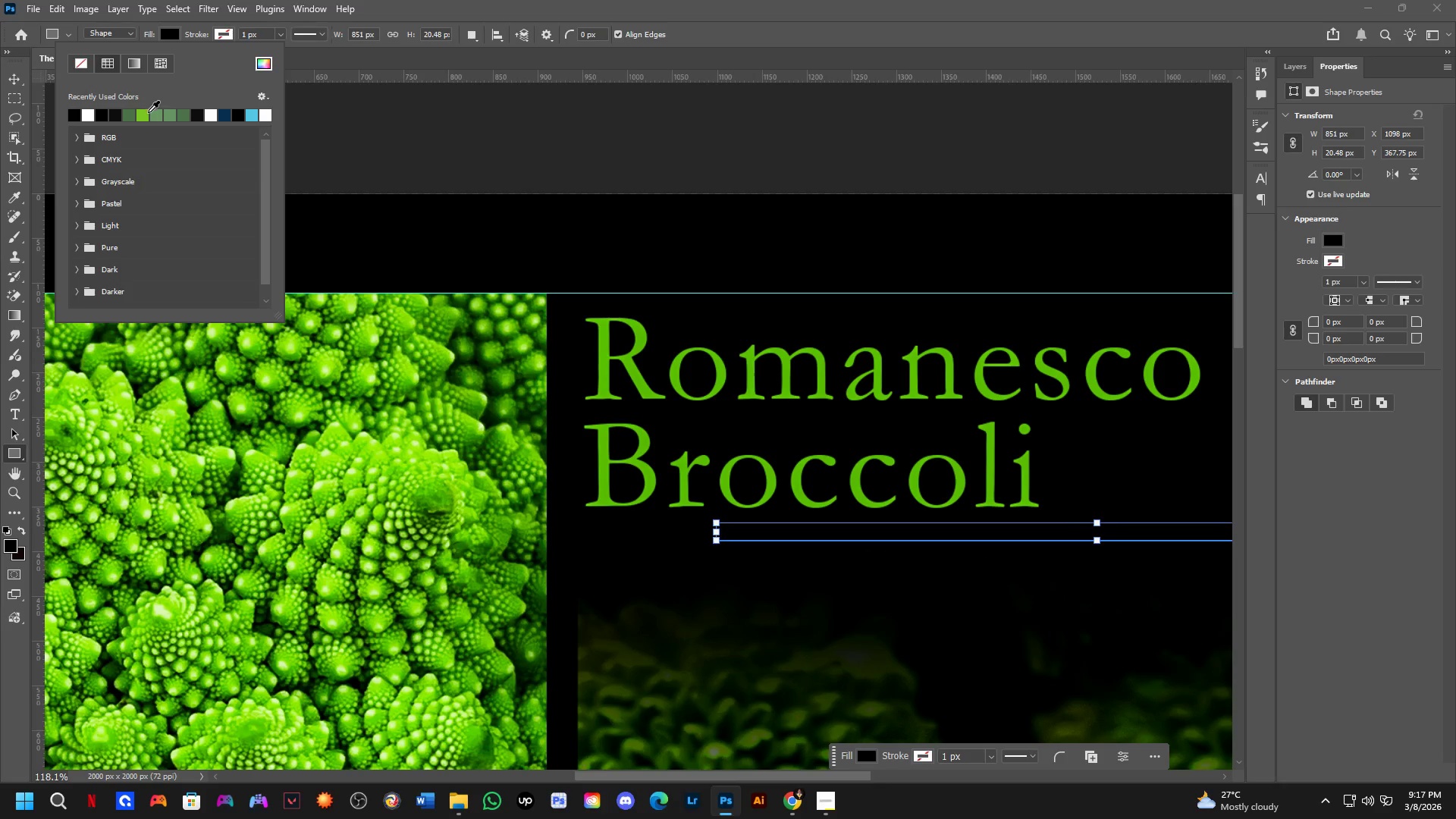 
left_click([143, 116])
 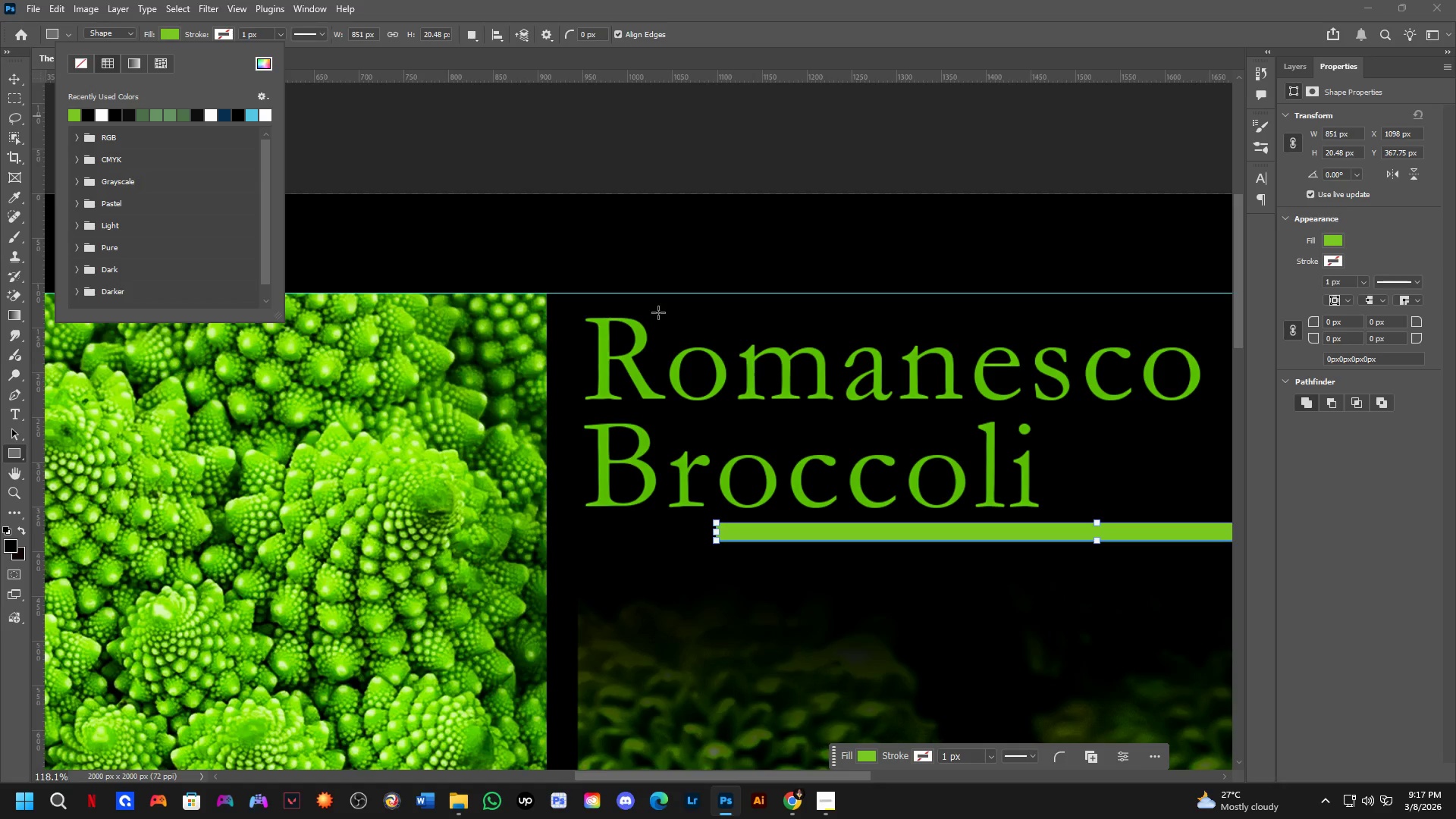 
key(NumpadEnter)
 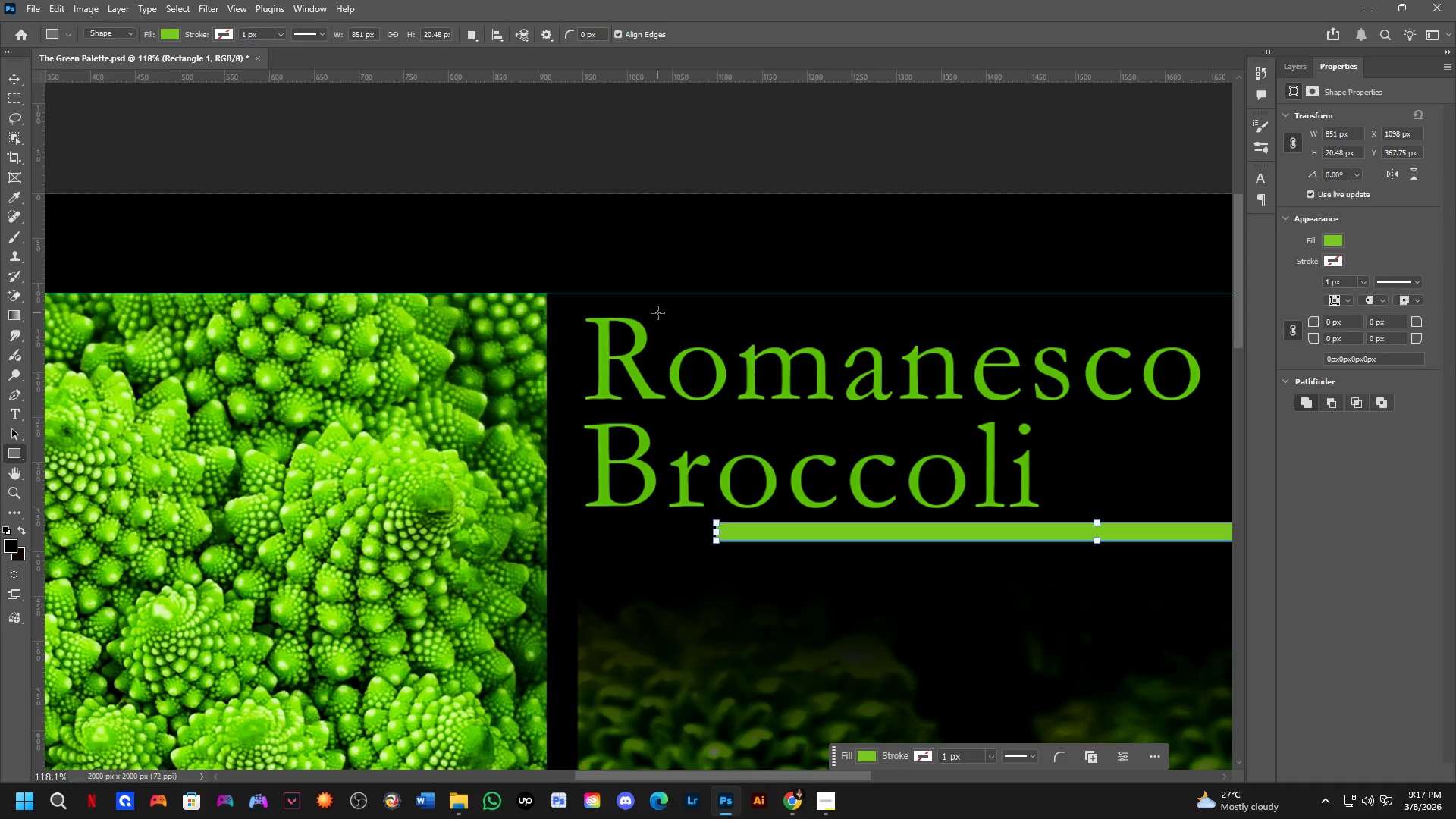 
key(NumpadEnter)
 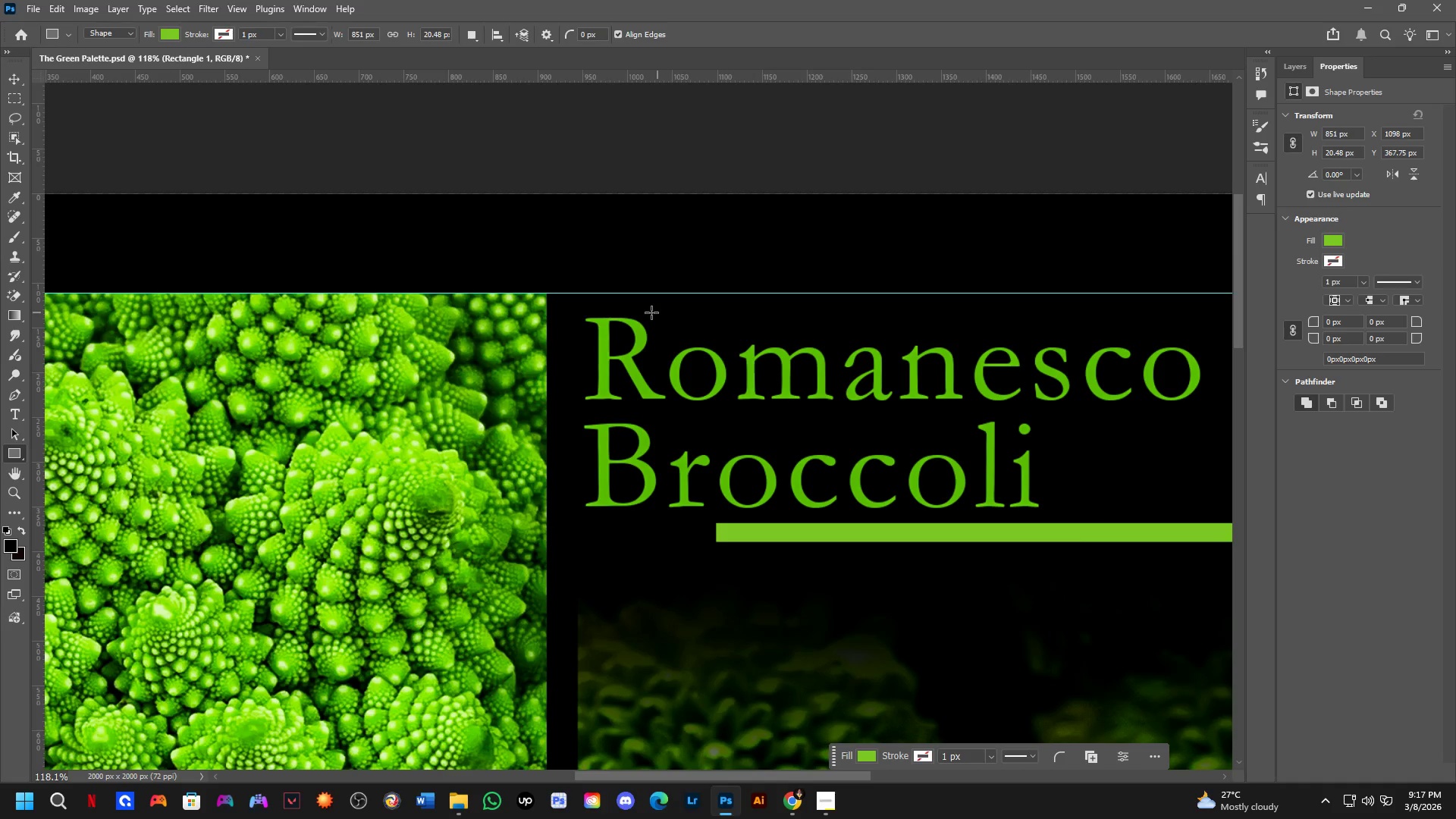 
scroll: coordinate [588, 334], scroll_direction: down, amount: 8.0
 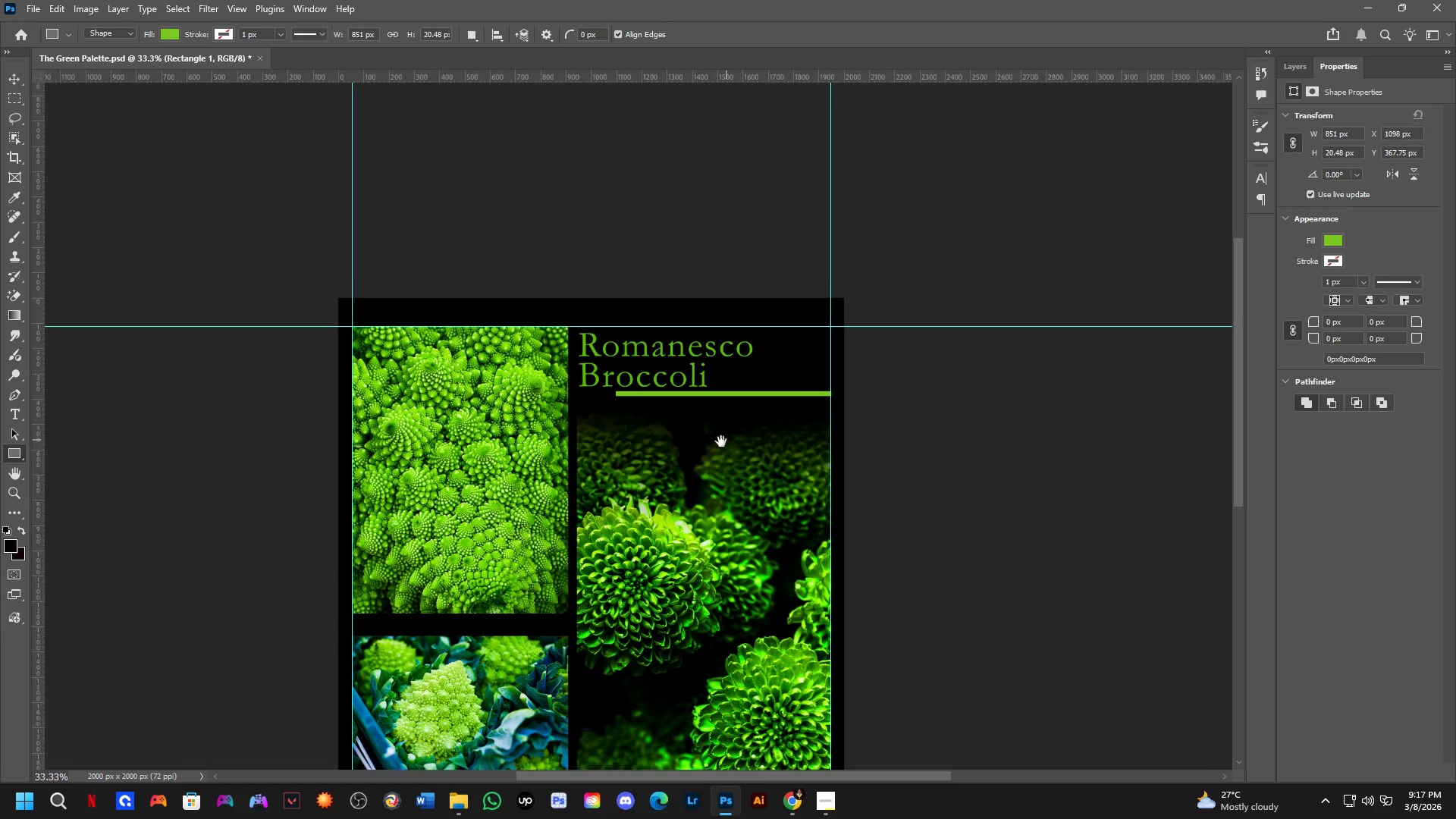 
key(Shift+ShiftLeft)
 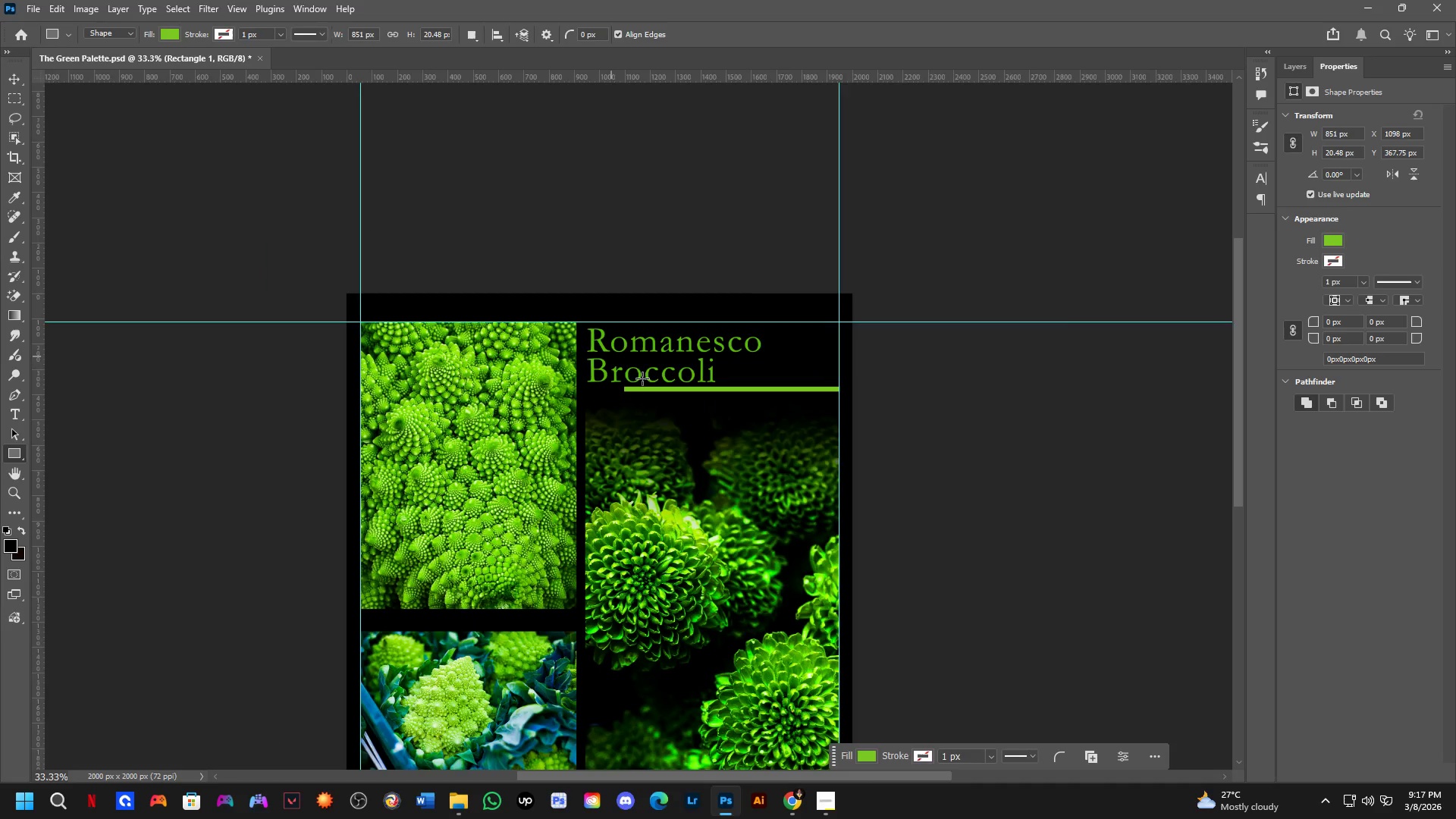 
hold_key(key=Space, duration=0.61)
 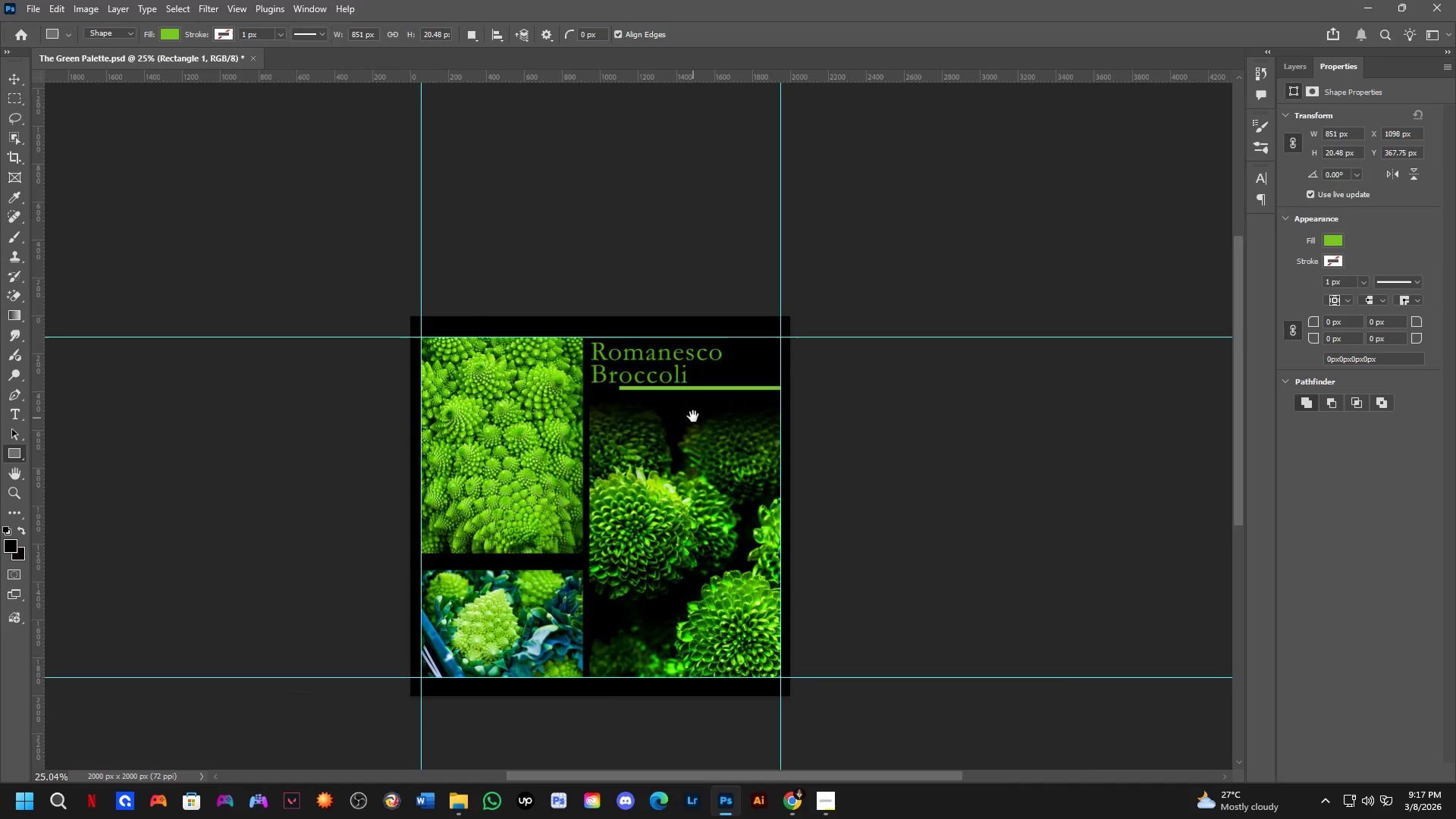 
left_click_drag(start_coordinate=[736, 435], to_coordinate=[704, 447])
 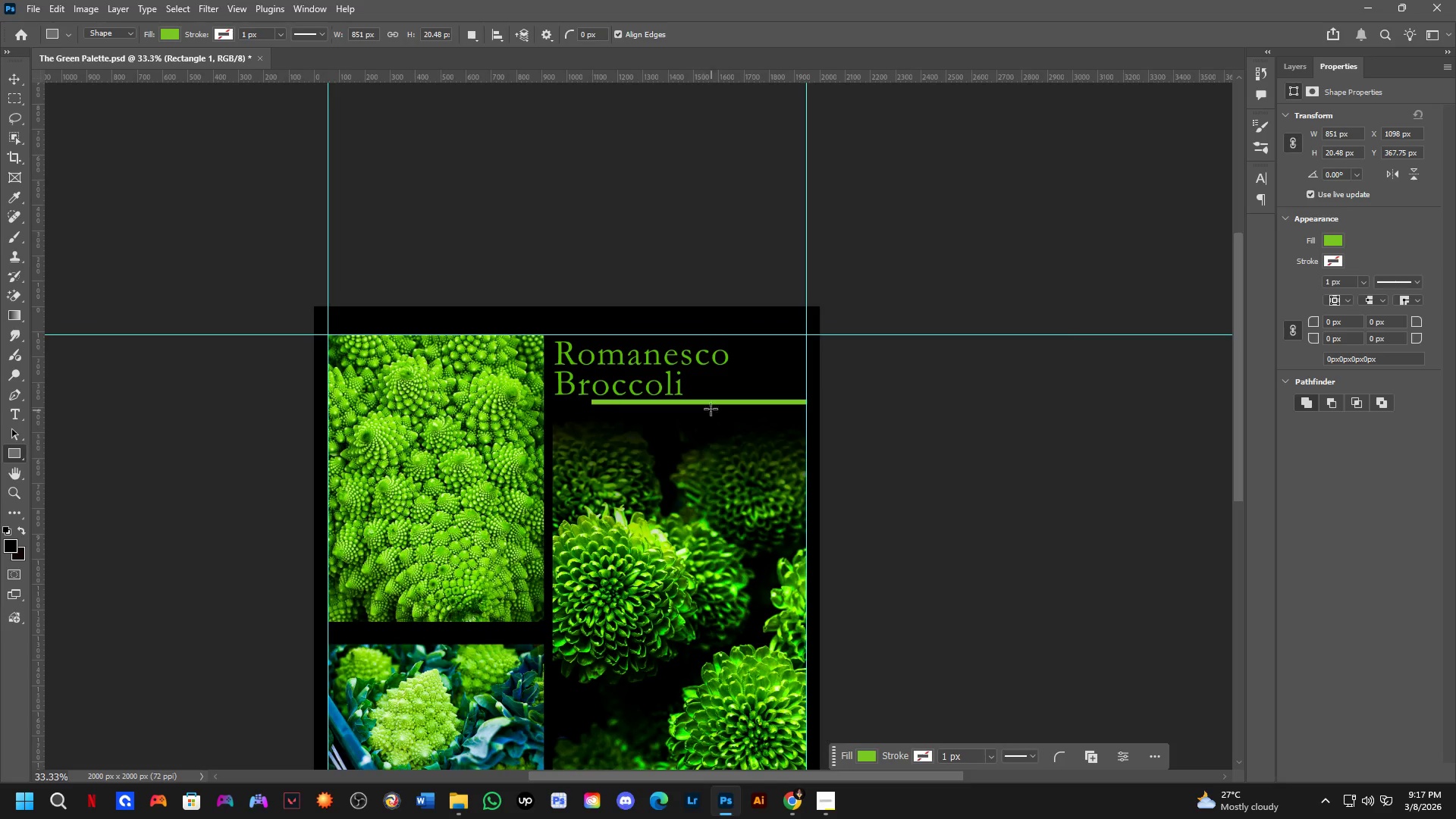 
scroll: coordinate [703, 395], scroll_direction: down, amount: 3.0
 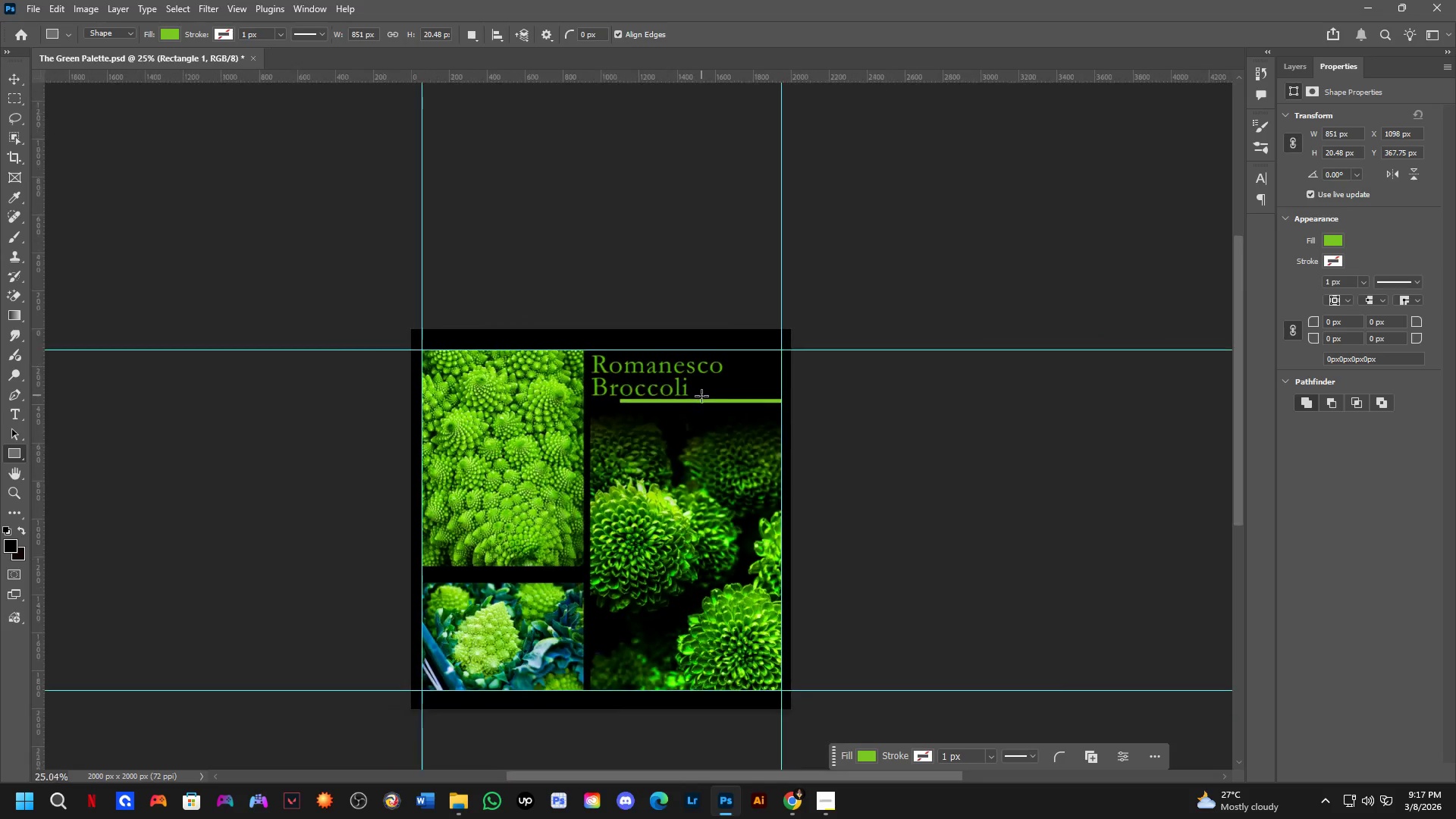 
hold_key(key=Space, duration=0.5)
 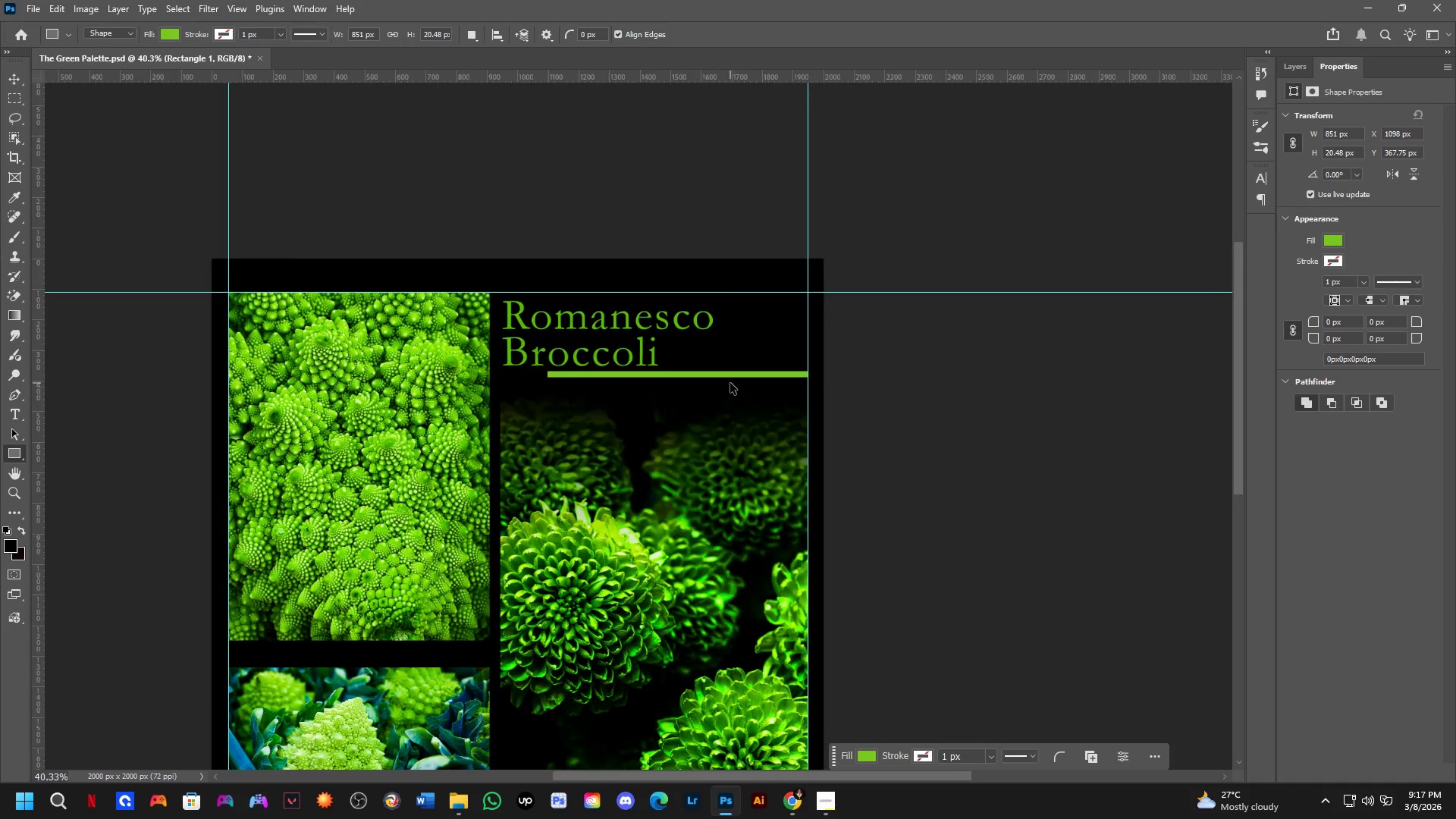 
left_click_drag(start_coordinate=[694, 431], to_coordinate=[693, 416])
 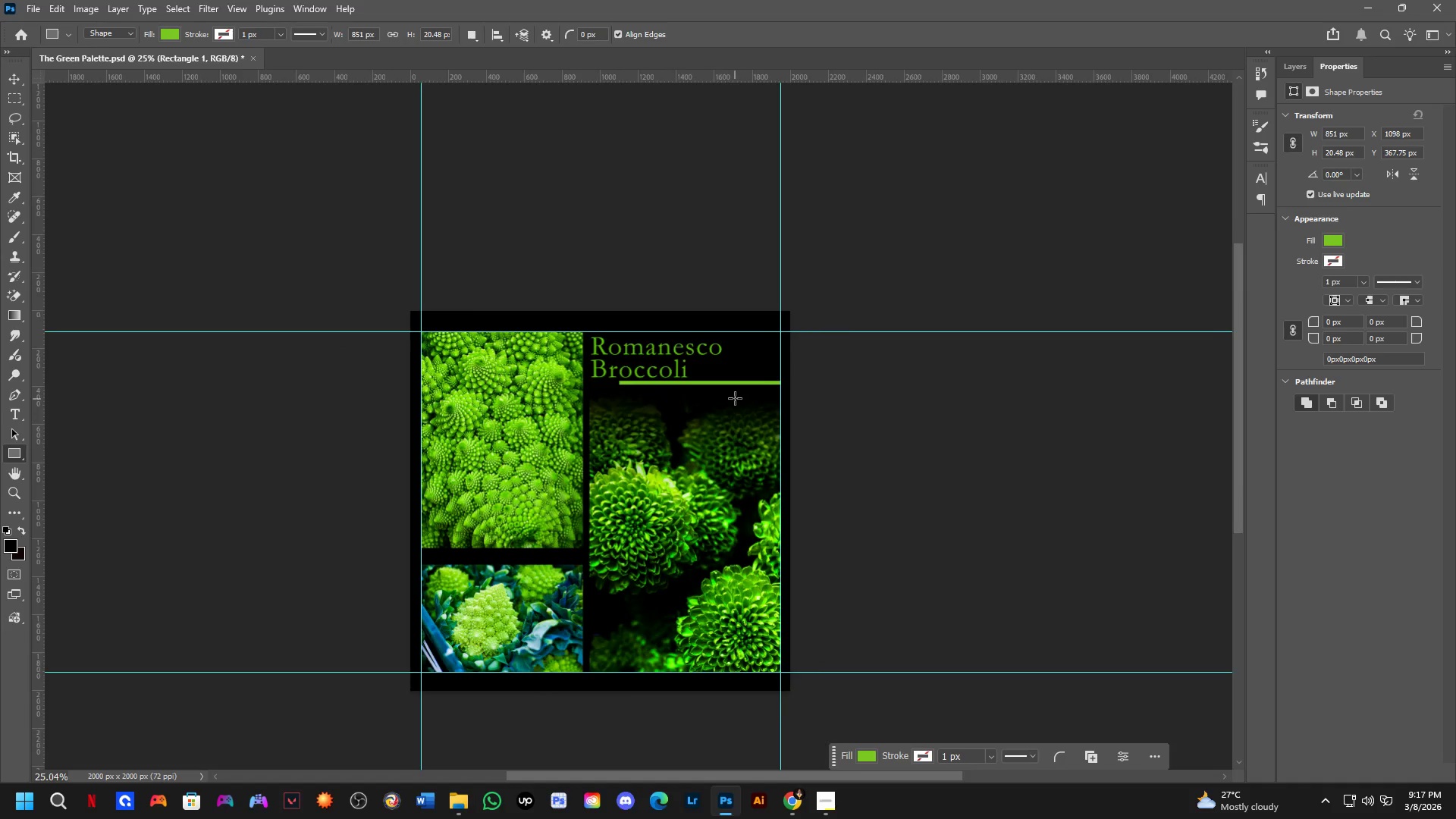 
hold_key(key=ControlLeft, duration=0.38)
scroll: coordinate [722, 378], scroll_direction: up, amount: 12.0
 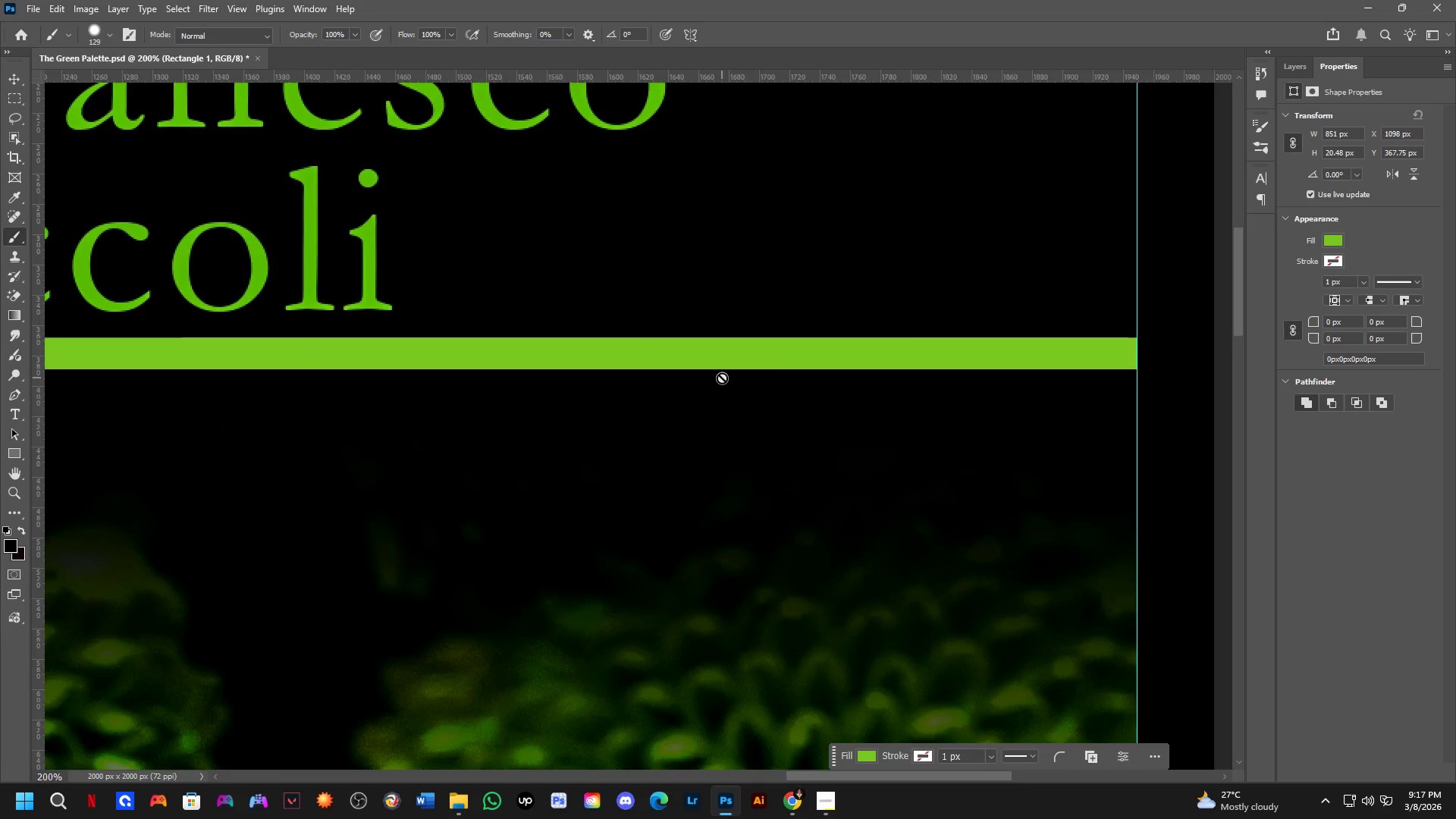 
key(Shift+ShiftLeft)
 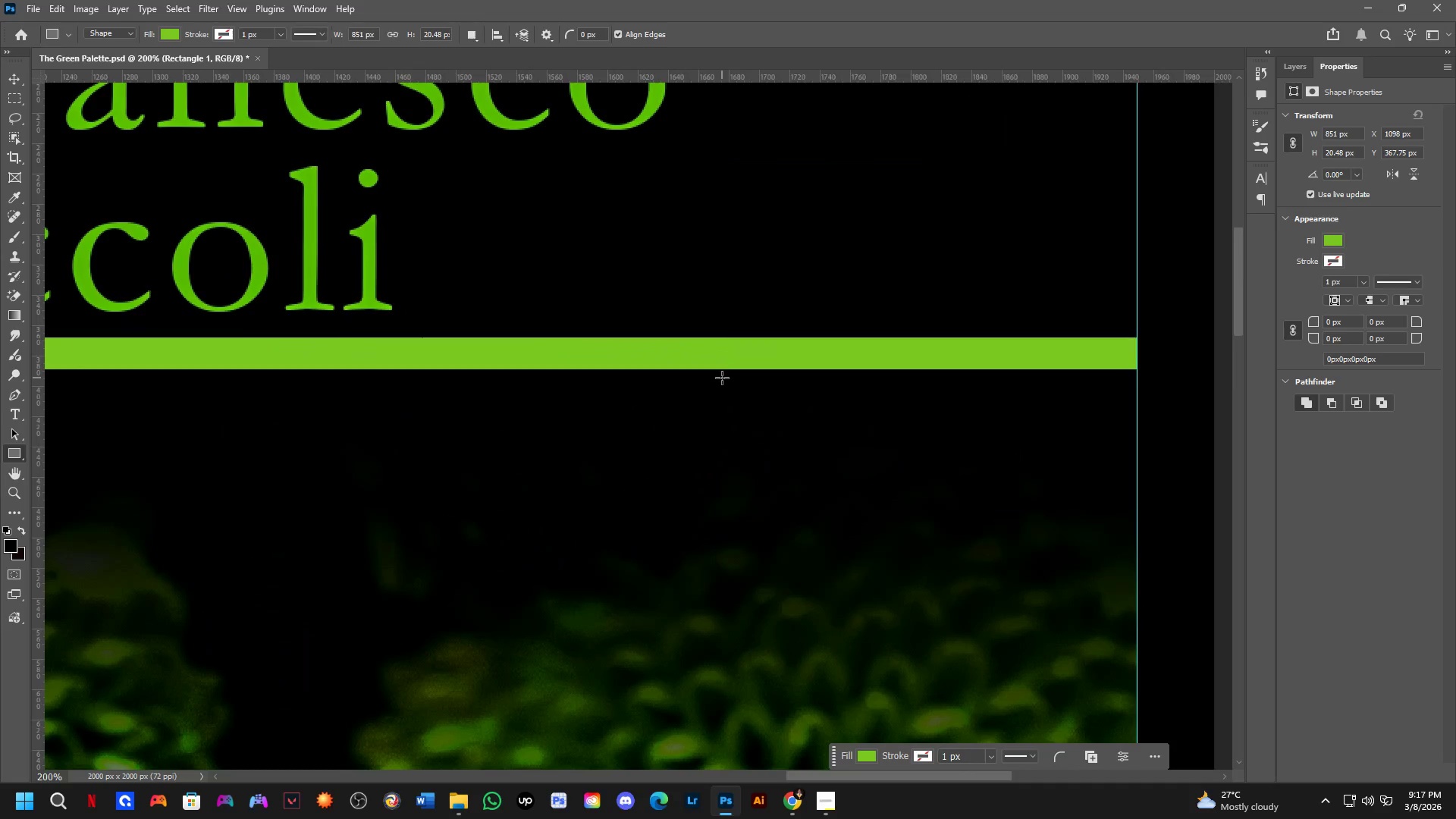 
scroll: coordinate [722, 378], scroll_direction: down, amount: 4.0
 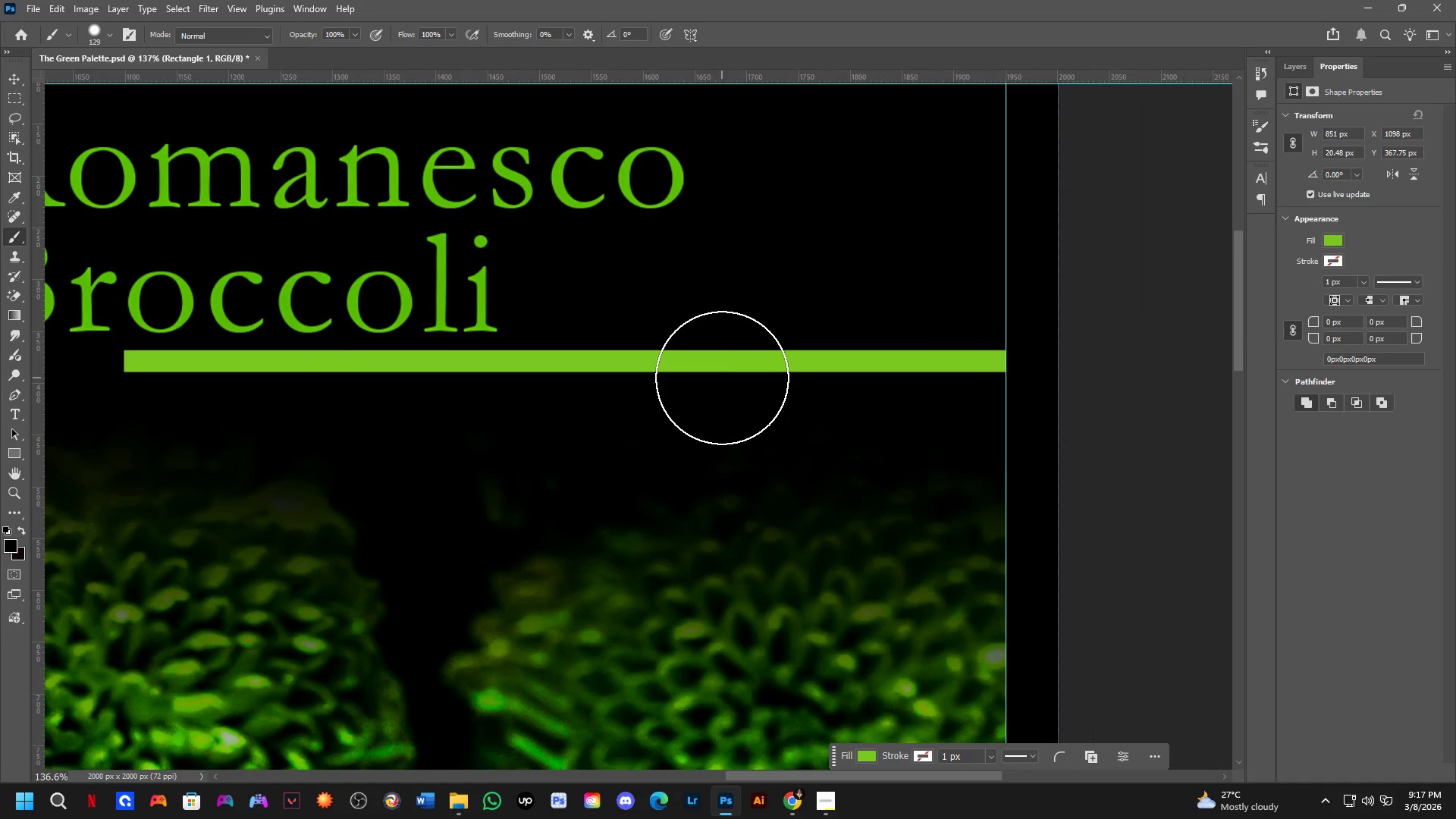 
key(B)
 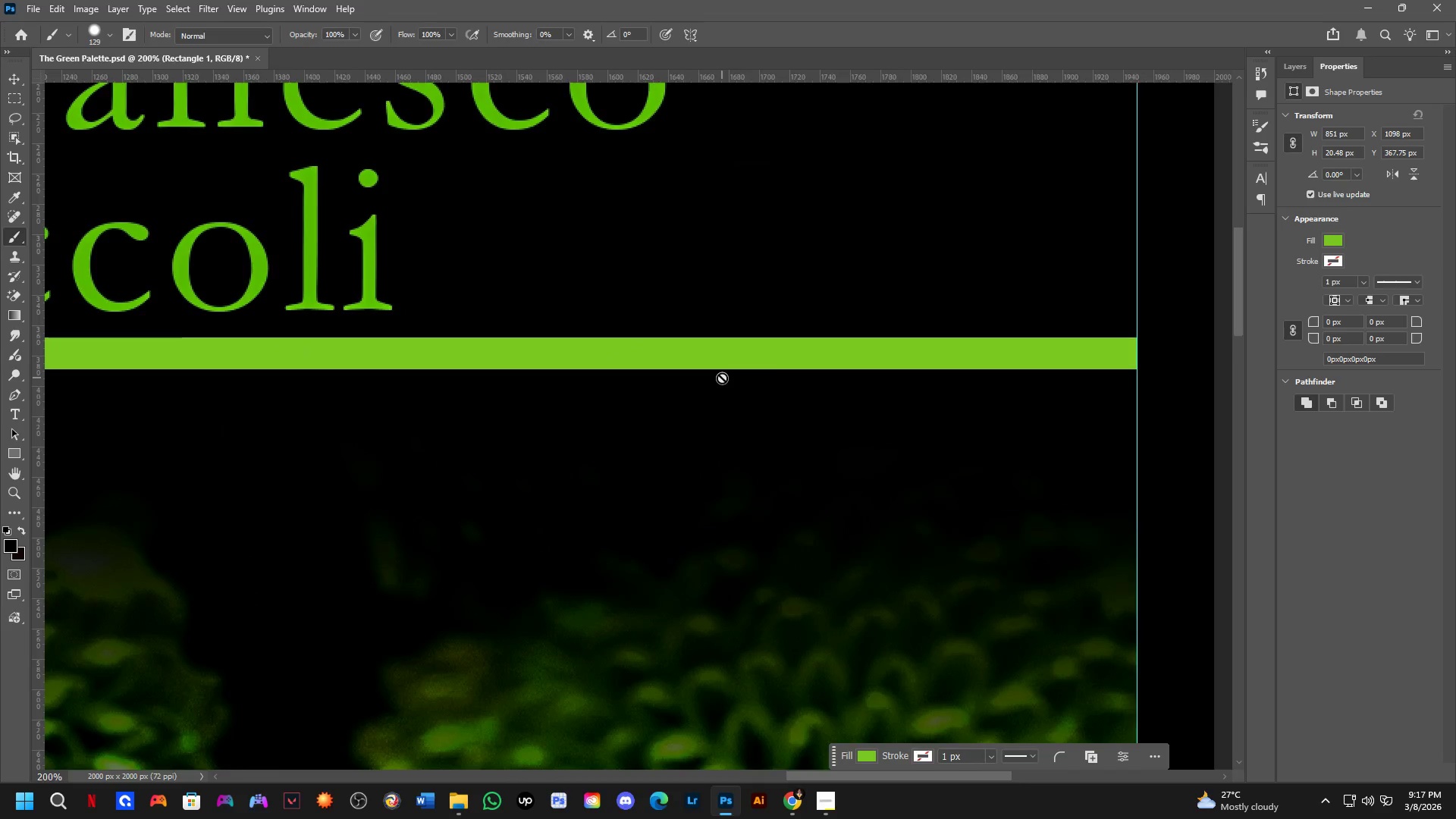 
hold_key(key=ControlLeft, duration=1.17)
left_click_drag(start_coordinate=[730, 365], to_coordinate=[732, 379])
 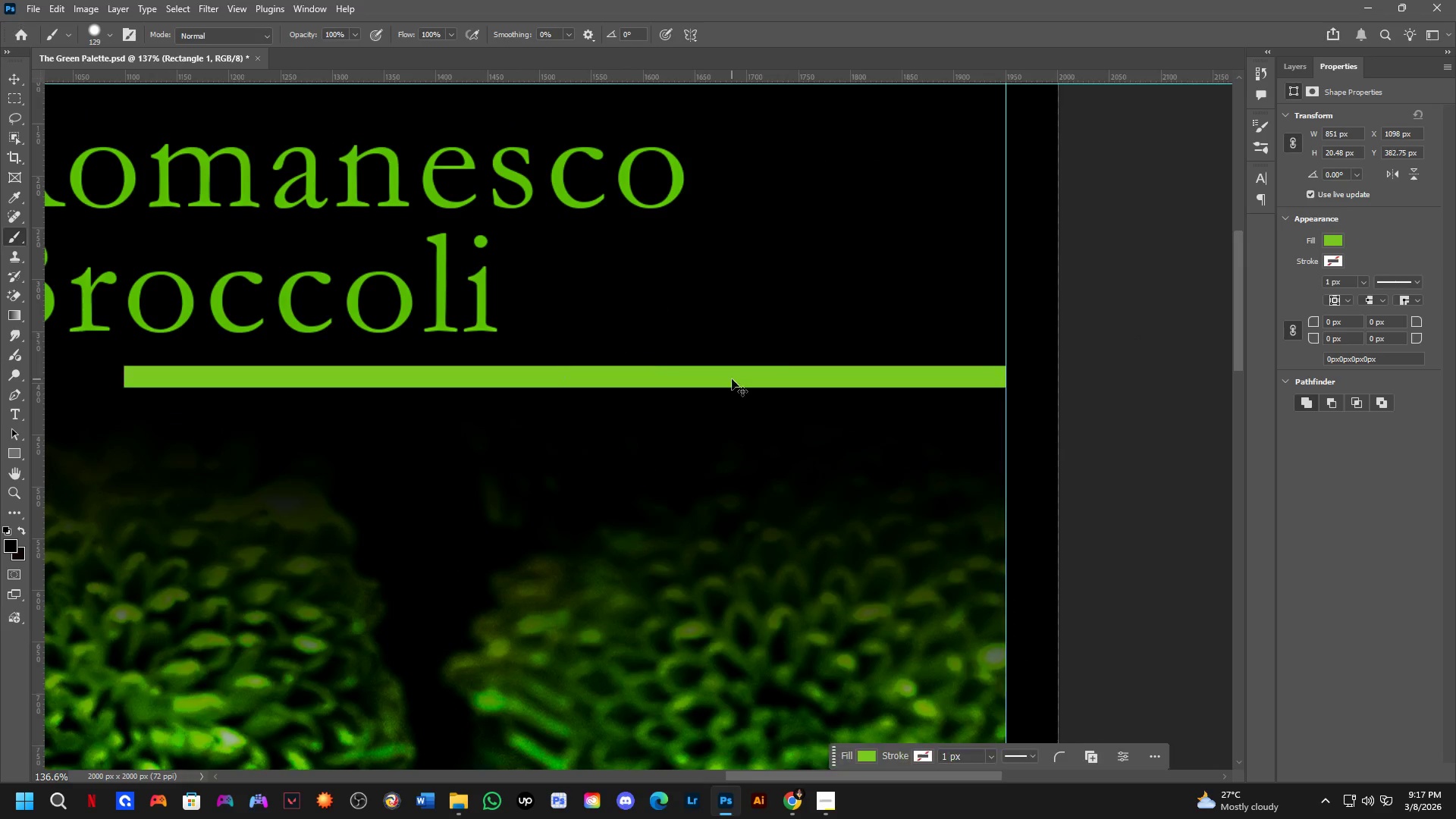 
scroll: coordinate [725, 384], scroll_direction: down, amount: 4.0
 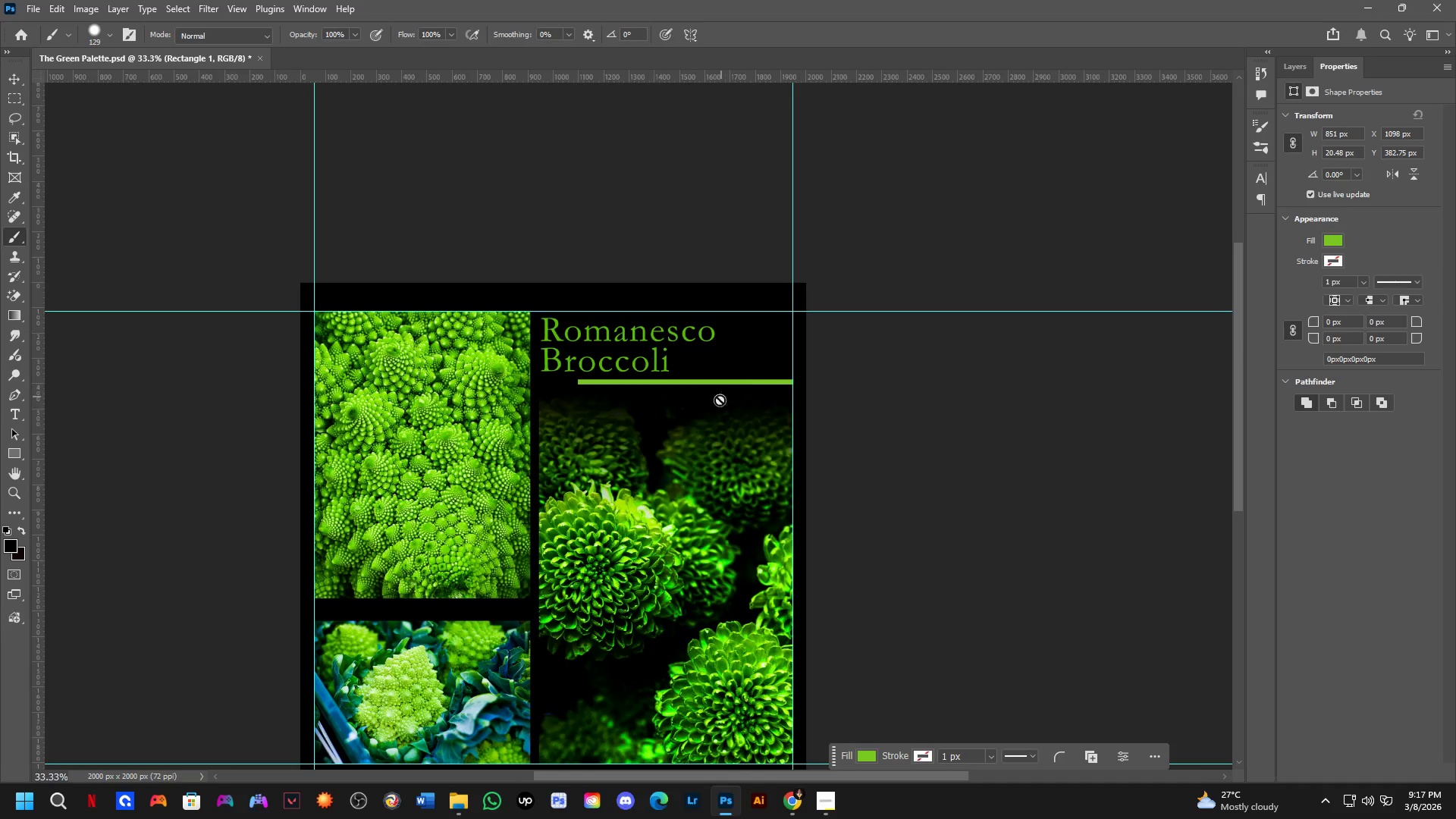 
key(Shift+ShiftLeft)
 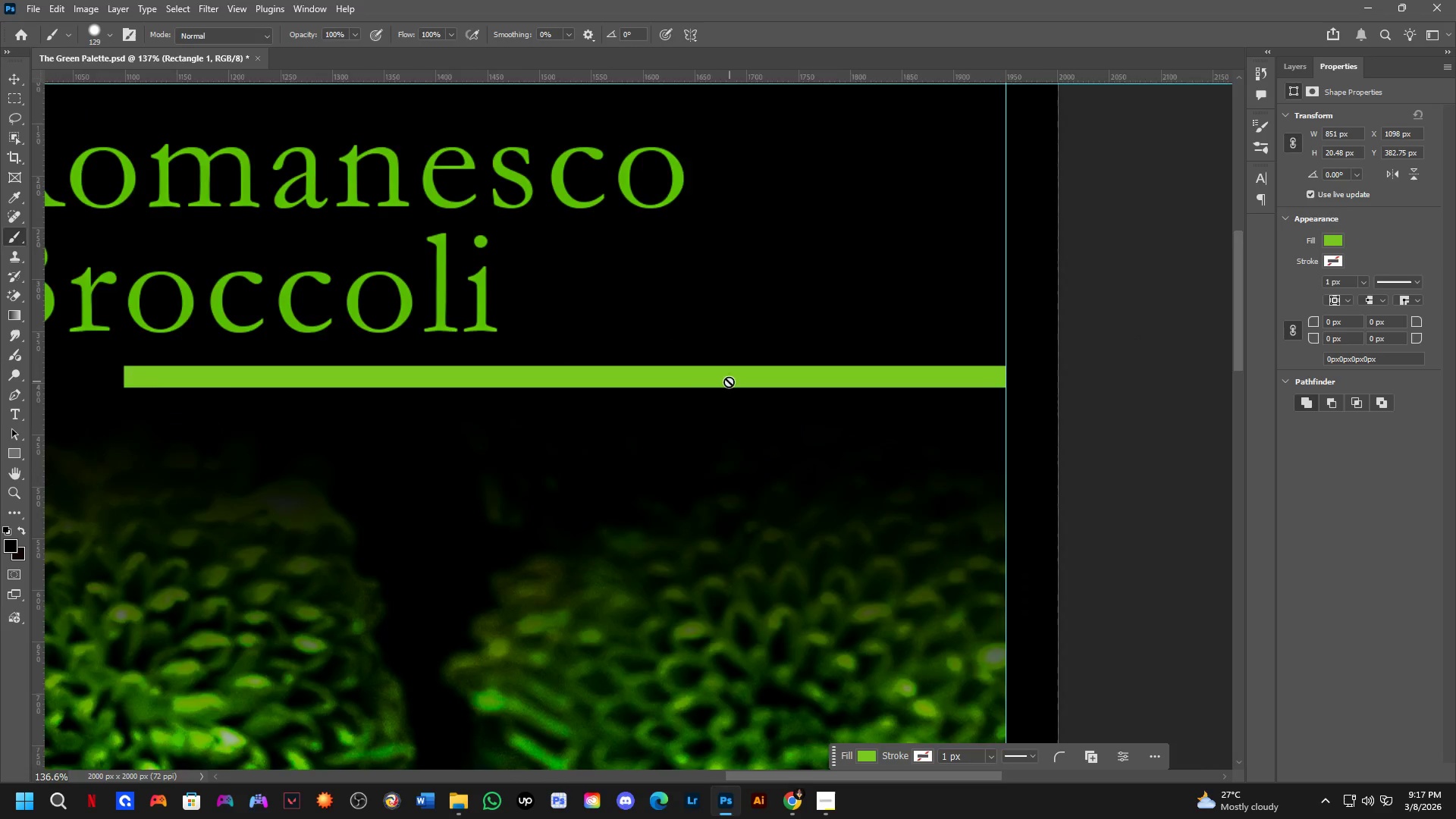 
hold_key(key=Space, duration=0.59)
 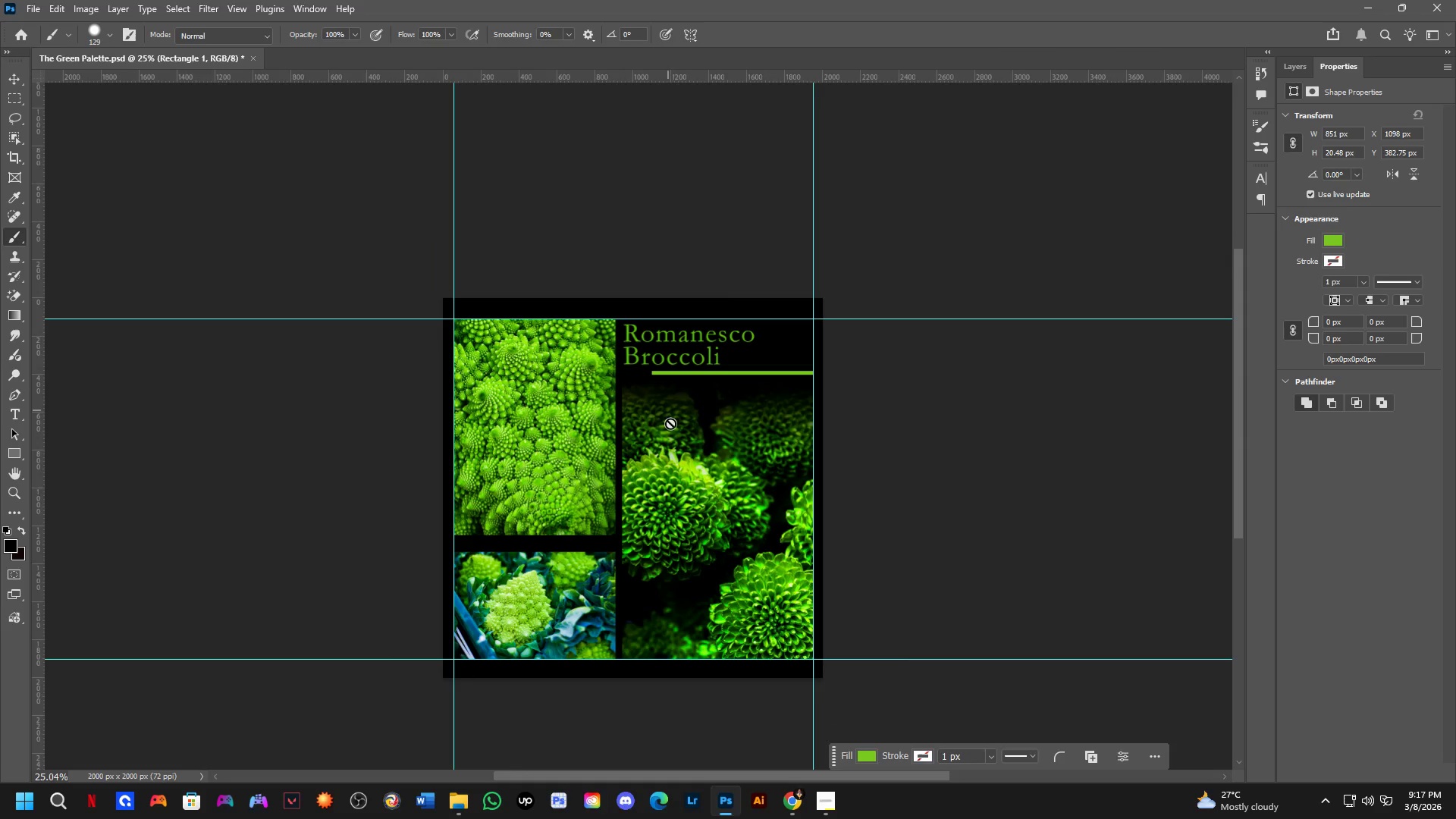 
left_click_drag(start_coordinate=[703, 425], to_coordinate=[772, 407])
 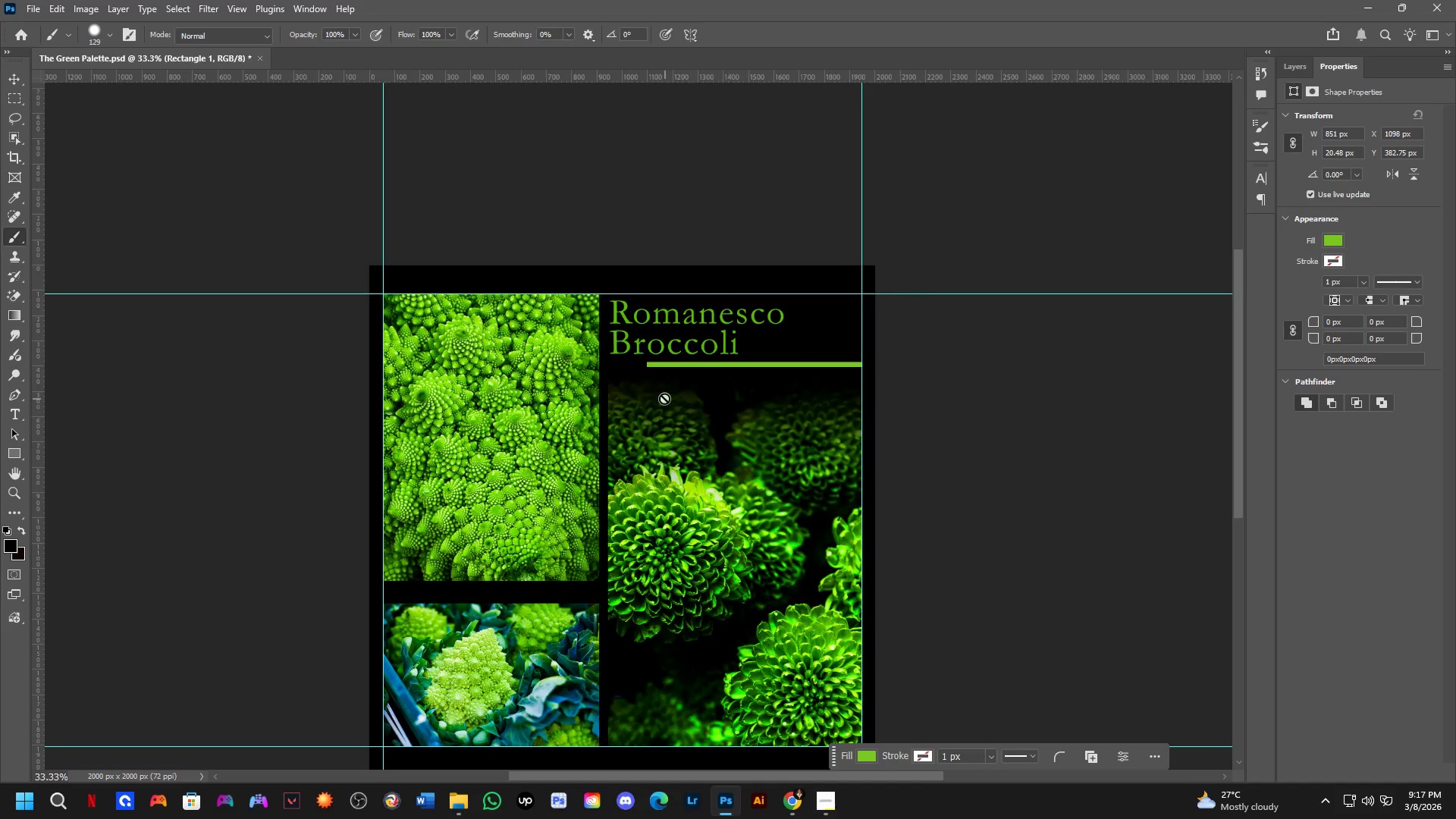 
scroll: coordinate [664, 397], scroll_direction: down, amount: 3.0
 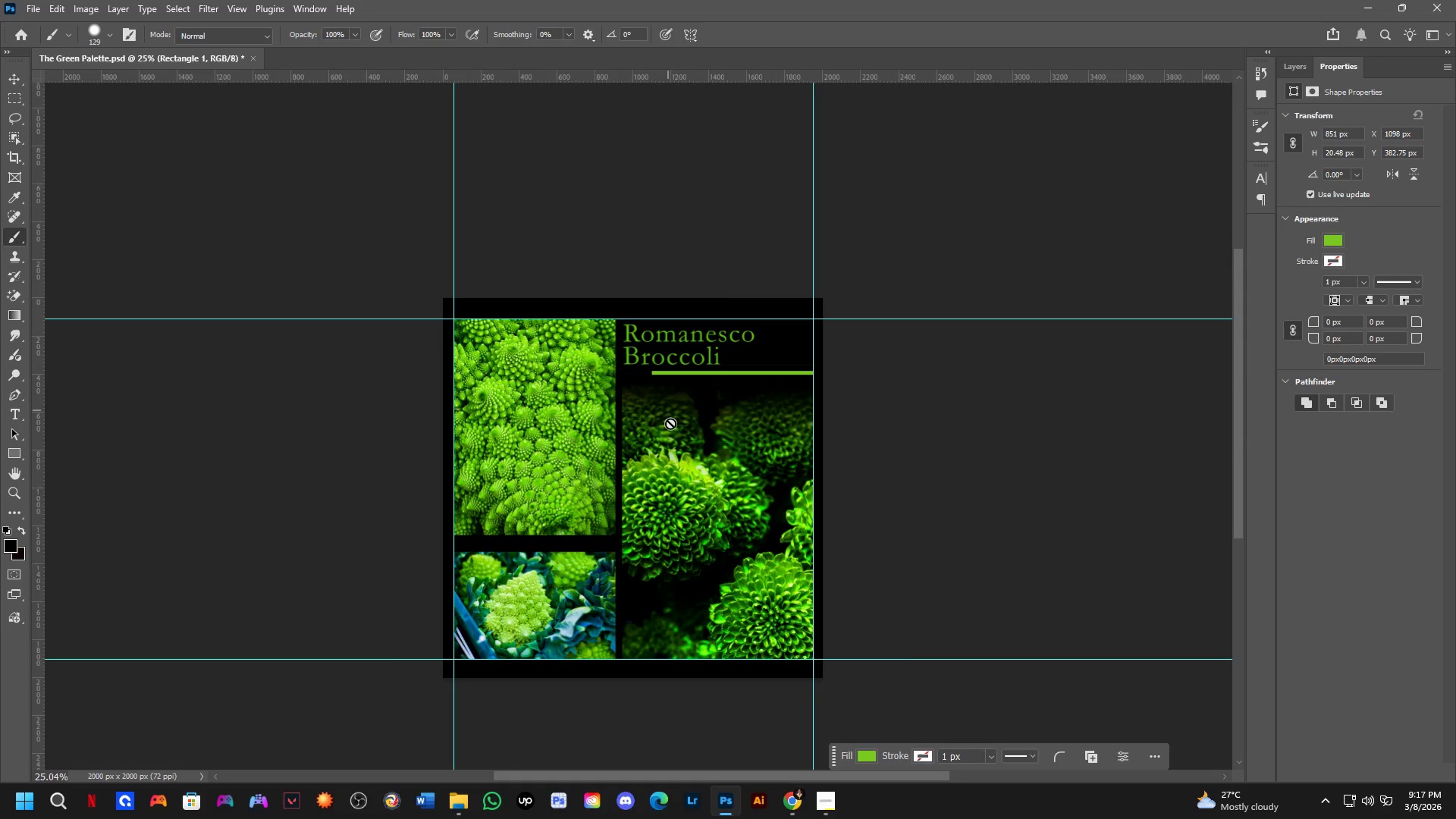 
hold_key(key=Space, duration=0.61)
 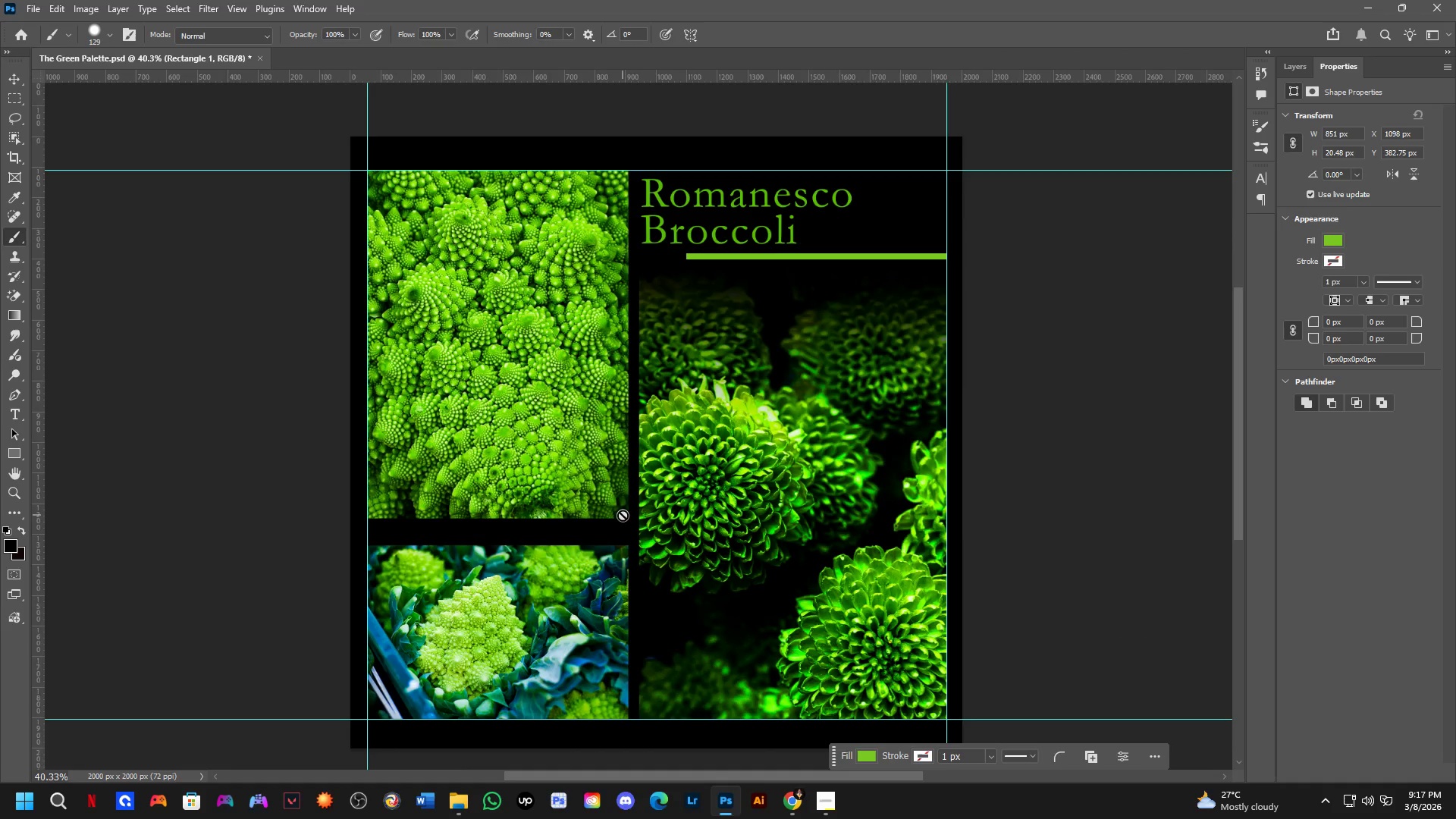 
left_click_drag(start_coordinate=[678, 510], to_coordinate=[692, 489])
 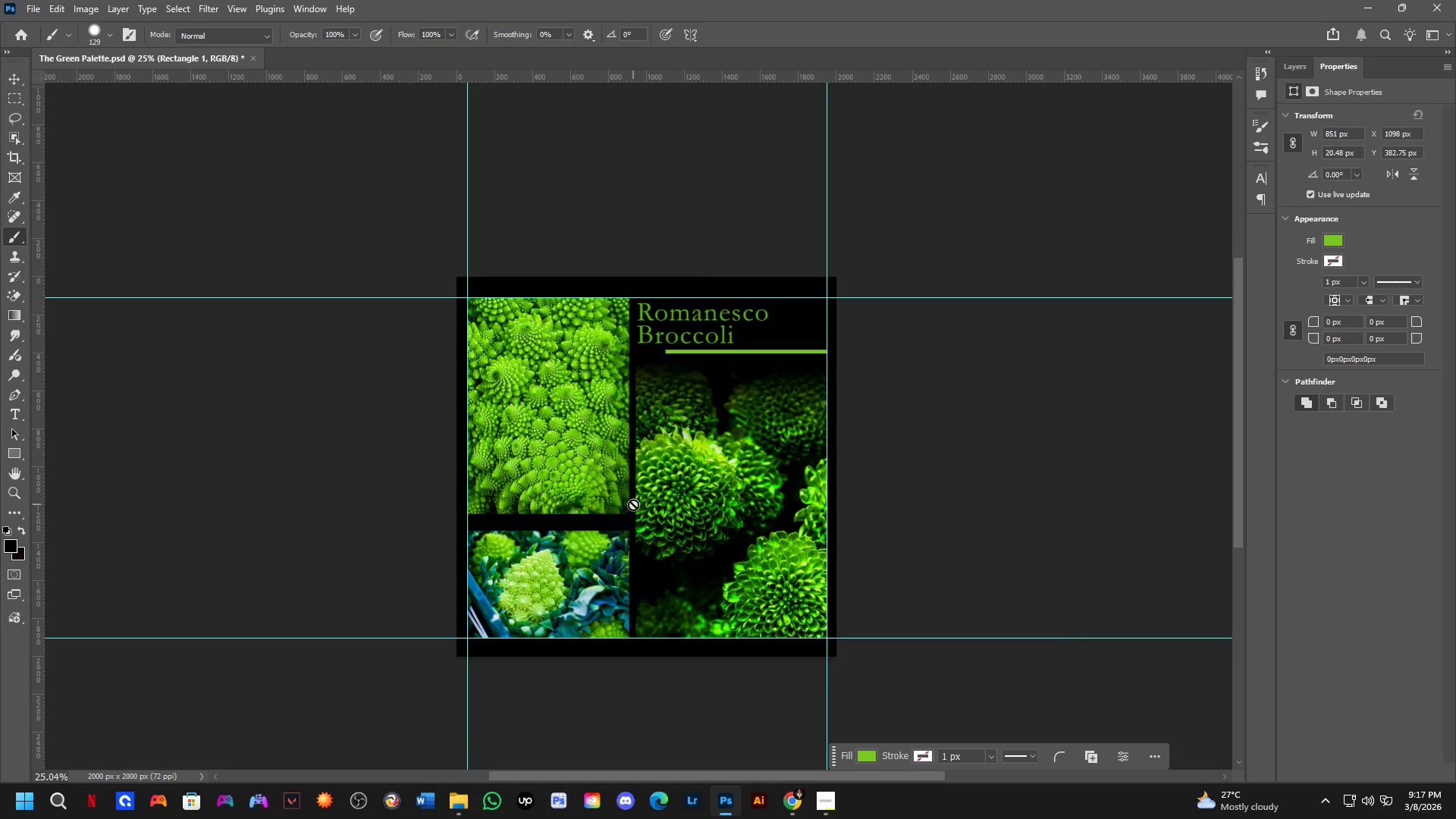 
scroll: coordinate [641, 475], scroll_direction: up, amount: 6.0
 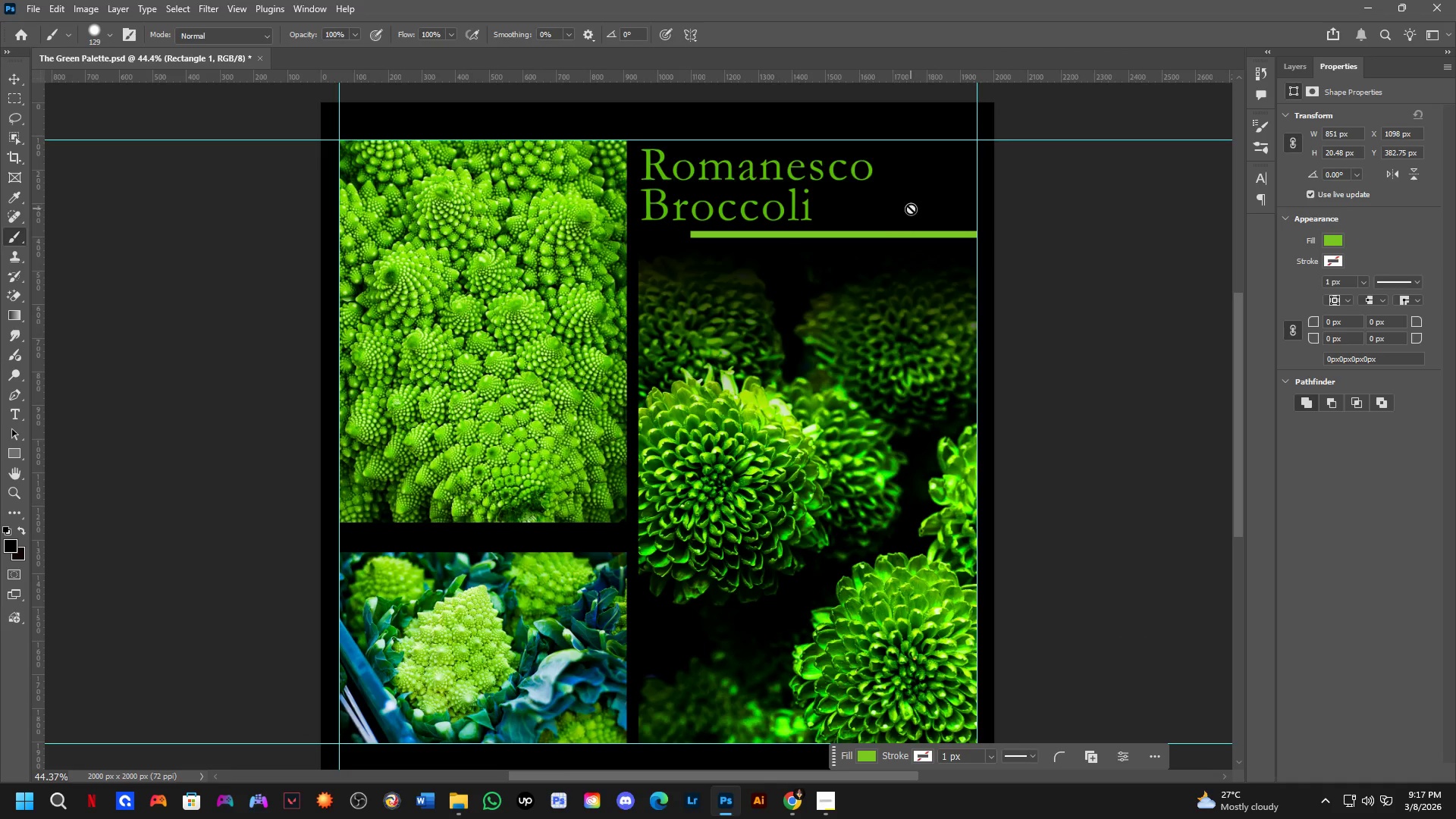 
hold_key(key=AltLeft, duration=2.02)
hold_key(key=ControlLeft, duration=1.51)
left_click_drag(start_coordinate=[900, 234], to_coordinate=[551, 535])
 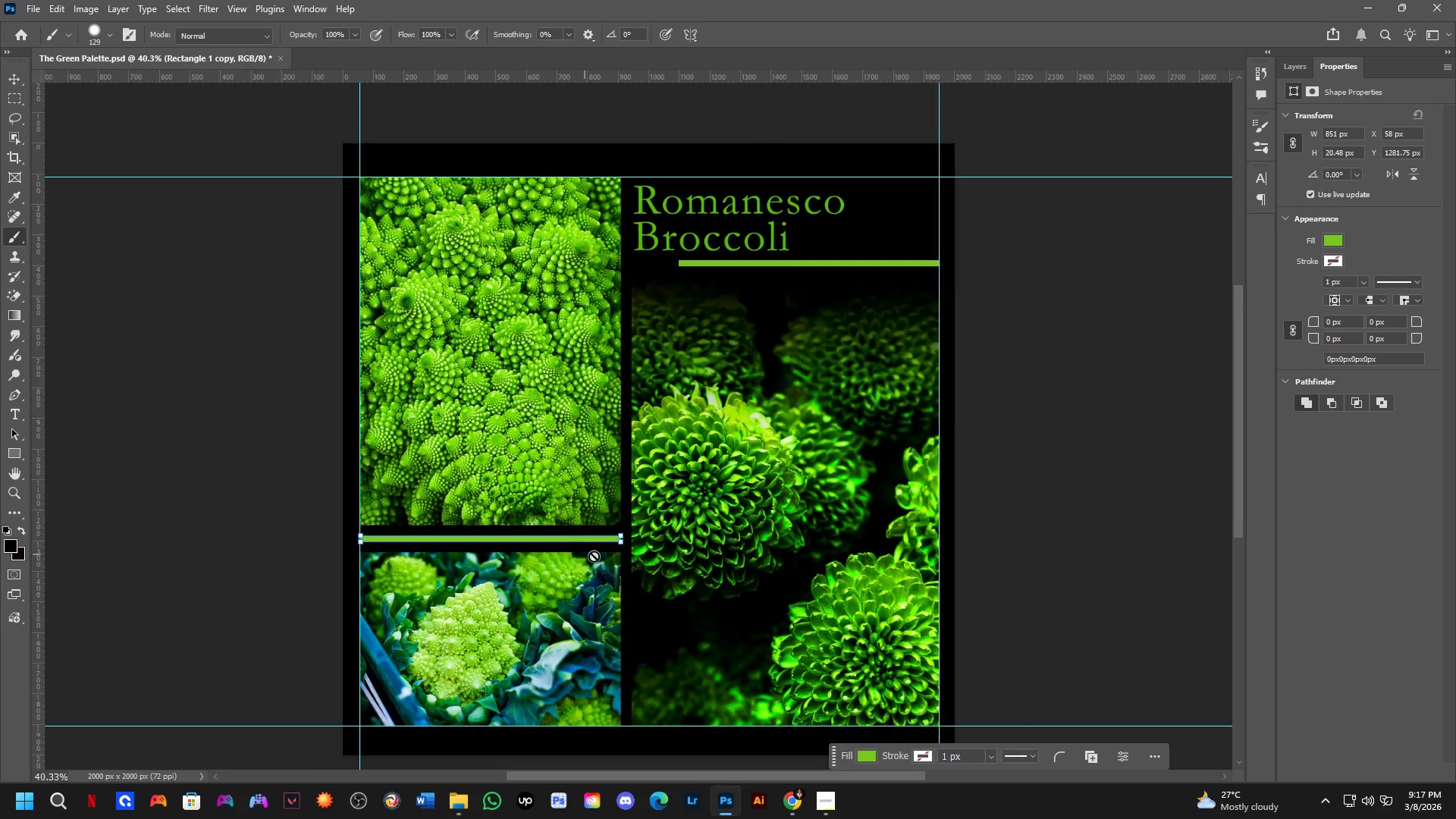 
hold_key(key=ControlLeft, duration=0.5)
 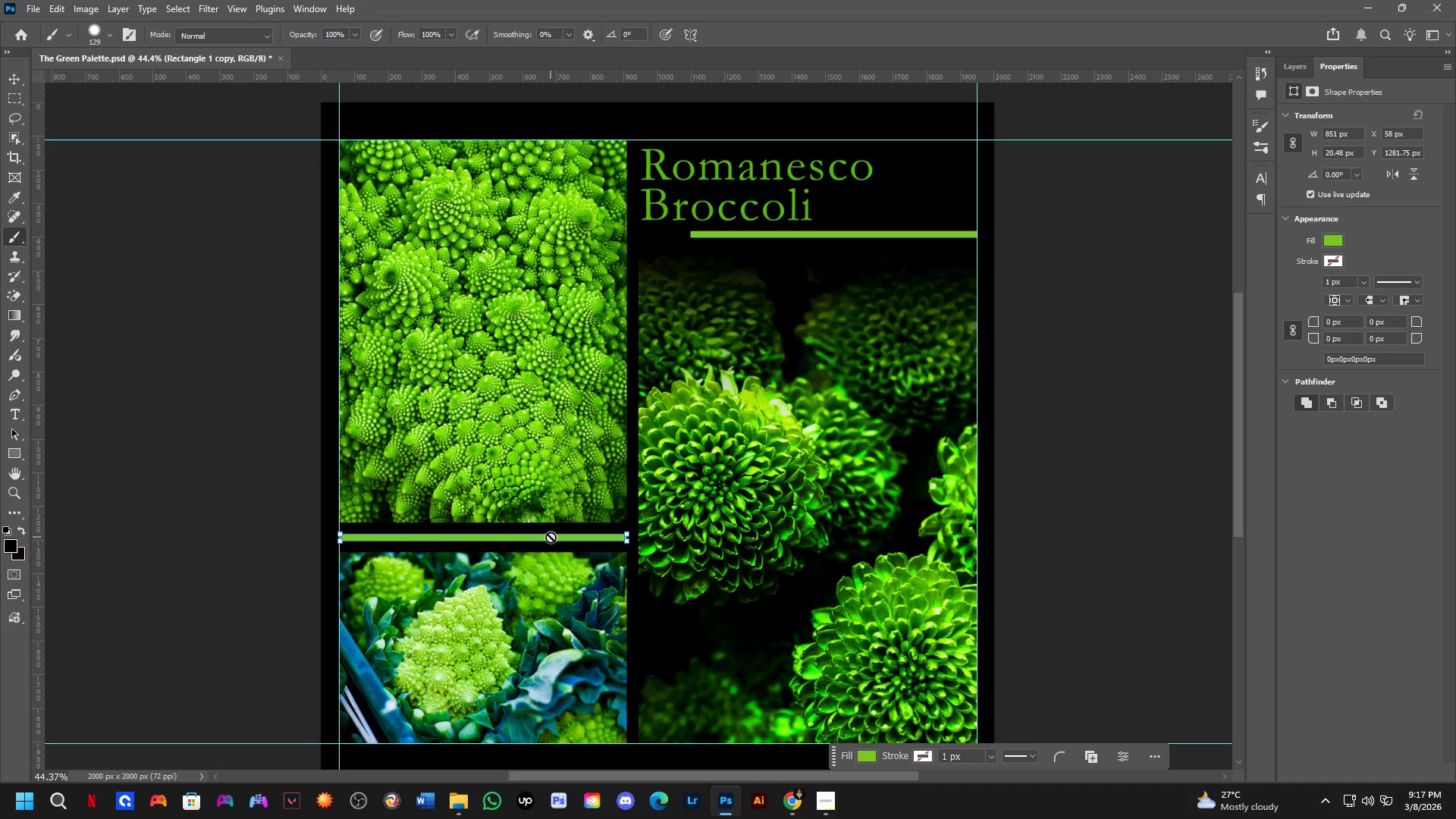 
scroll: coordinate [559, 545], scroll_direction: down, amount: 1.0
 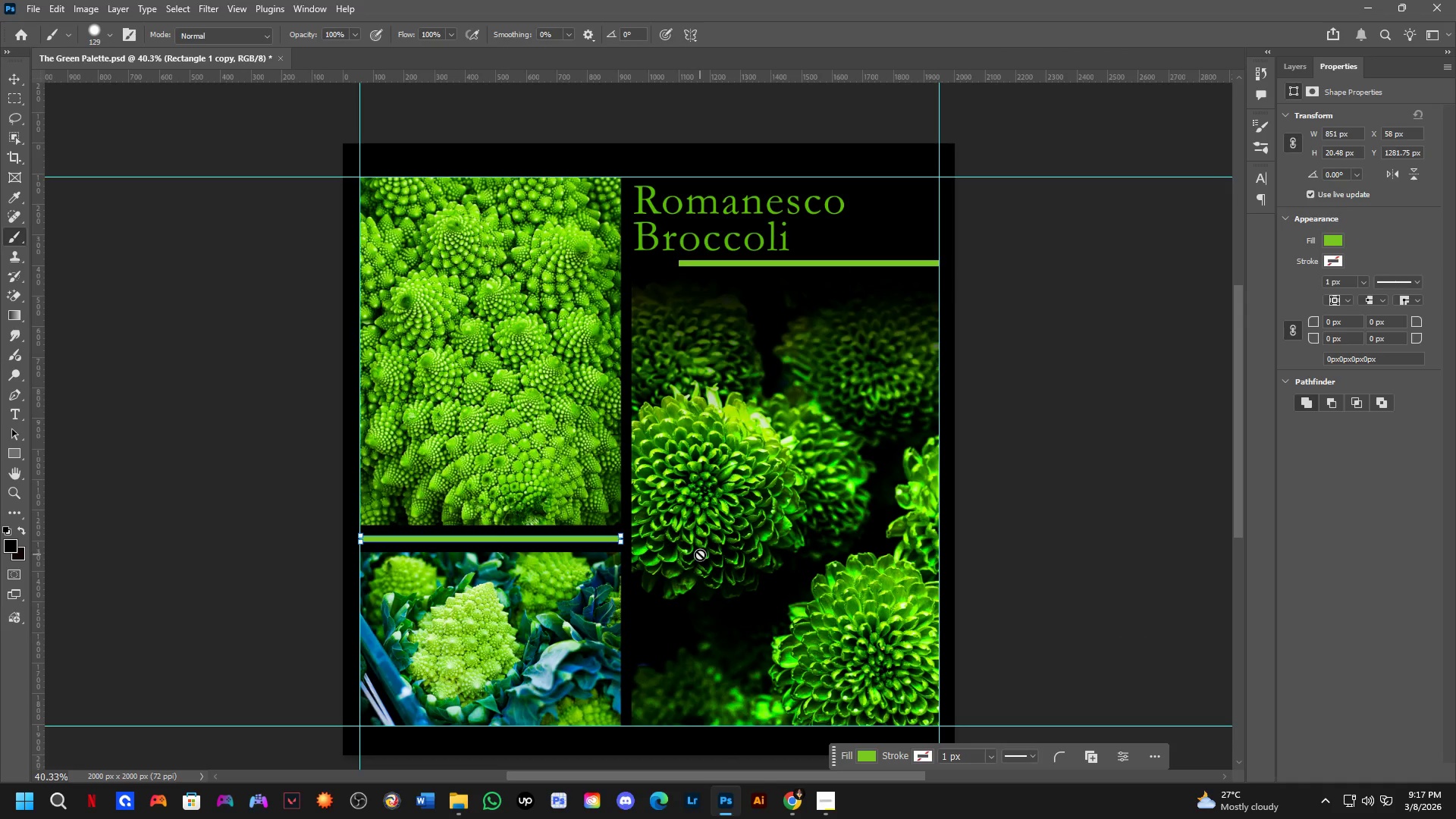 
left_click([700, 554])
 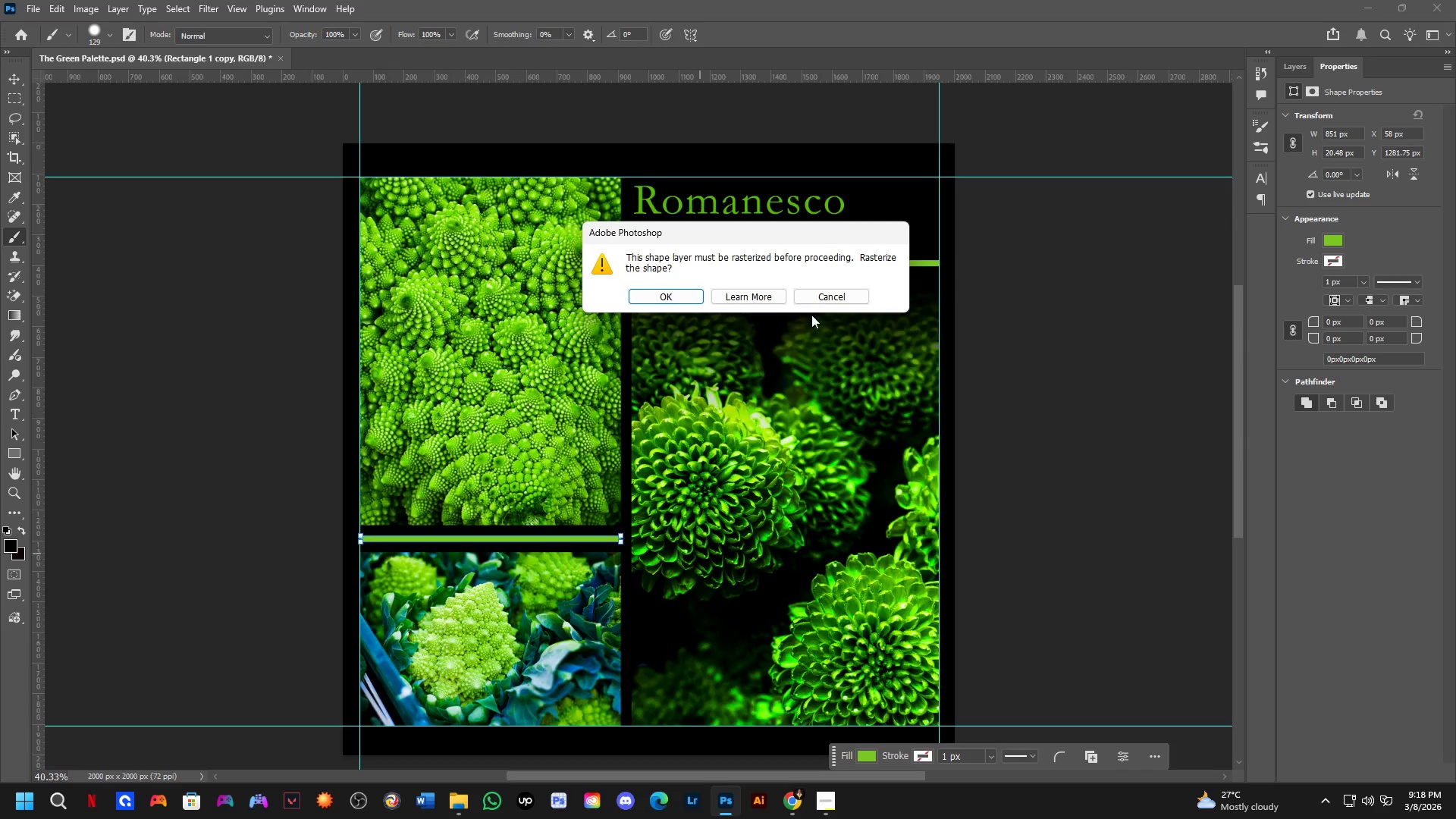 
left_click([835, 296])
 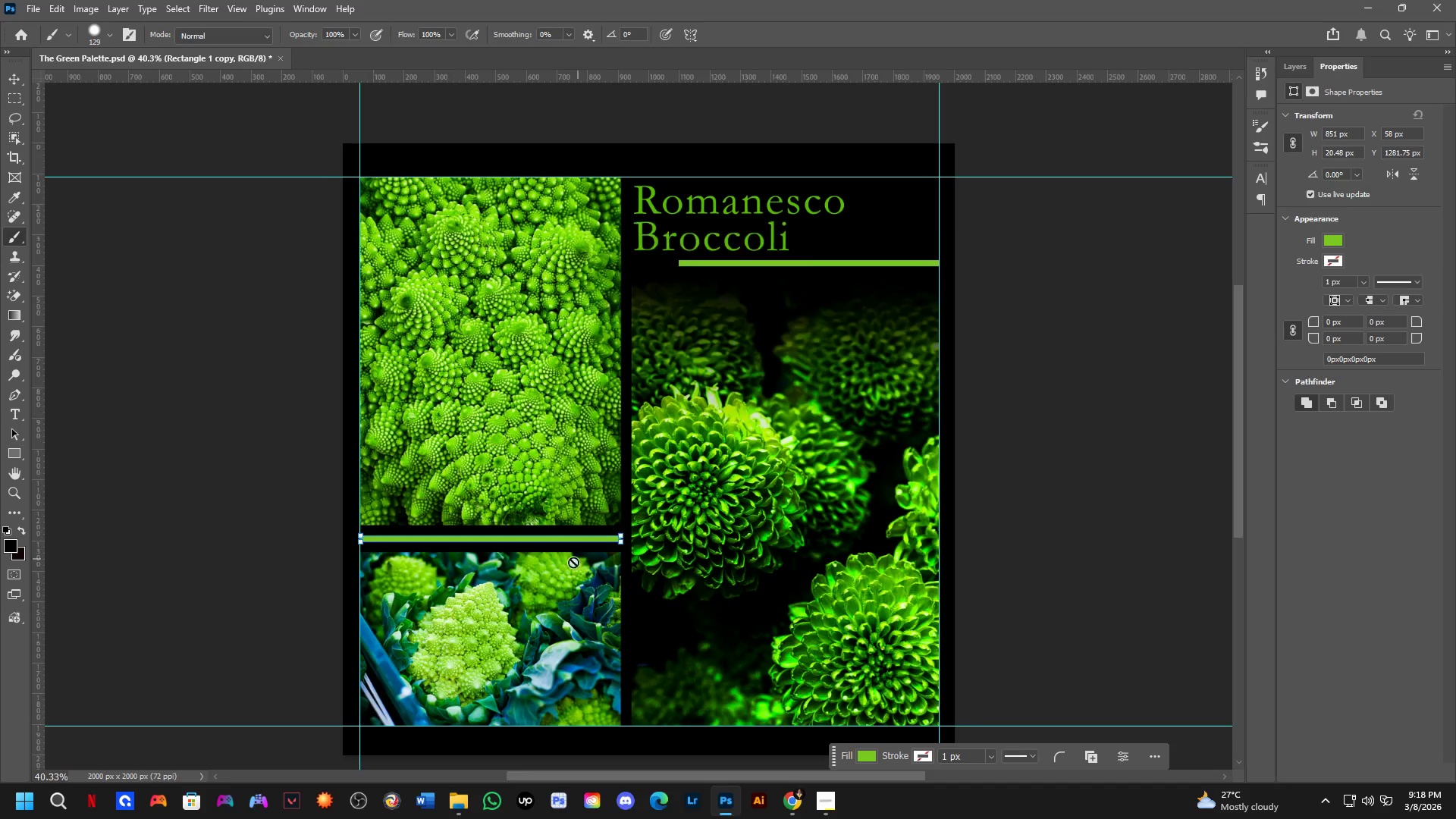 
scroll: coordinate [506, 579], scroll_direction: up, amount: 3.0
 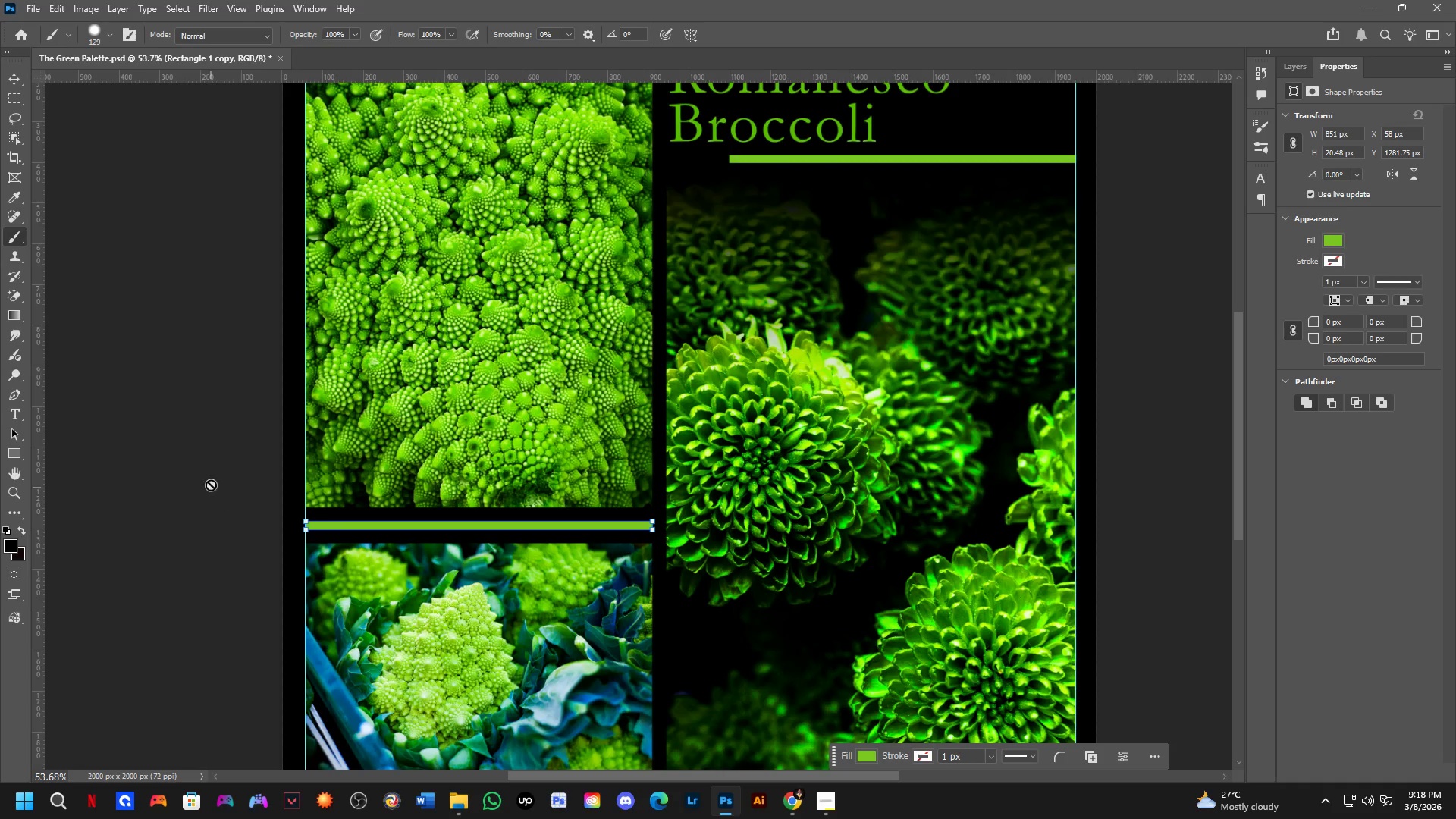 
left_click([217, 475])
 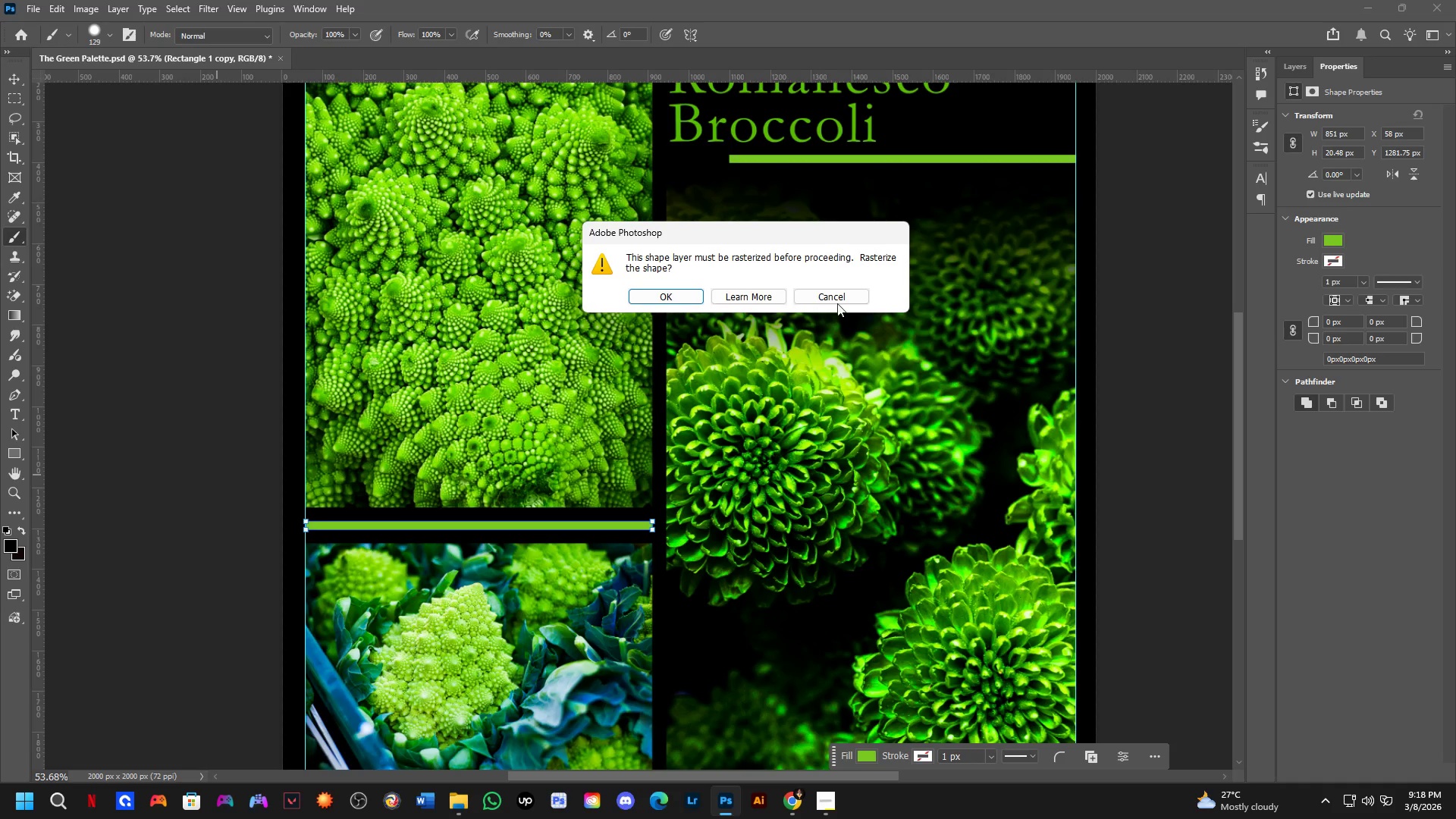 
left_click([838, 299])
 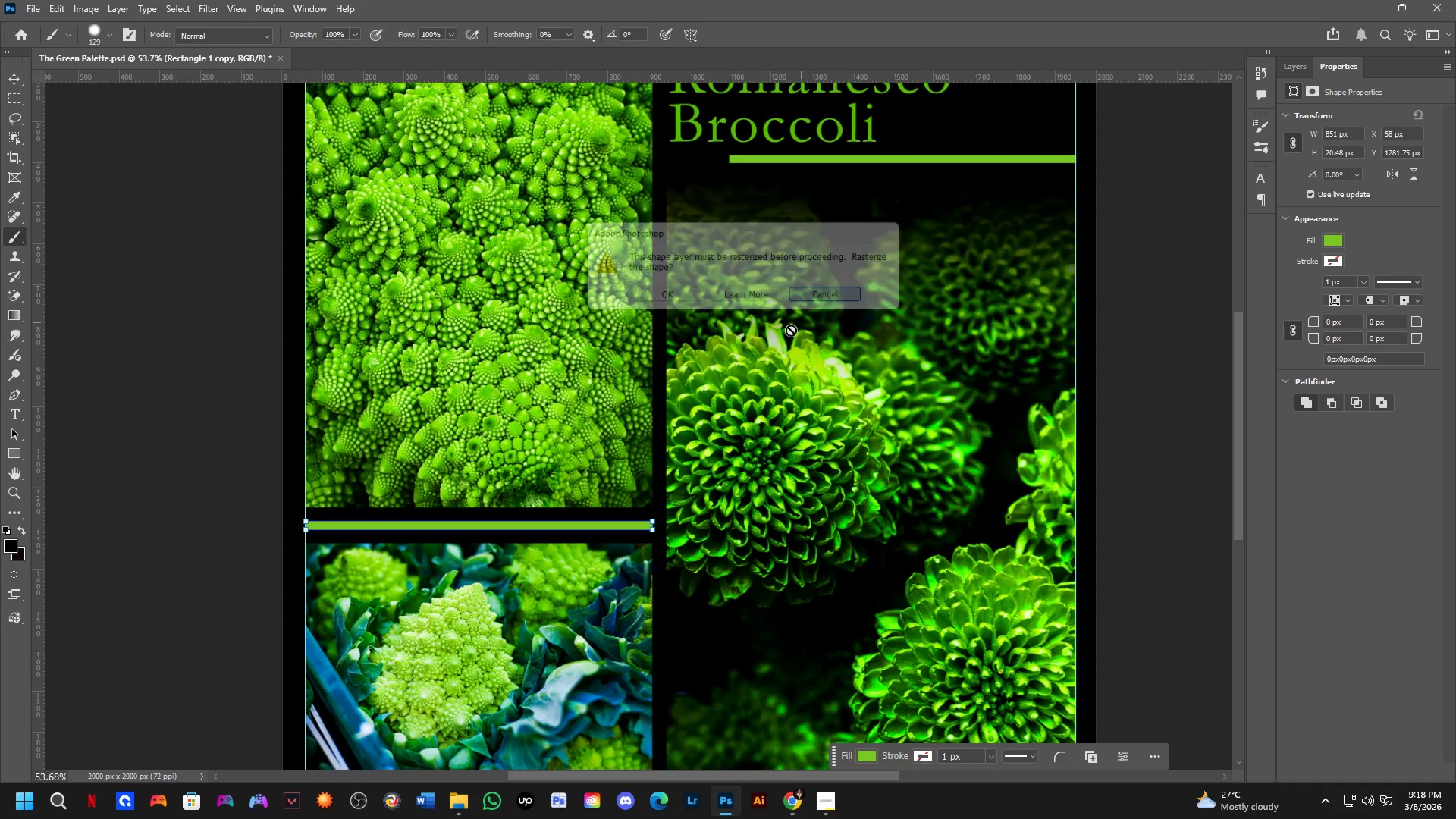 
scroll: coordinate [595, 416], scroll_direction: down, amount: 3.0
 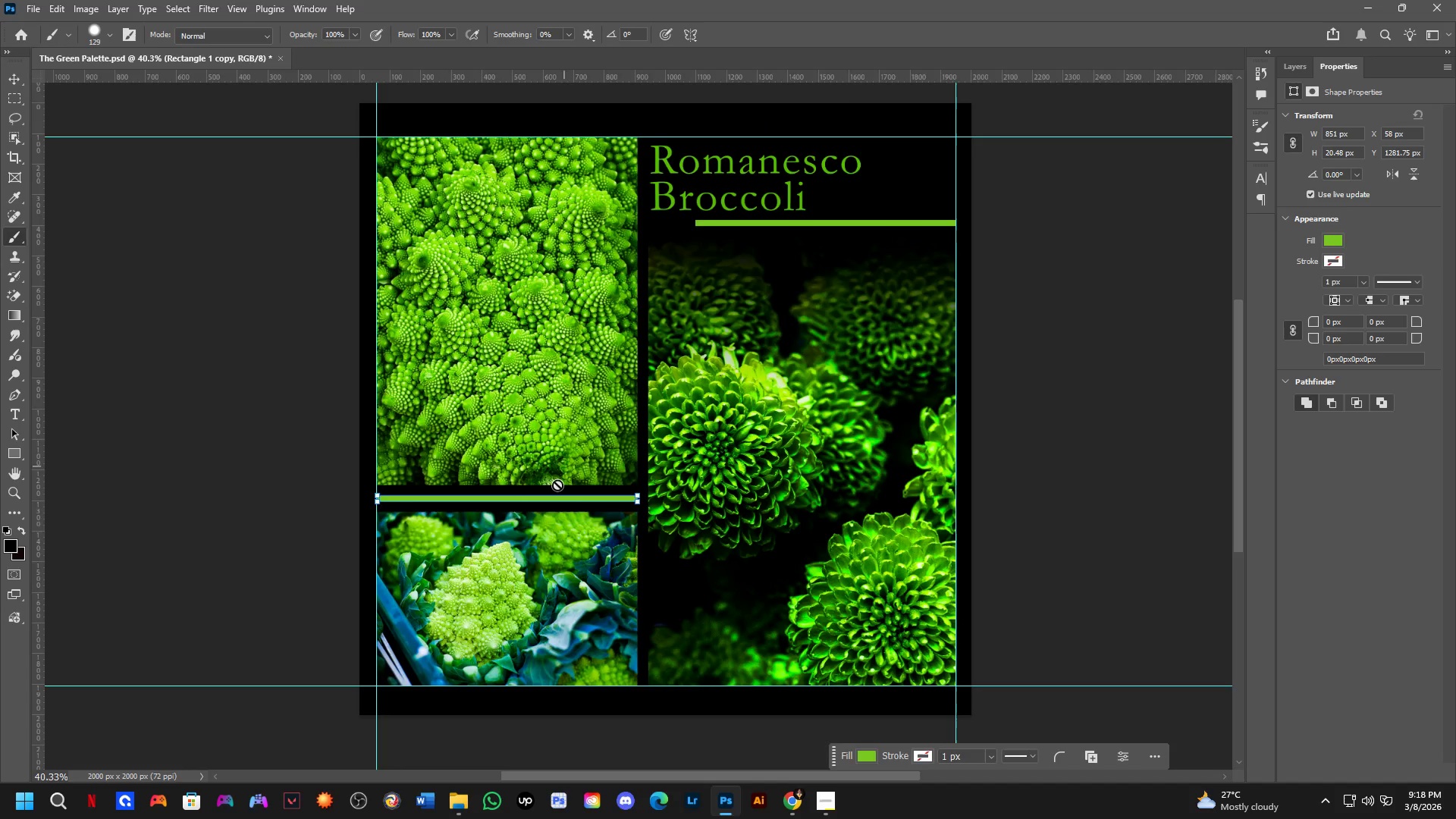 
key(B)
 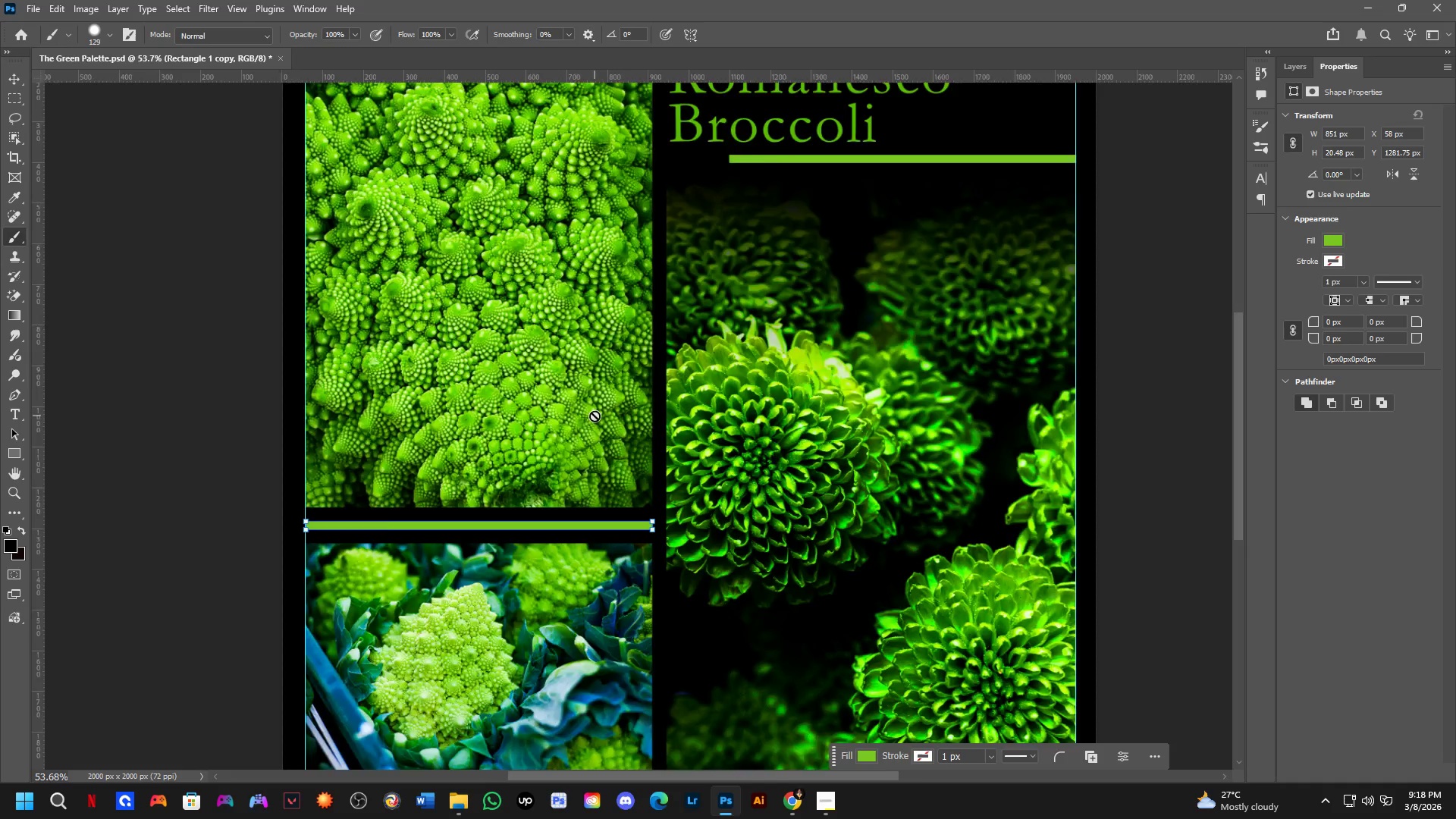 
hold_key(key=Space, duration=0.62)
 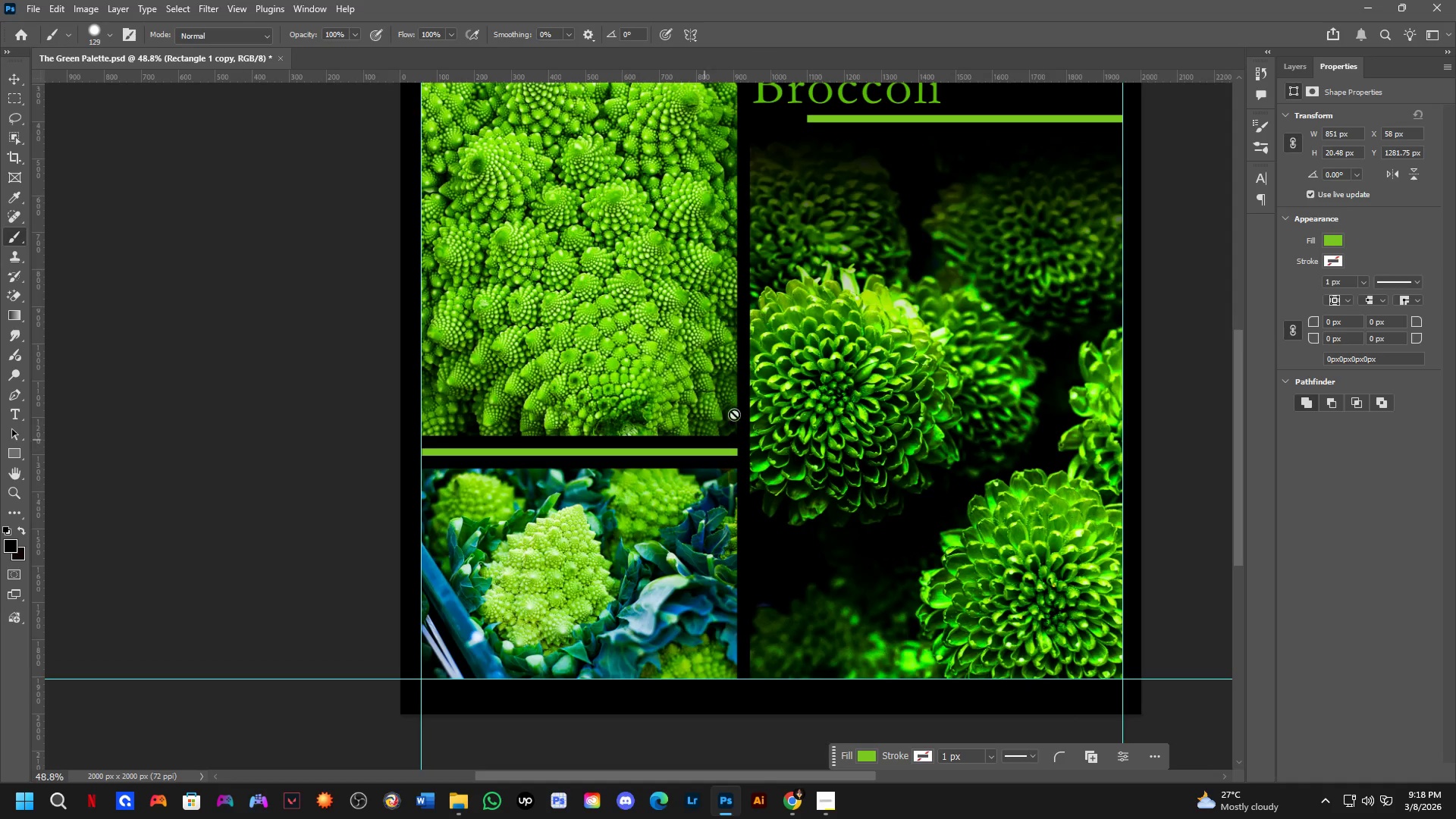 
left_click_drag(start_coordinate=[541, 535], to_coordinate=[620, 497])
 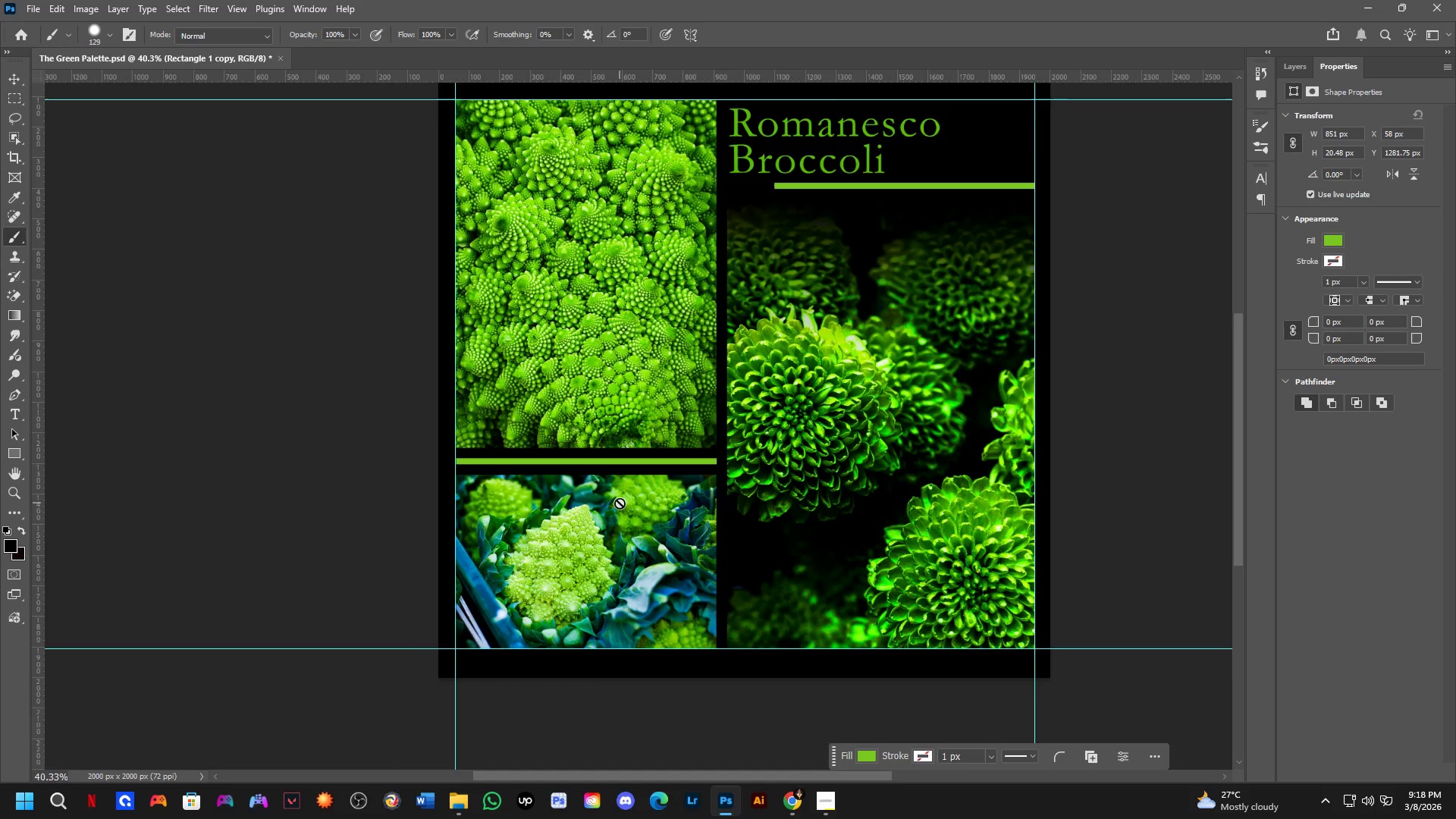 
scroll: coordinate [620, 503], scroll_direction: up, amount: 2.0
 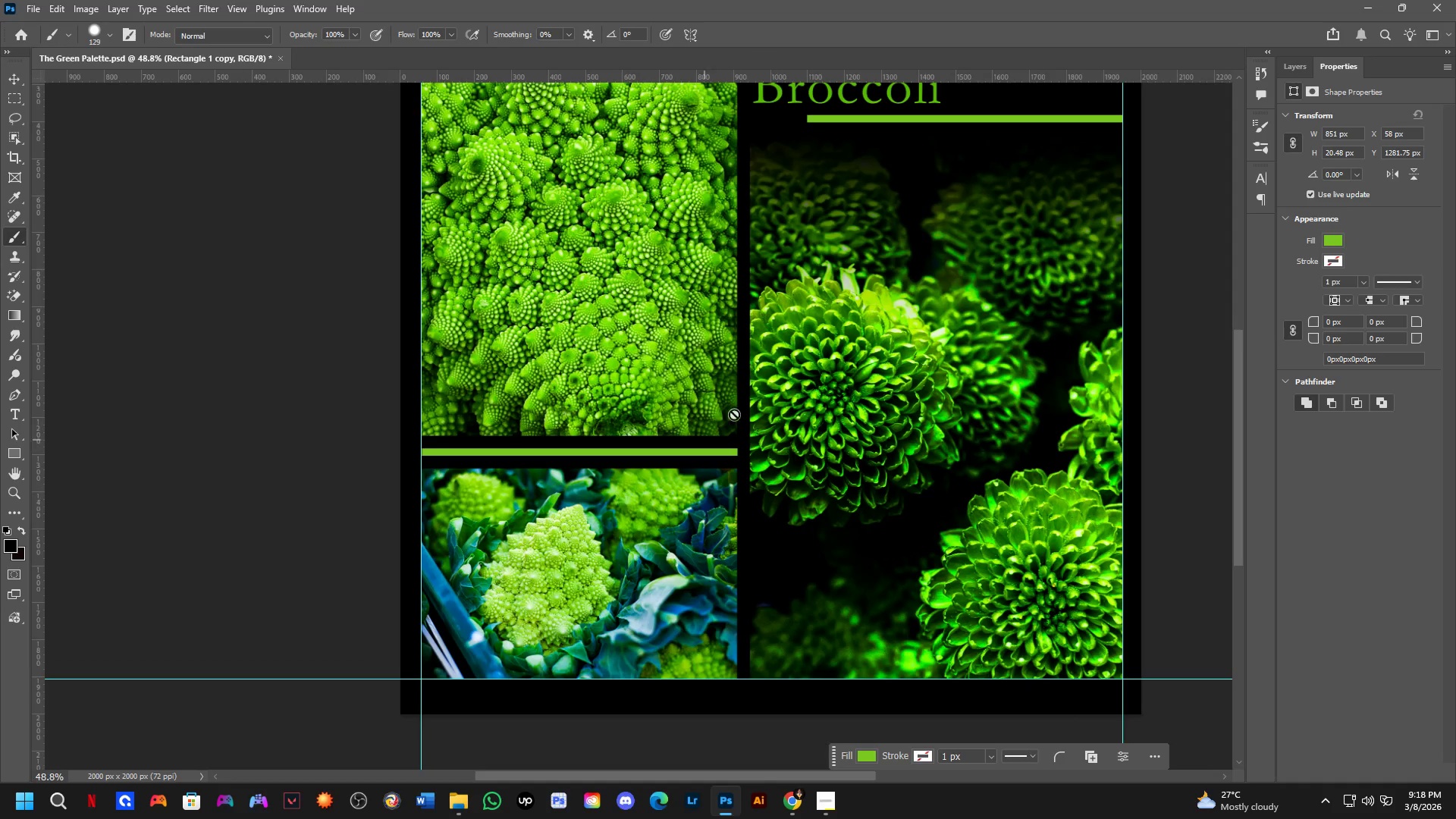 
hold_key(key=Space, duration=1.3)
 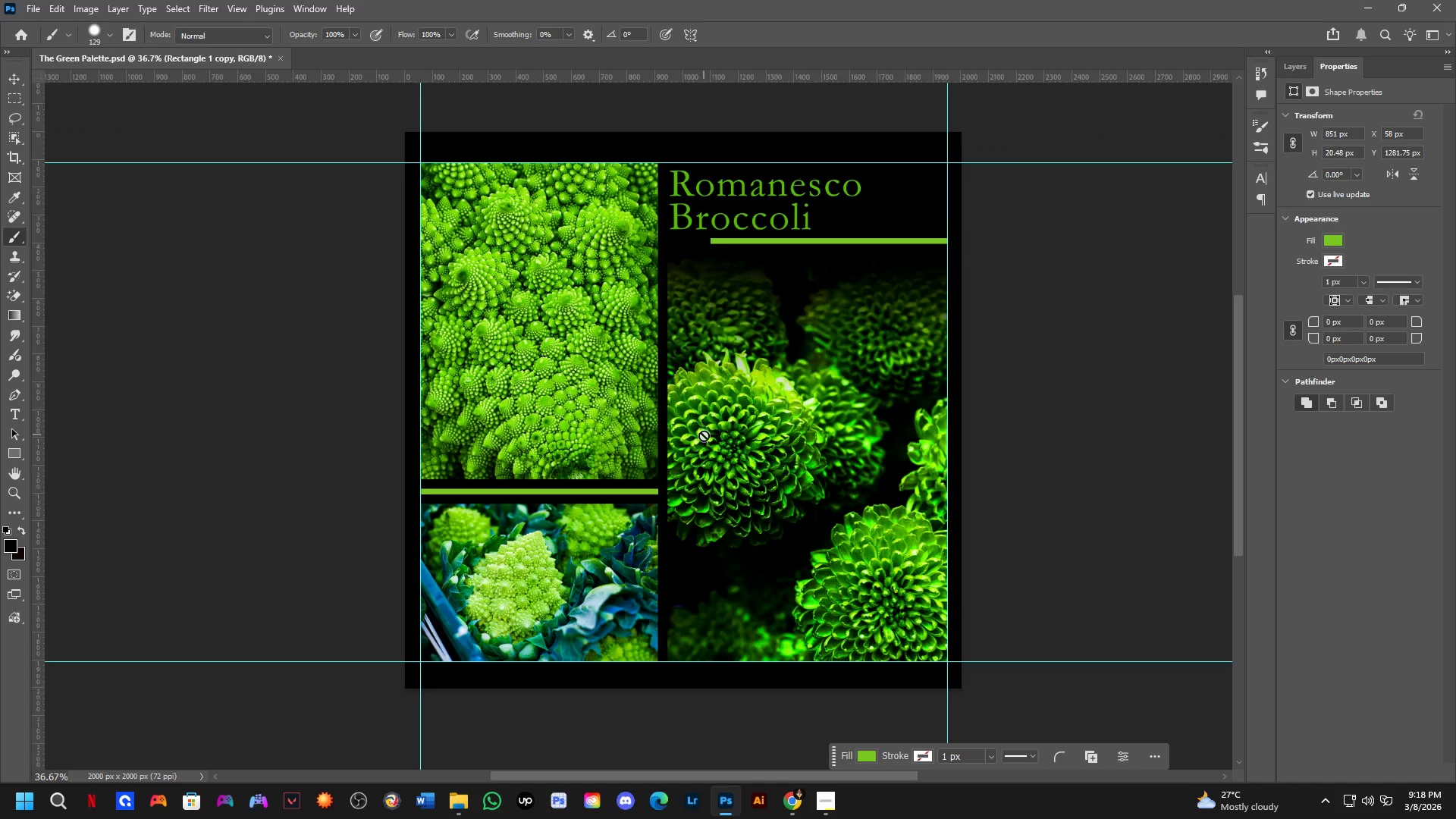 
left_click_drag(start_coordinate=[797, 334], to_coordinate=[703, 403])
 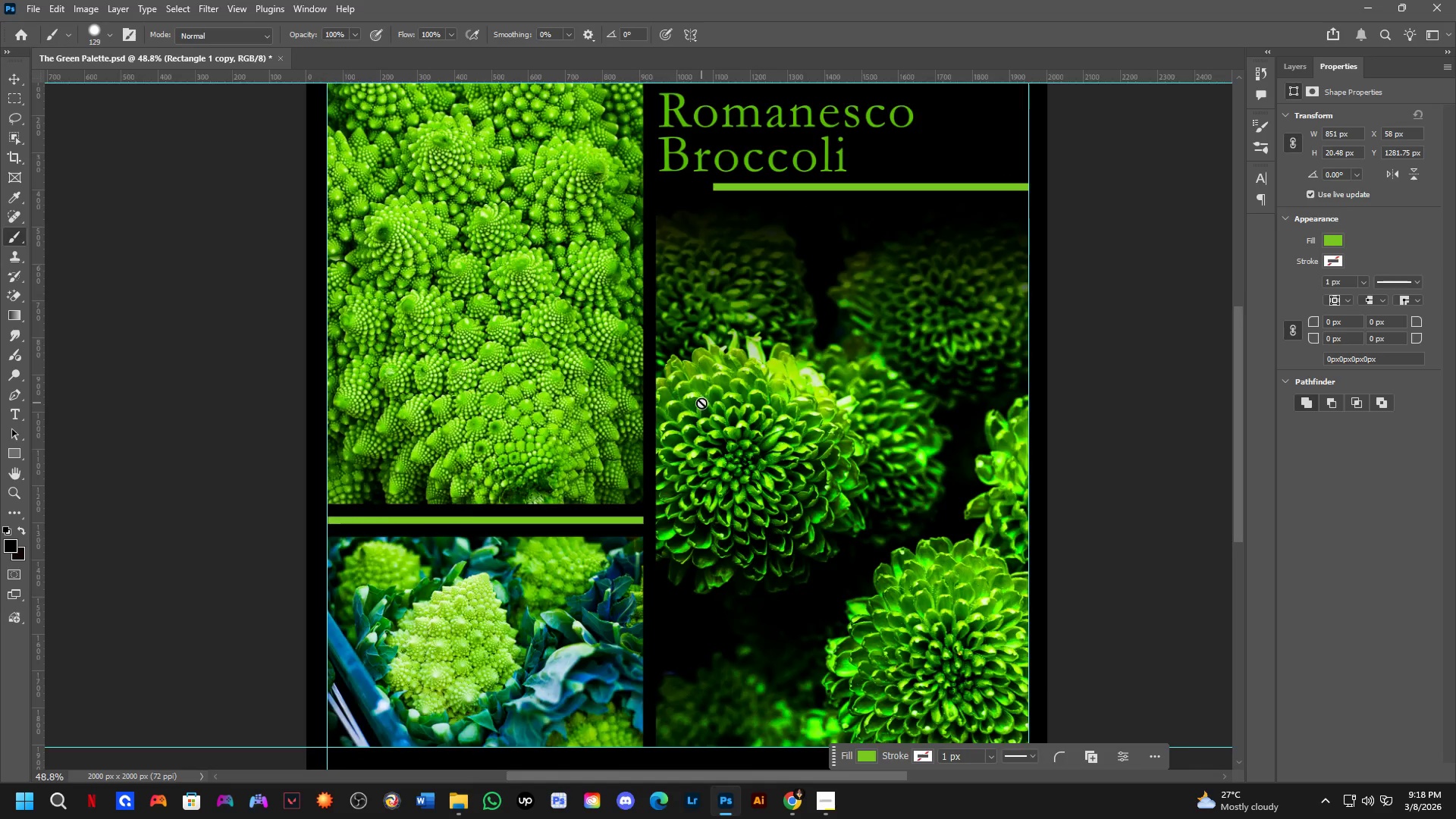 
scroll: coordinate [701, 403], scroll_direction: down, amount: 3.0
 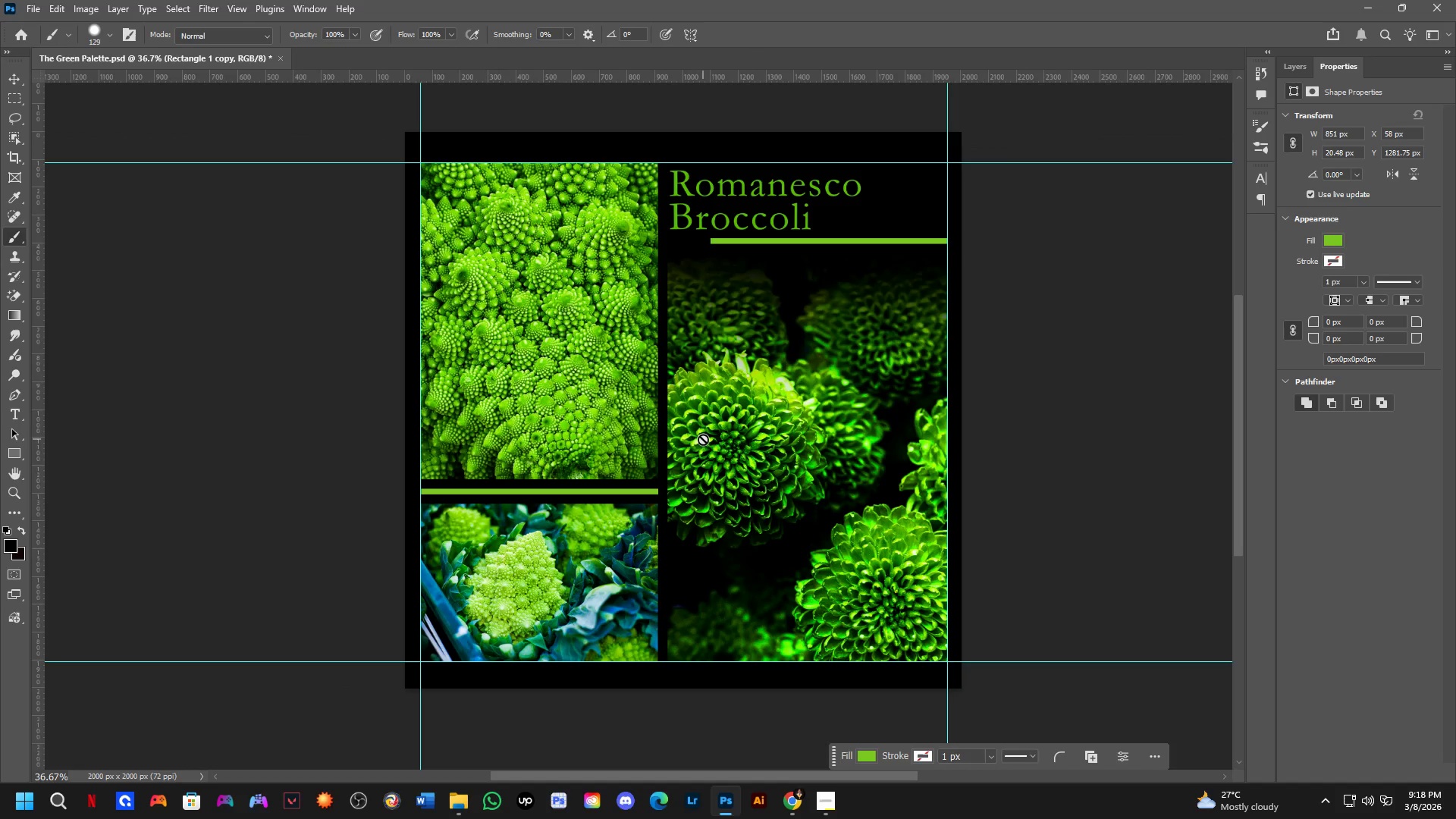 
hold_key(key=Space, duration=0.73)
 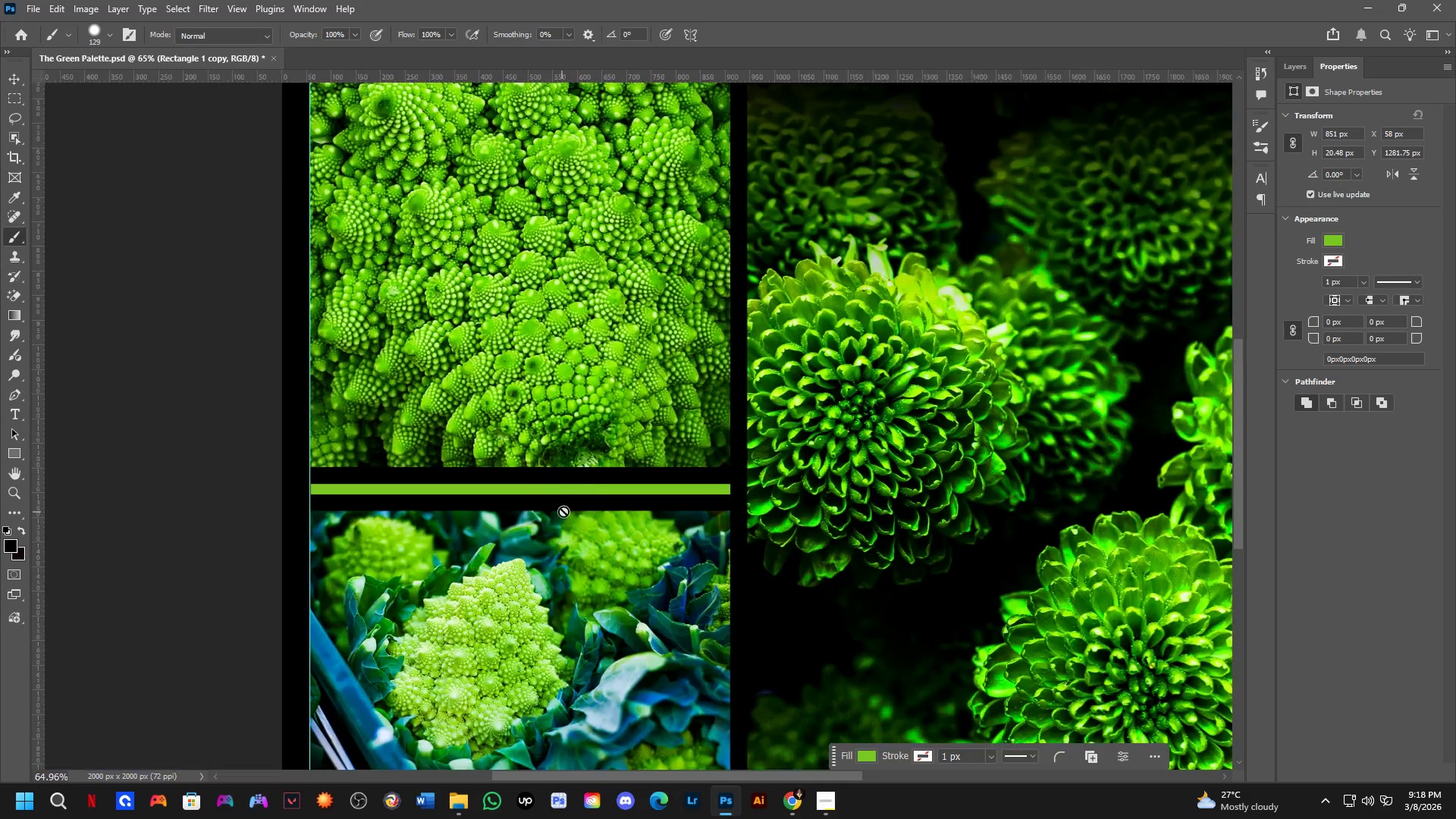 
left_click_drag(start_coordinate=[702, 444], to_coordinate=[700, 453])
 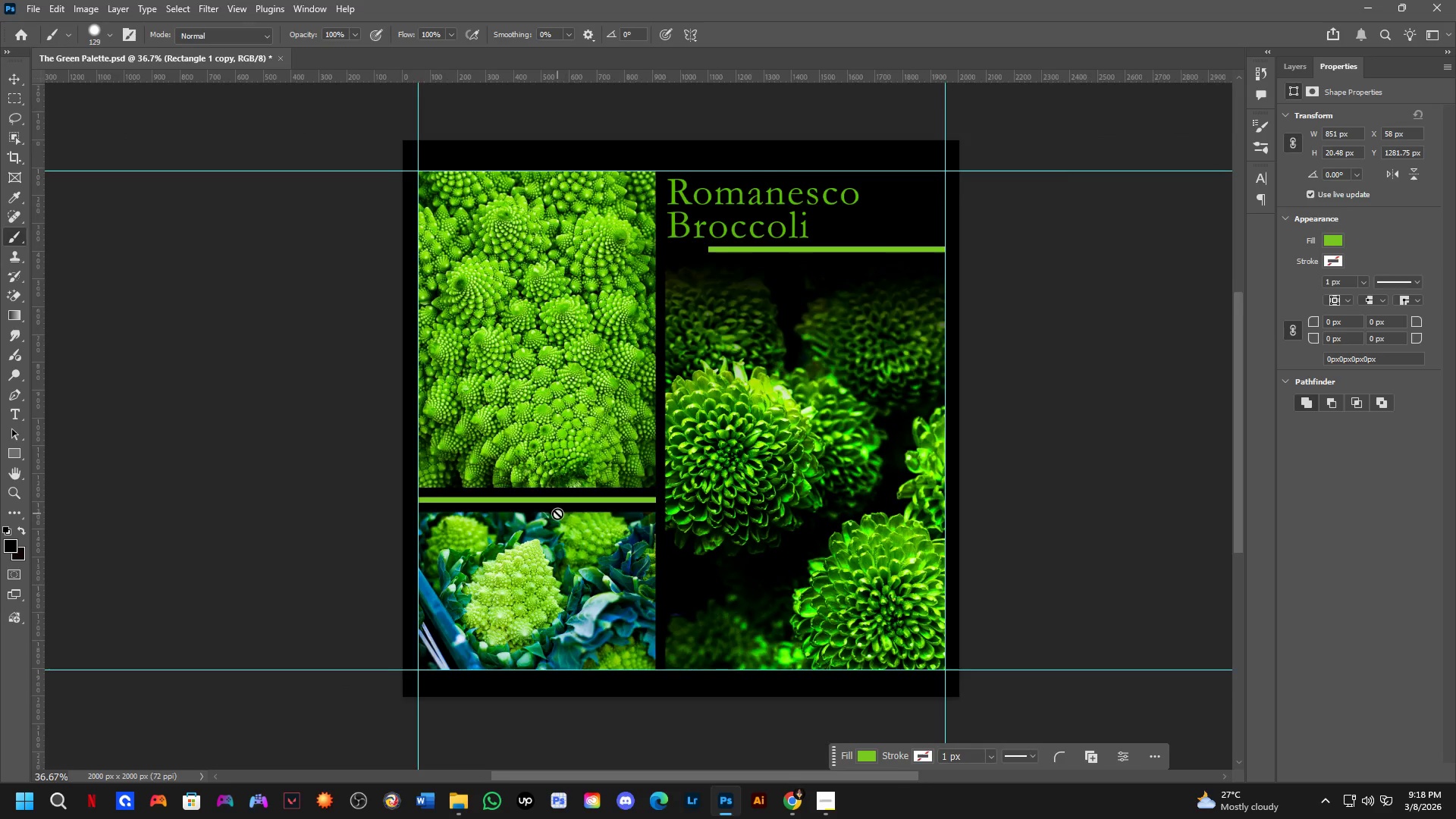 
scroll: coordinate [598, 496], scroll_direction: none, amount: 0.0
 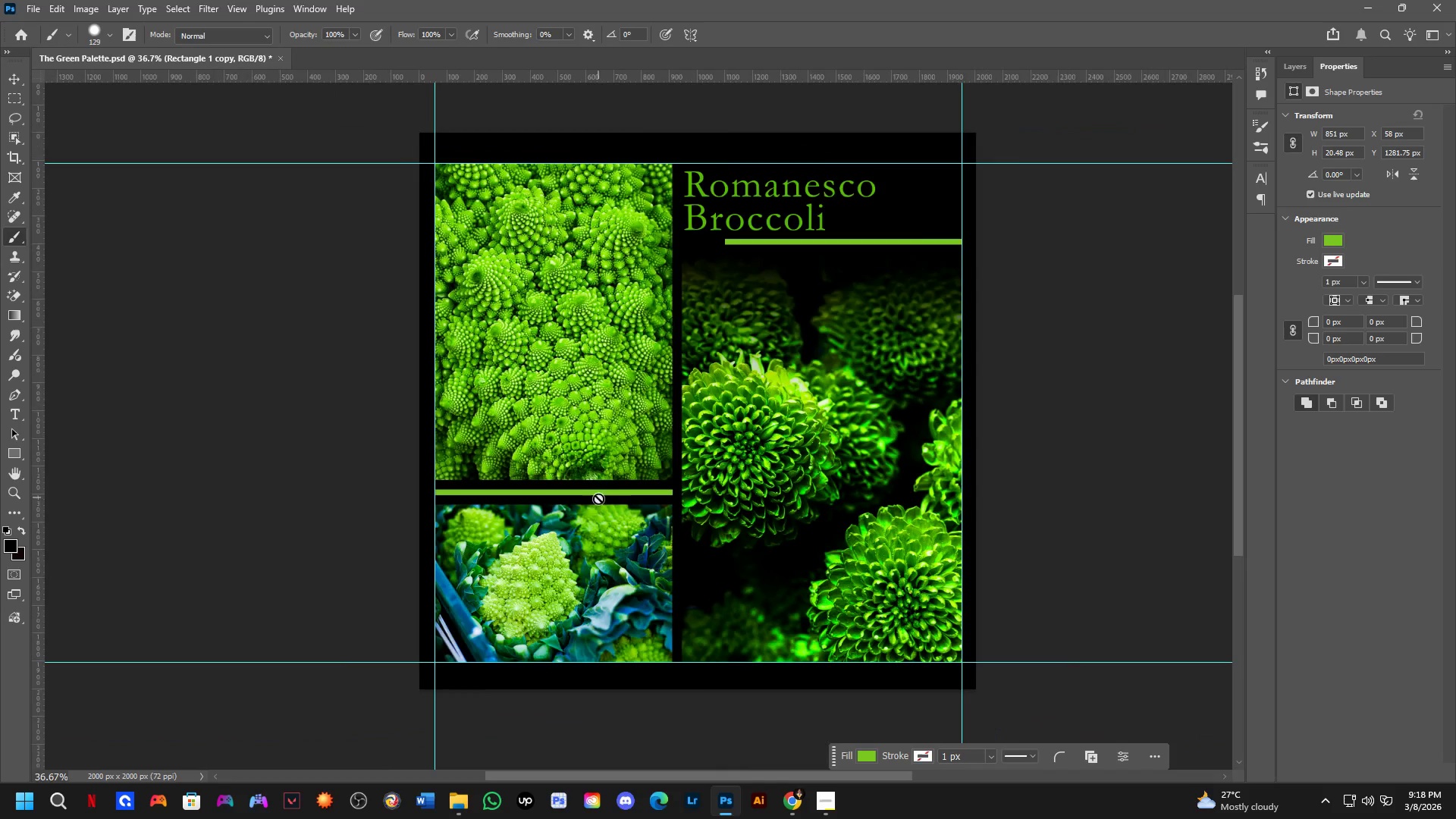 
hold_key(key=Space, duration=0.48)
 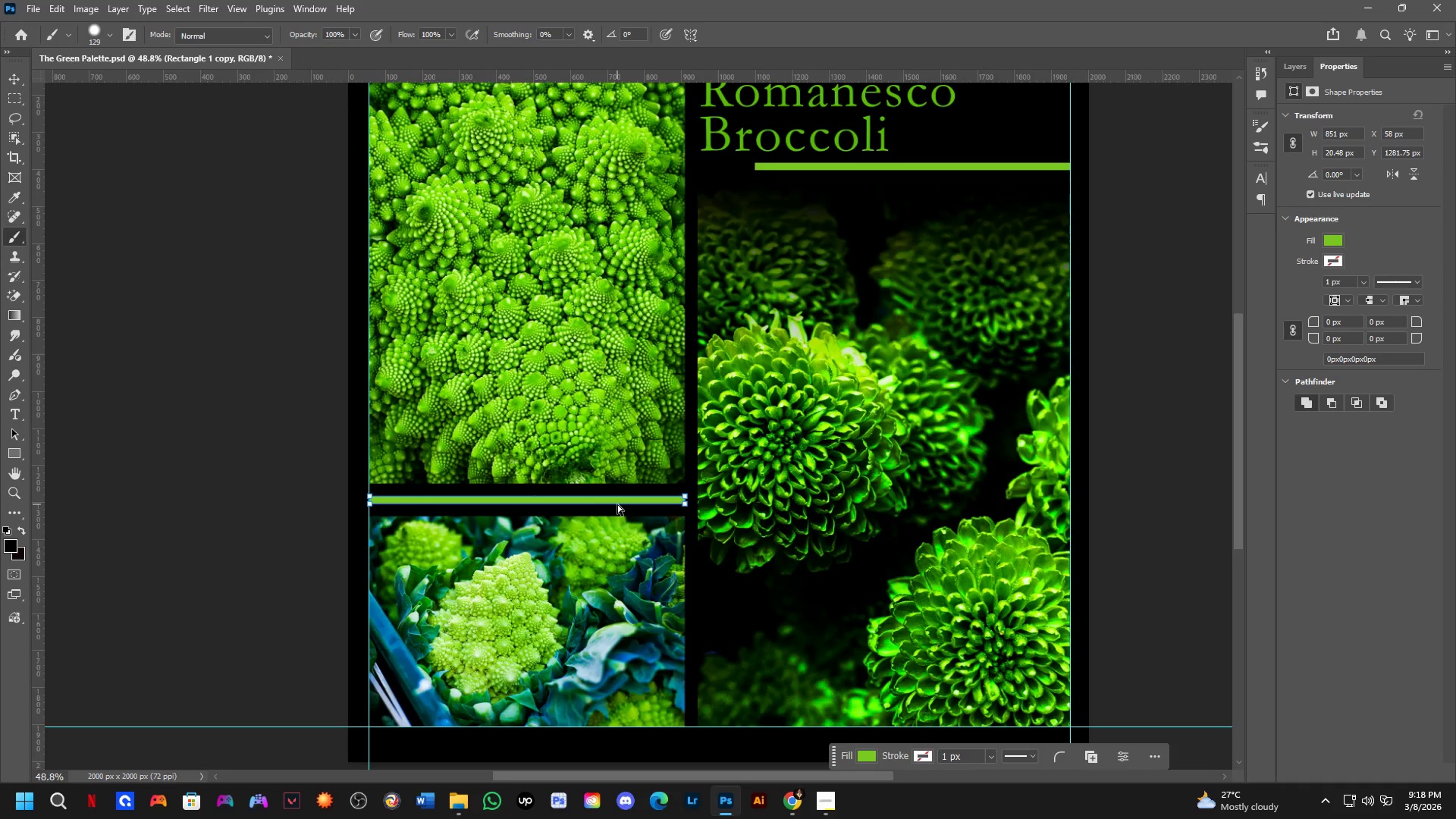 
left_click_drag(start_coordinate=[624, 499], to_coordinate=[620, 509])
 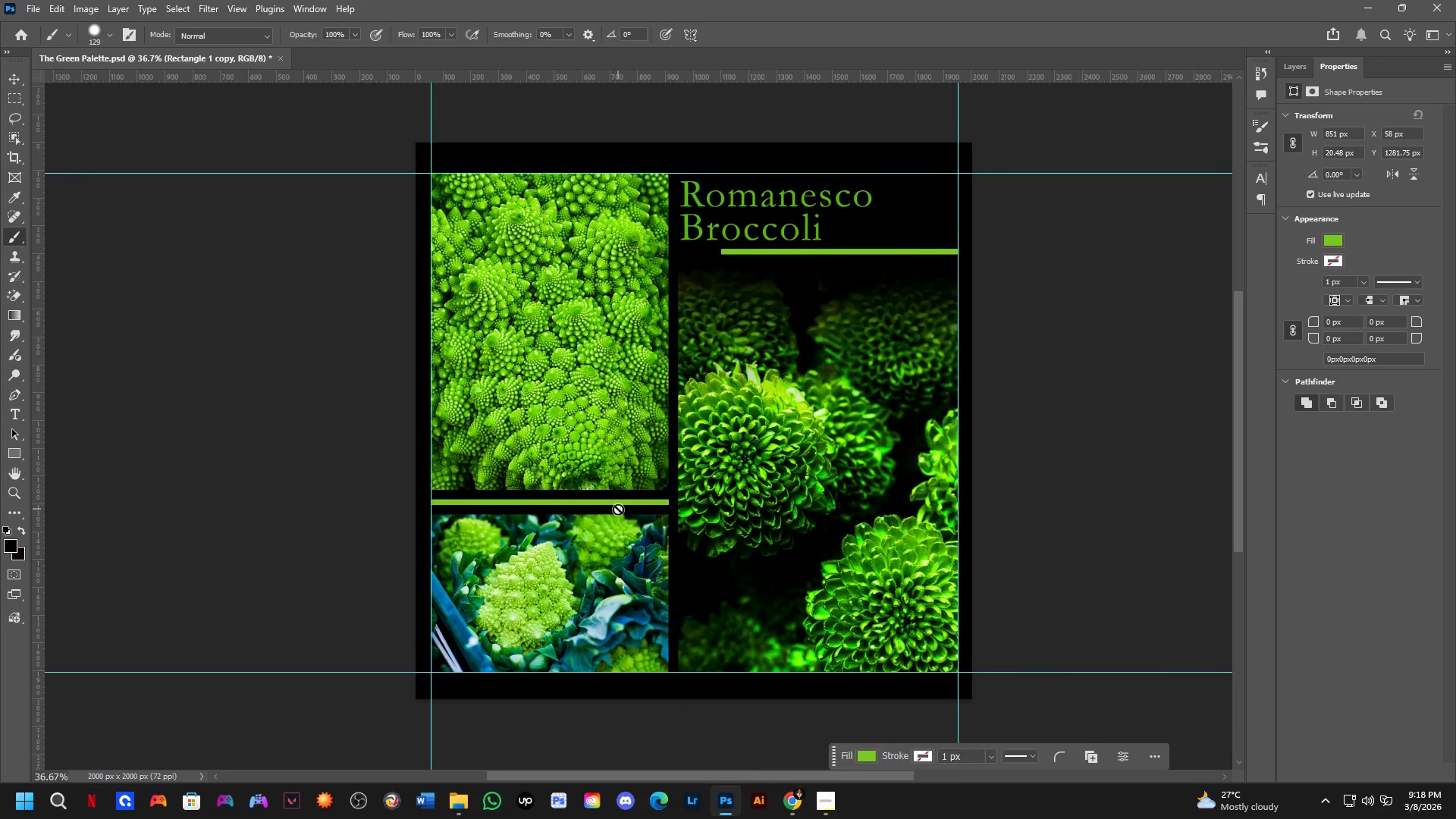 
scroll: coordinate [617, 508], scroll_direction: up, amount: 3.0
 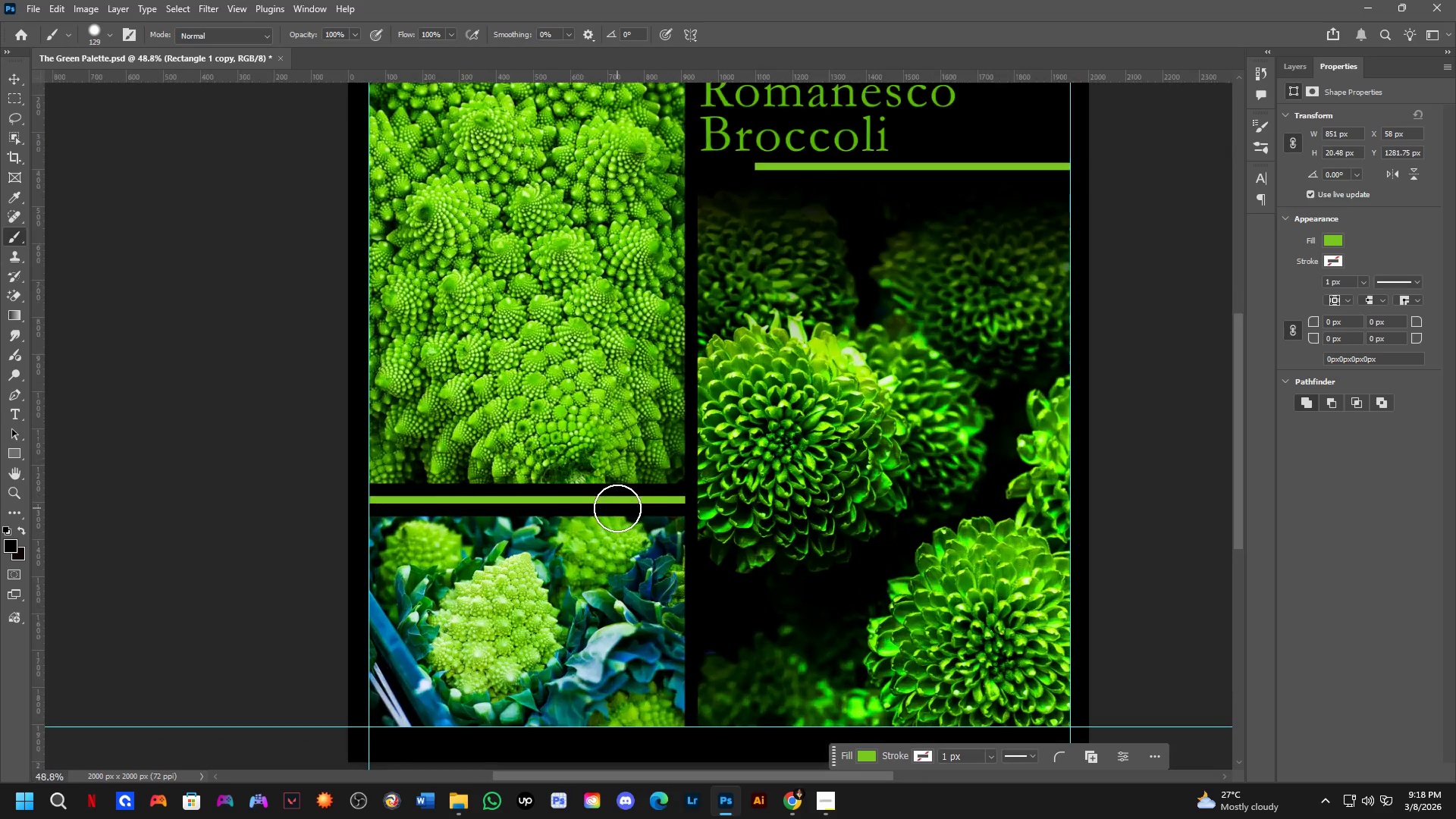 
hold_key(key=ControlLeft, duration=0.72)
hold_key(key=AltLeft, duration=0.75)
left_click_drag(start_coordinate=[621, 499], to_coordinate=[737, 431])
 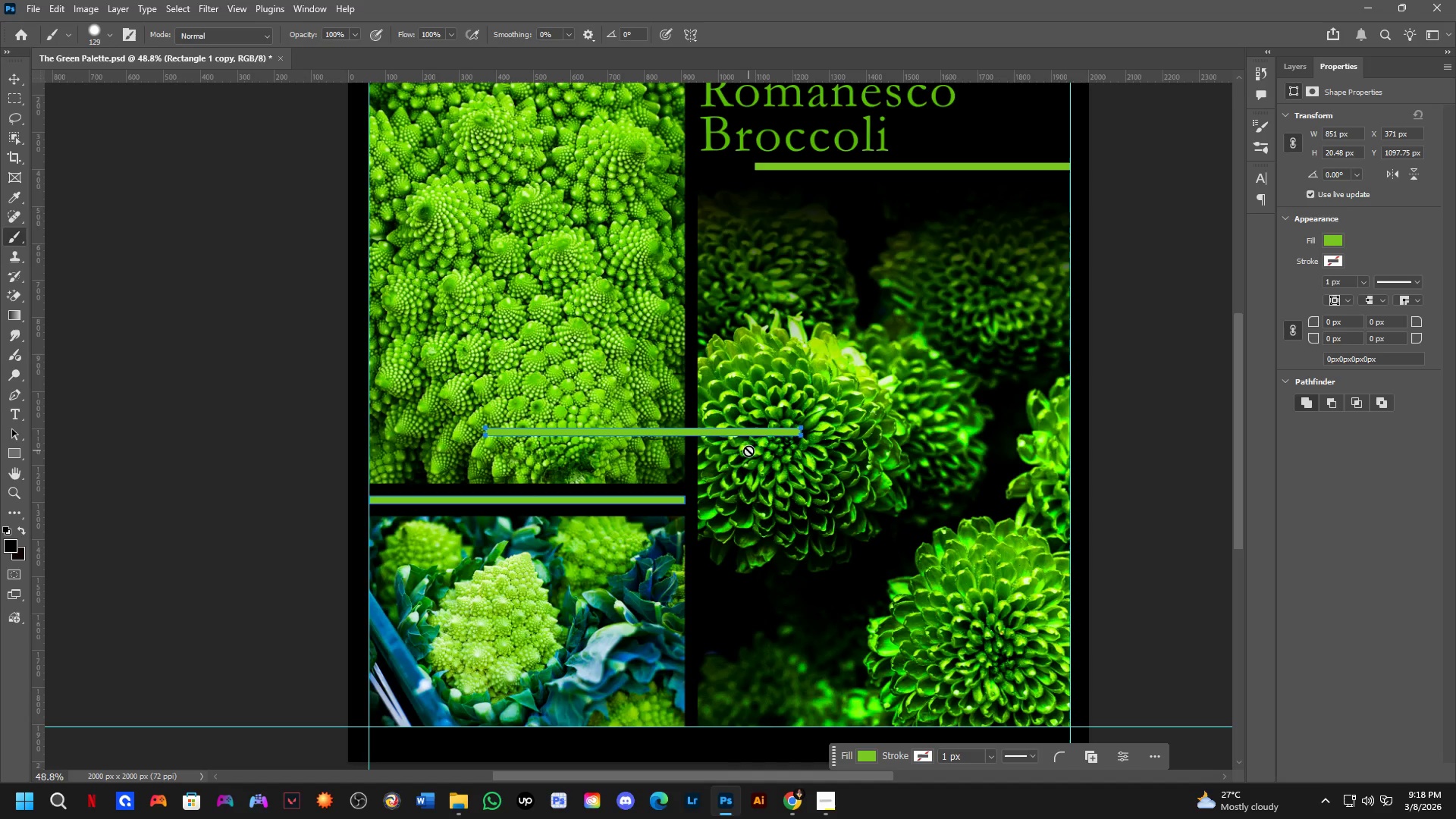 
key(Control+T)
 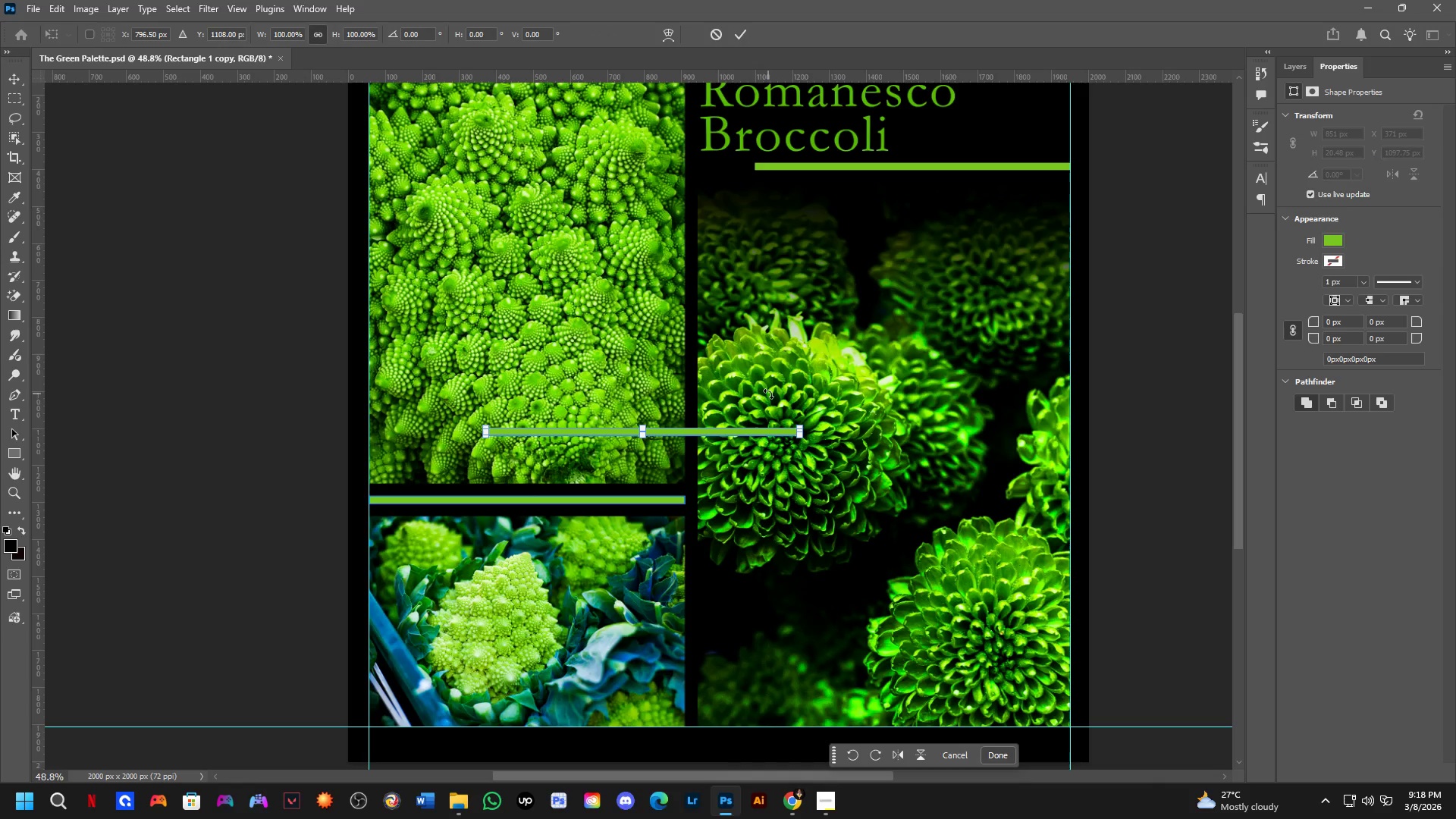 
hold_key(key=ShiftLeft, duration=1.49)
left_click_drag(start_coordinate=[769, 391], to_coordinate=[689, 575])
 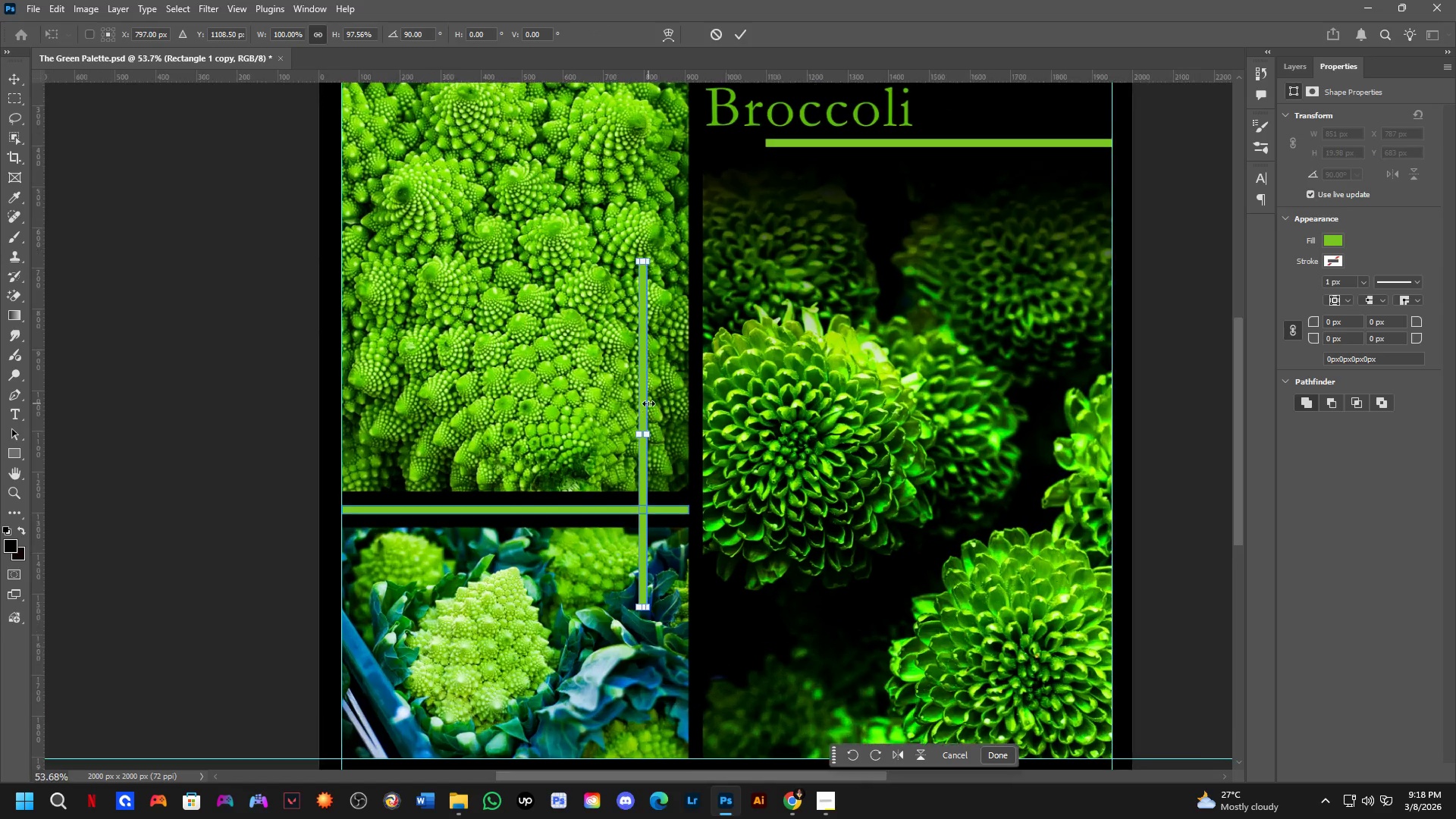 
scroll: coordinate [642, 406], scroll_direction: up, amount: 7.0
 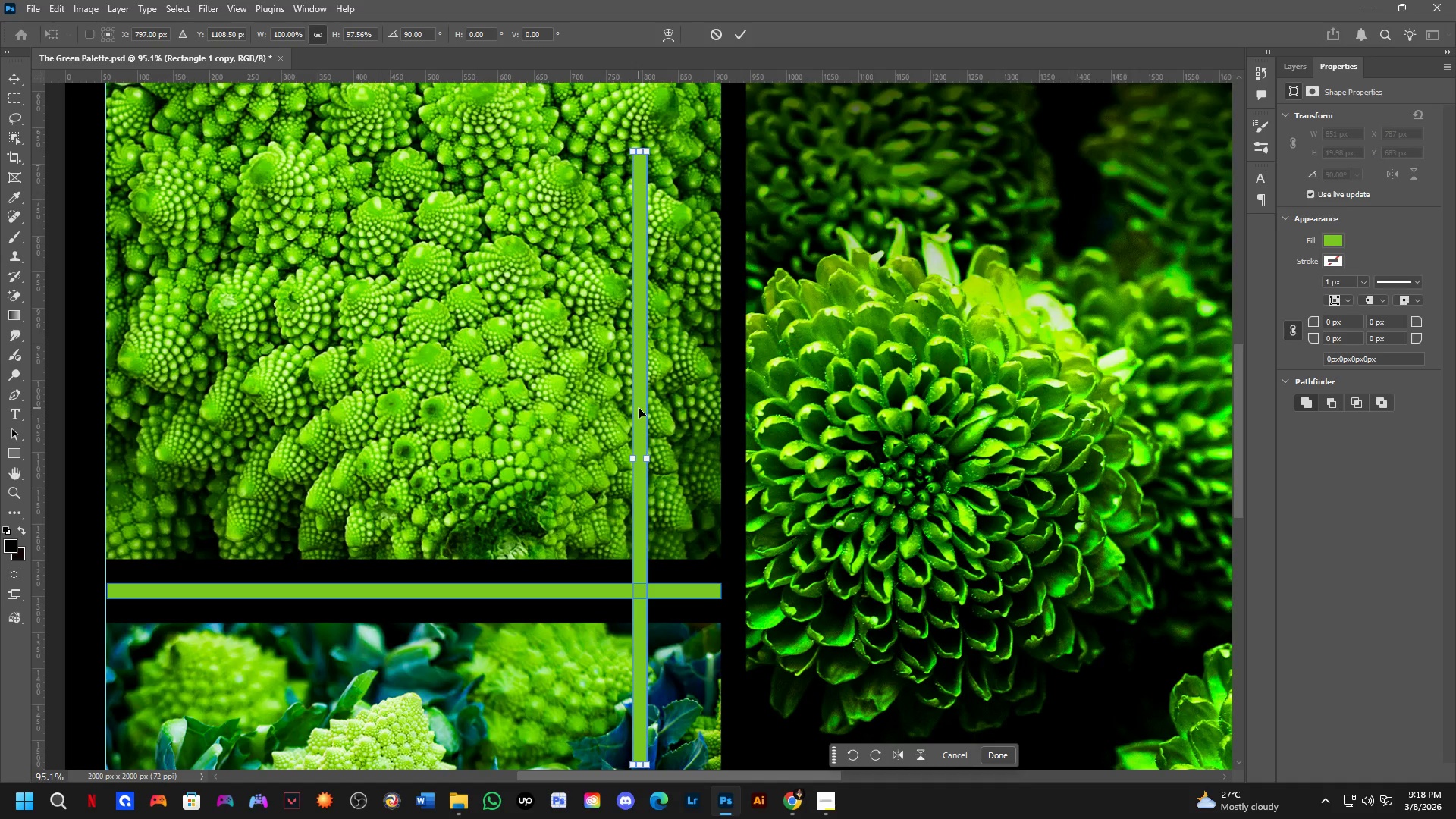 
hold_key(key=ControlLeft, duration=0.34)
left_click_drag(start_coordinate=[639, 409], to_coordinate=[730, 394])
 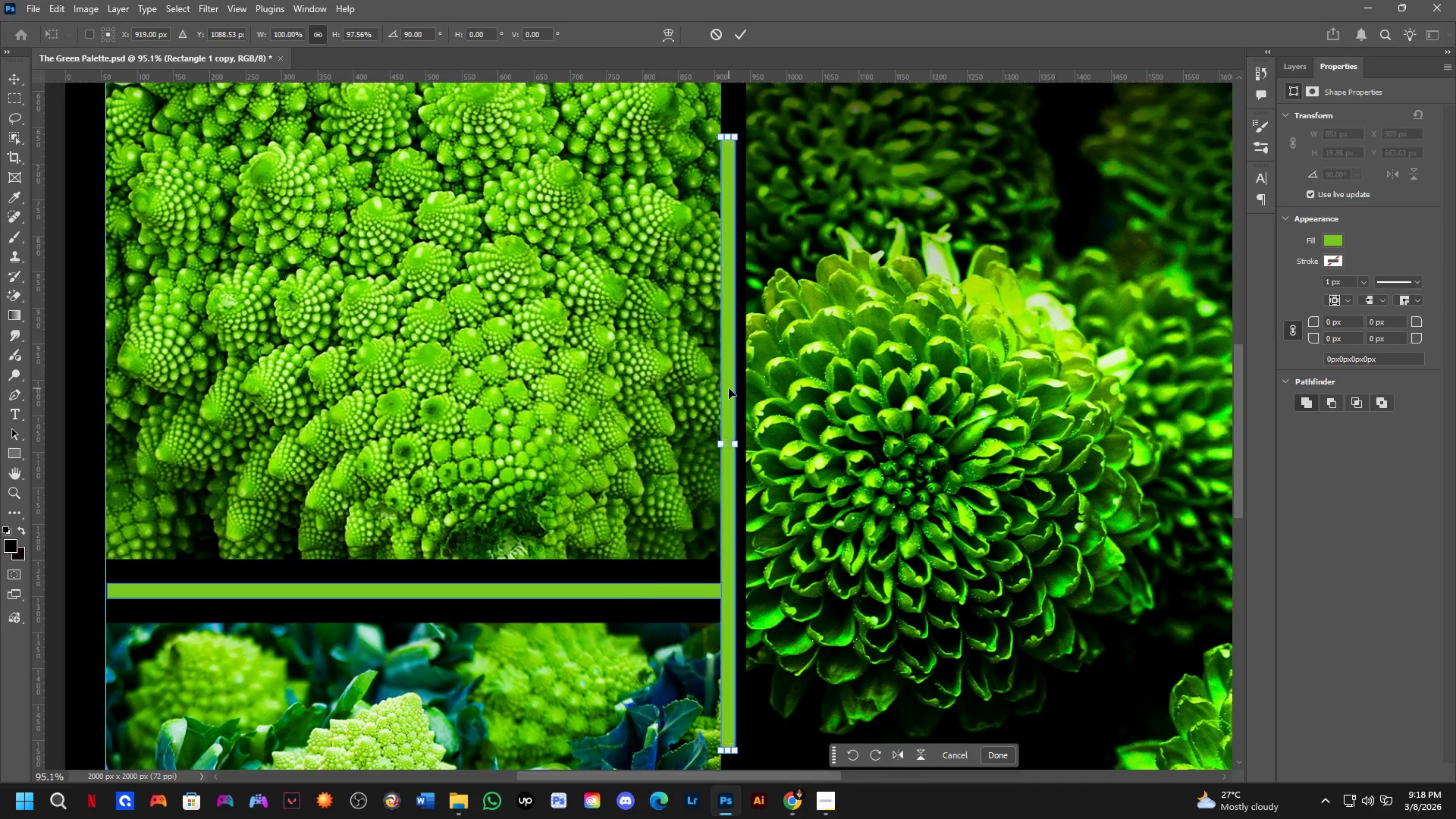 
scroll: coordinate [729, 388], scroll_direction: down, amount: 4.0
 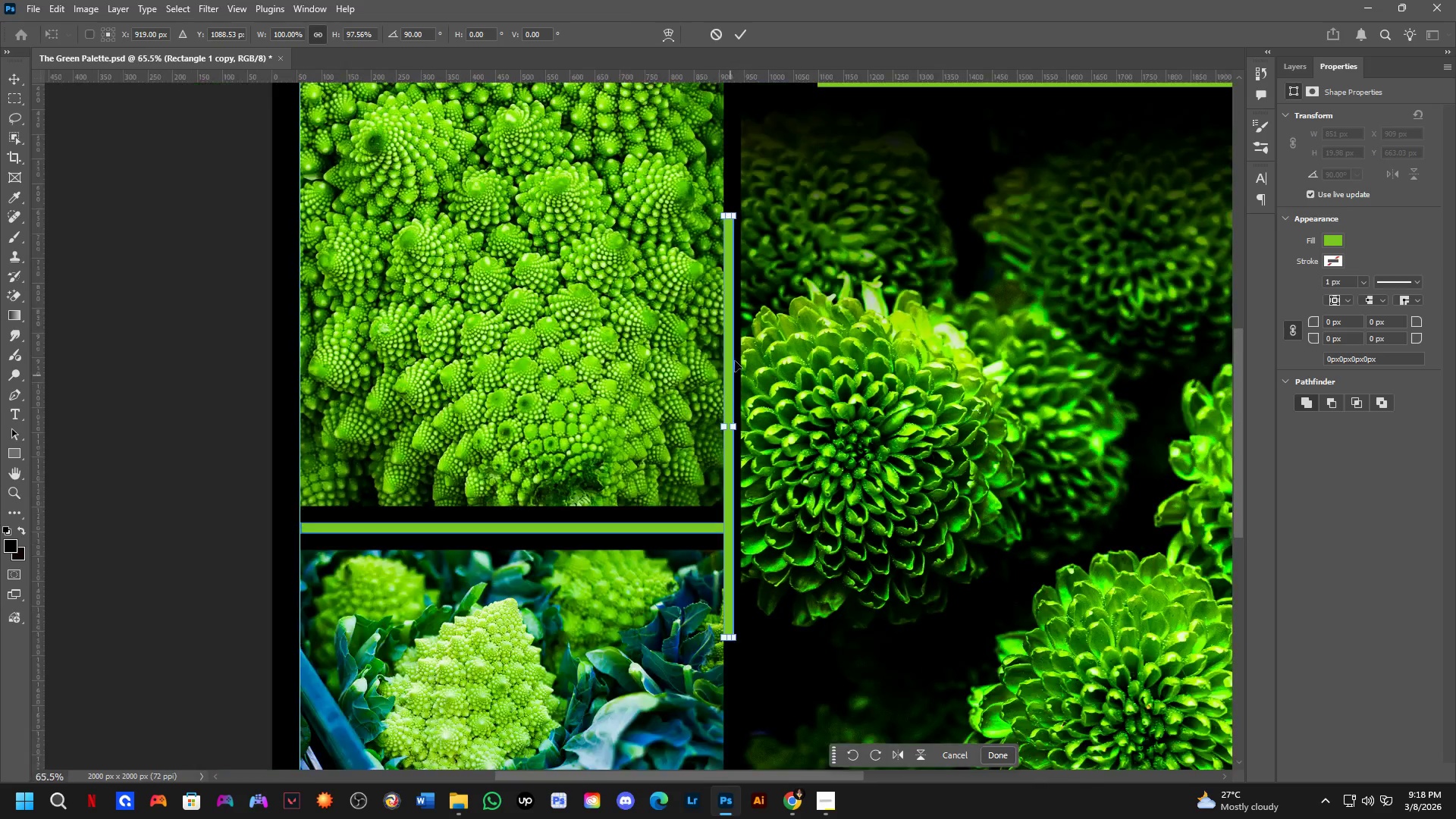 
hold_key(key=Space, duration=0.62)
 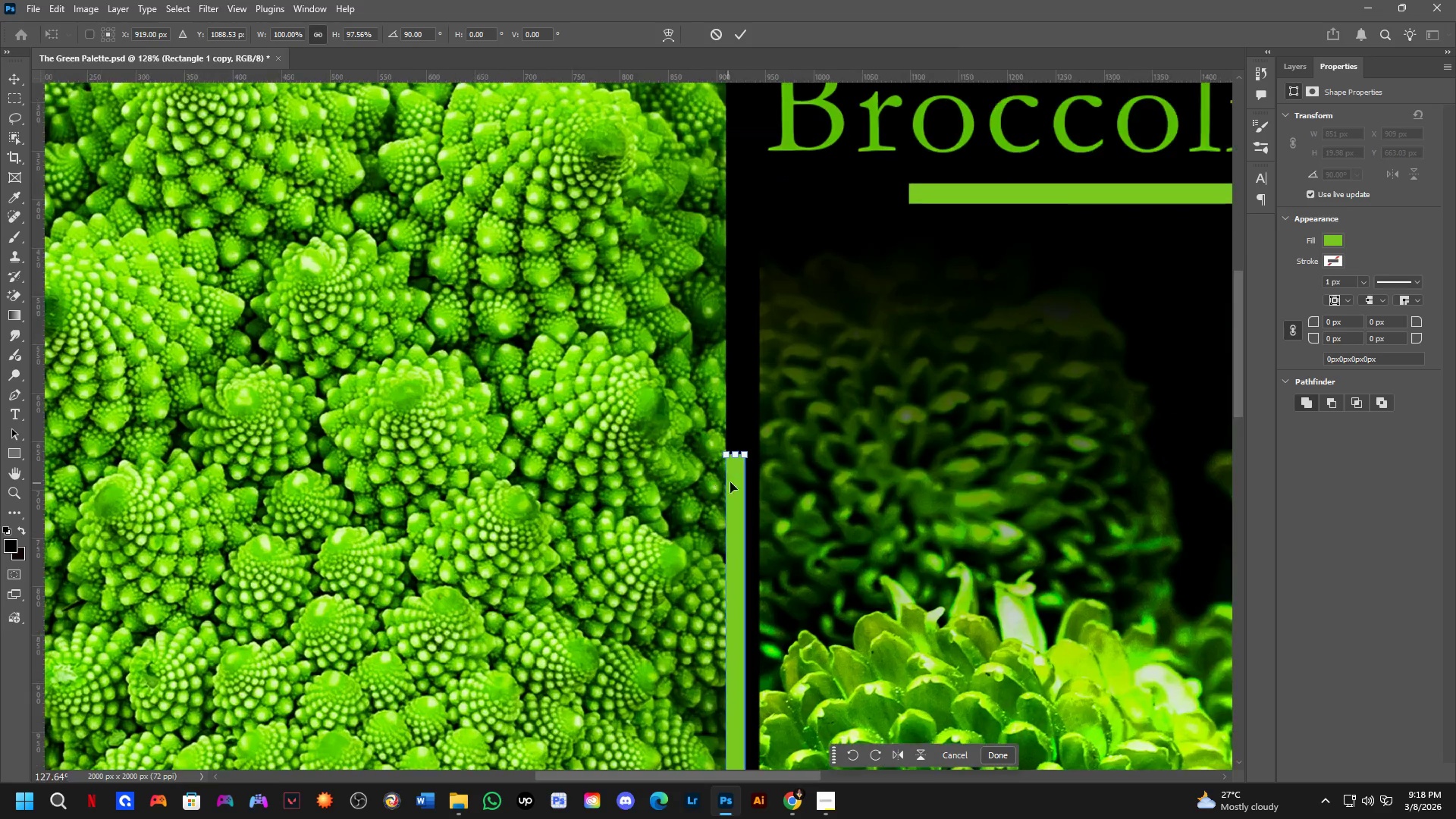 
left_click_drag(start_coordinate=[752, 231], to_coordinate=[754, 484])
 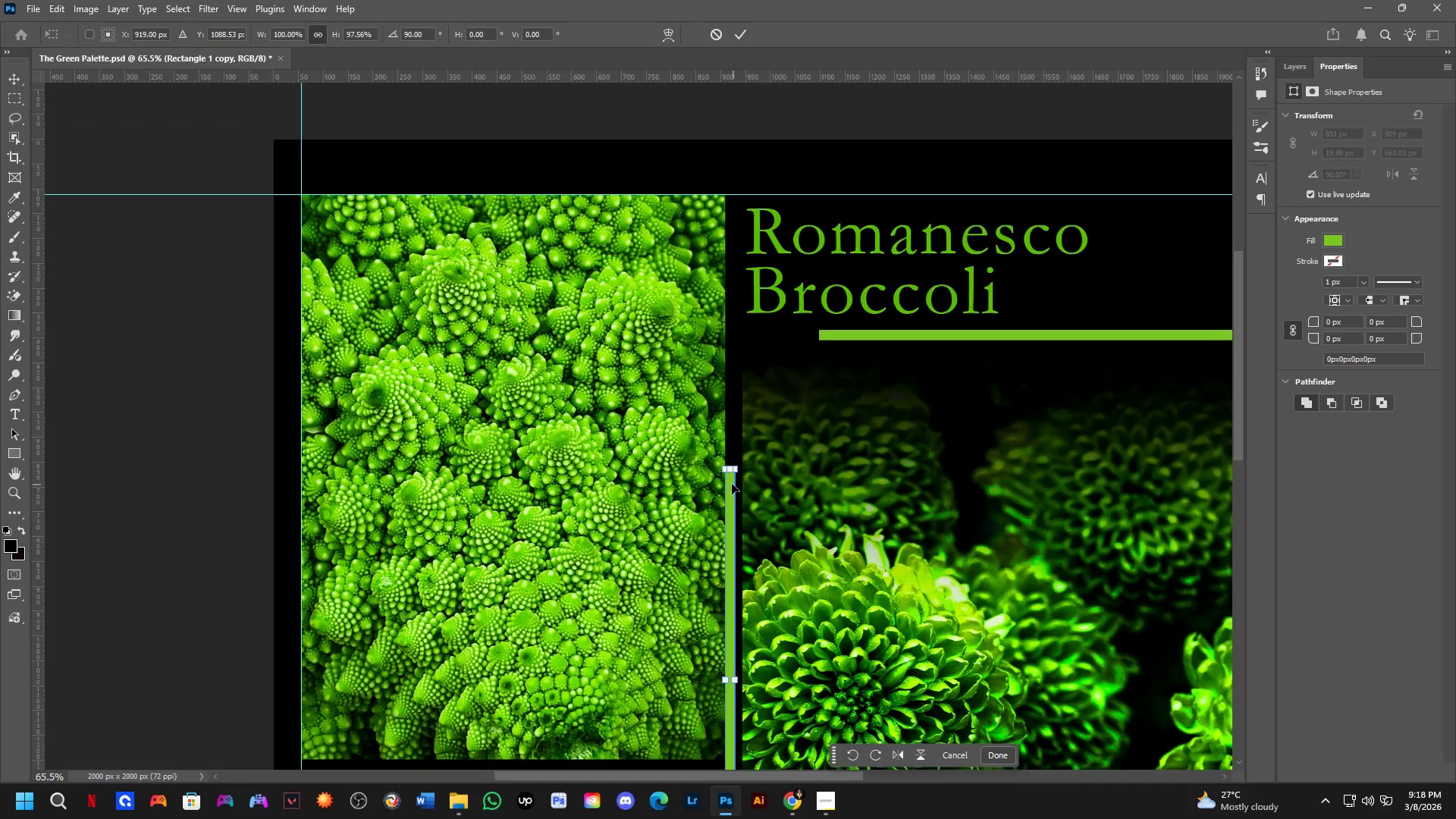 
scroll: coordinate [751, 481], scroll_direction: up, amount: 18.0
 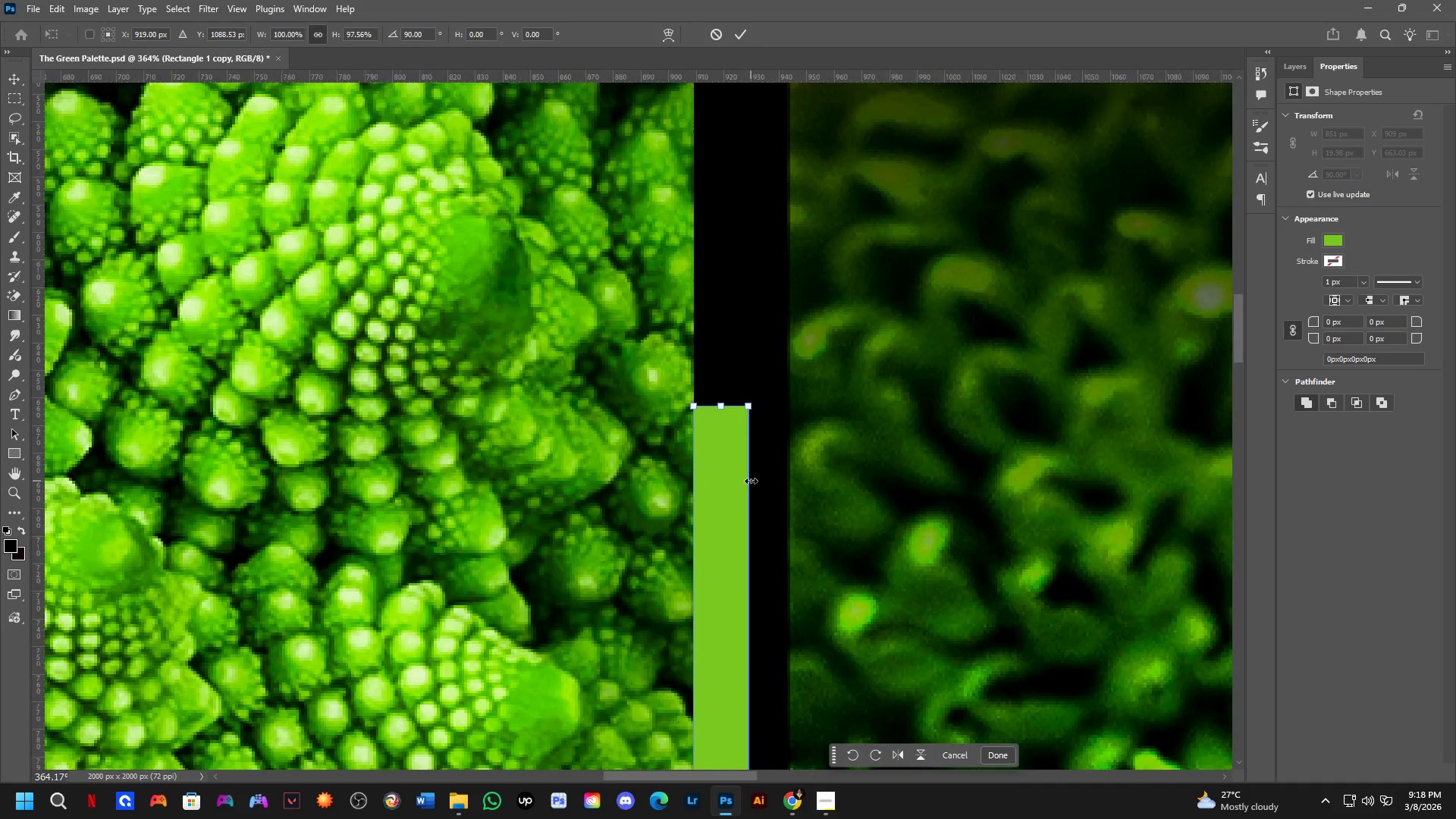 
hold_key(key=ShiftLeft, duration=1.28)
left_click_drag(start_coordinate=[753, 481], to_coordinate=[726, 488])
 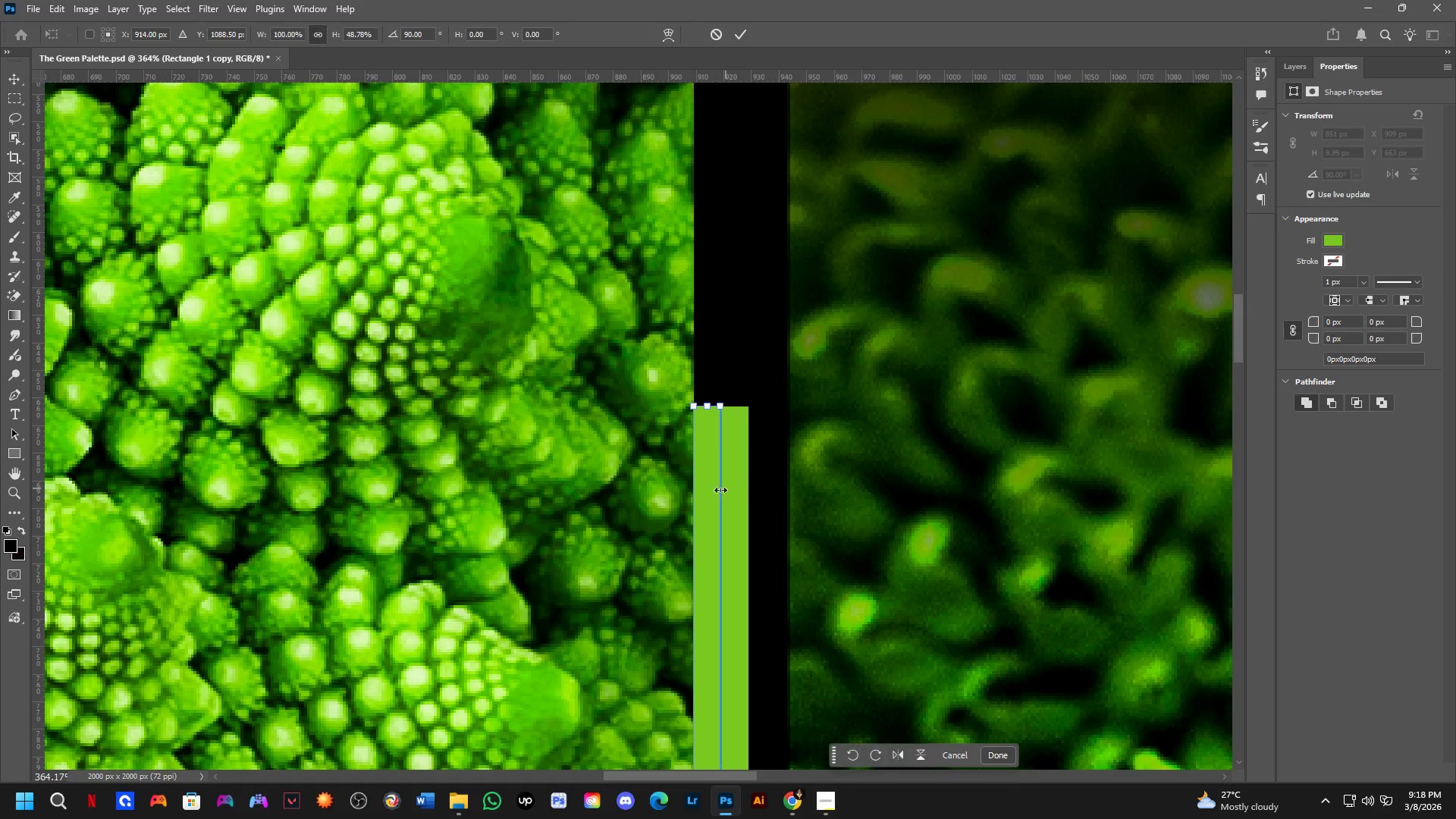 
scroll: coordinate [714, 491], scroll_direction: down, amount: 3.0
 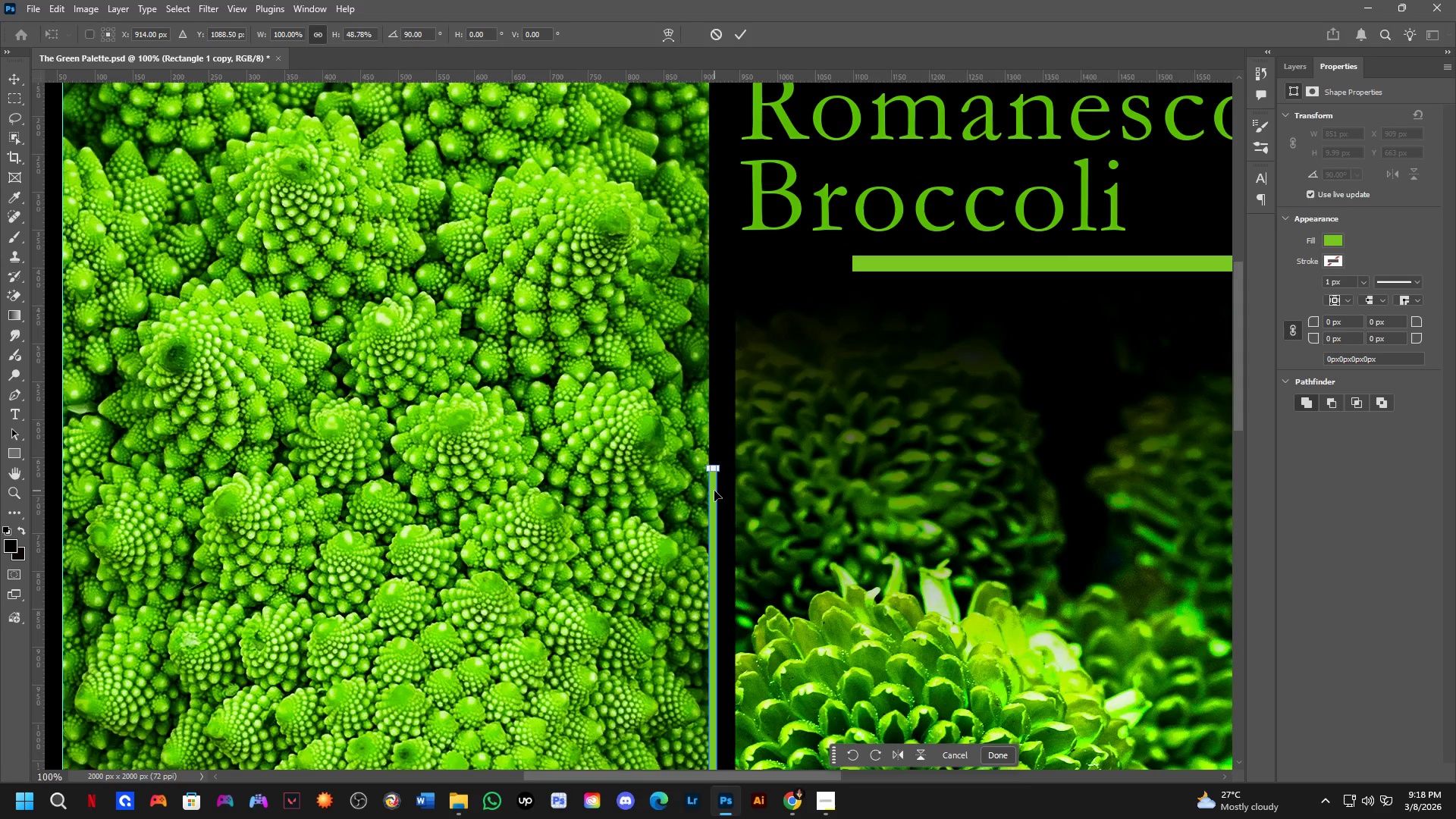 
key(Shift+ShiftLeft)
 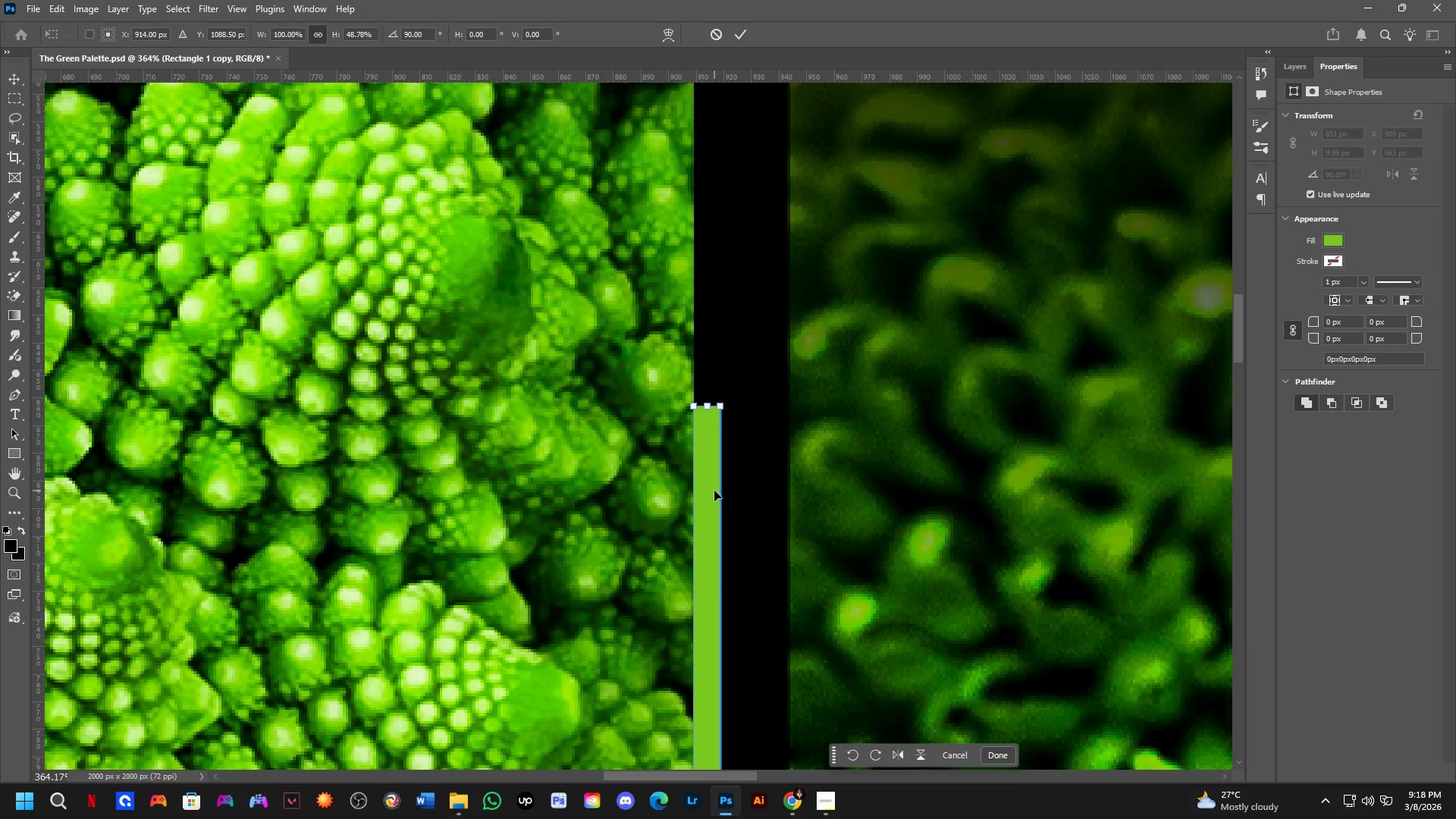 
hold_key(key=ControlLeft, duration=0.48)
left_click_drag(start_coordinate=[714, 491], to_coordinate=[720, 321])
 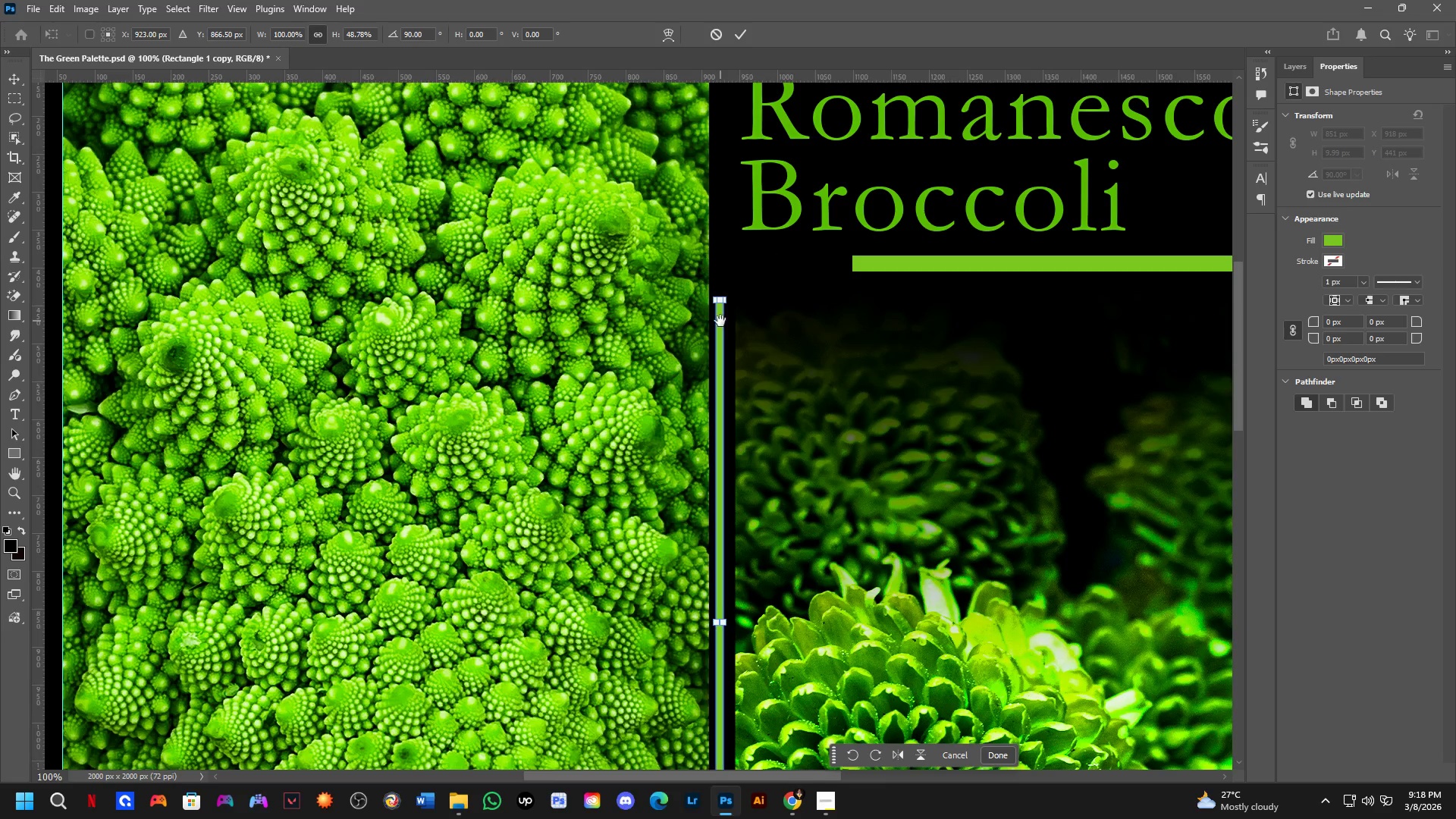 
hold_key(key=Space, duration=0.67)
 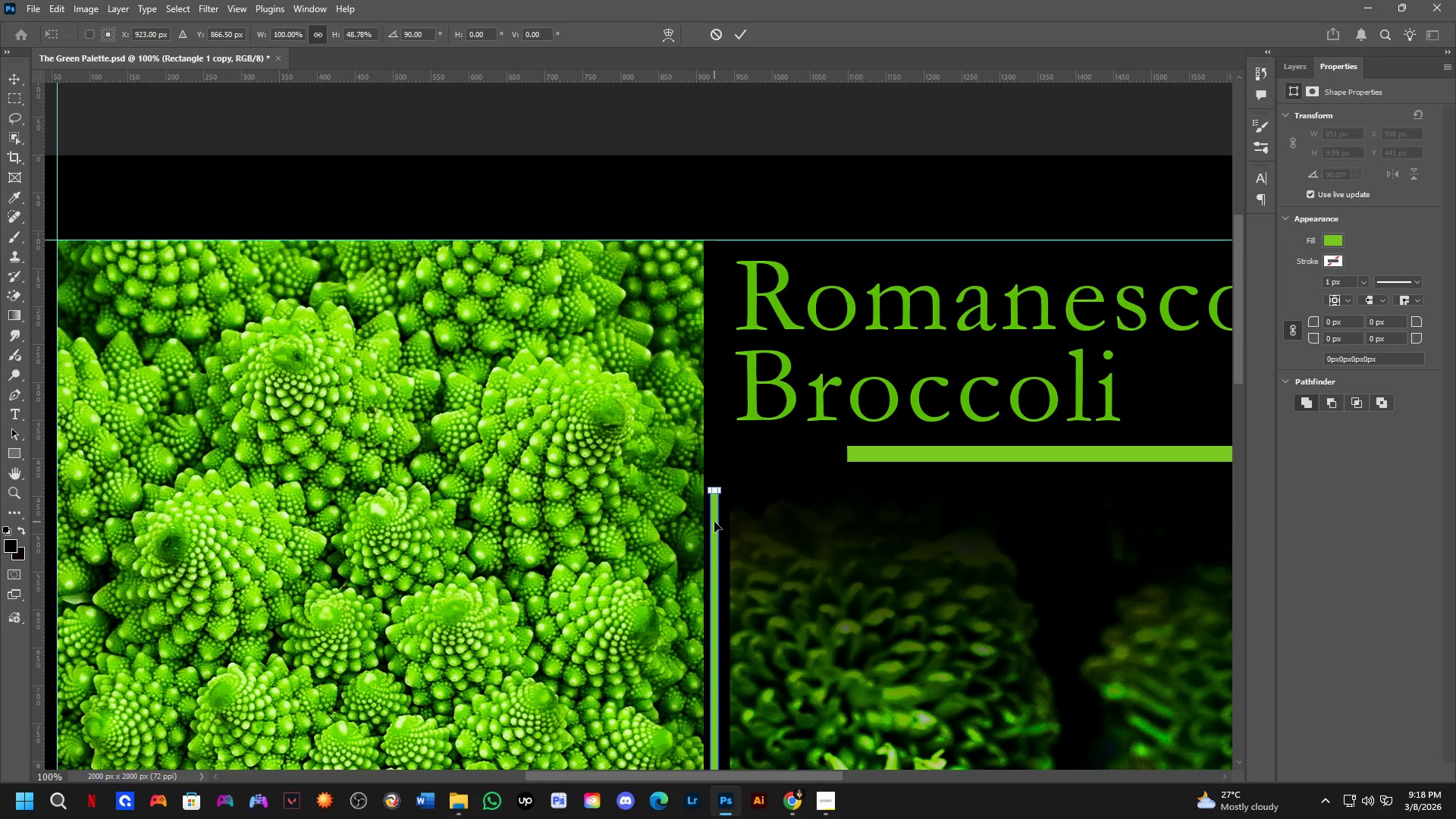 
left_click_drag(start_coordinate=[720, 322], to_coordinate=[715, 512])
 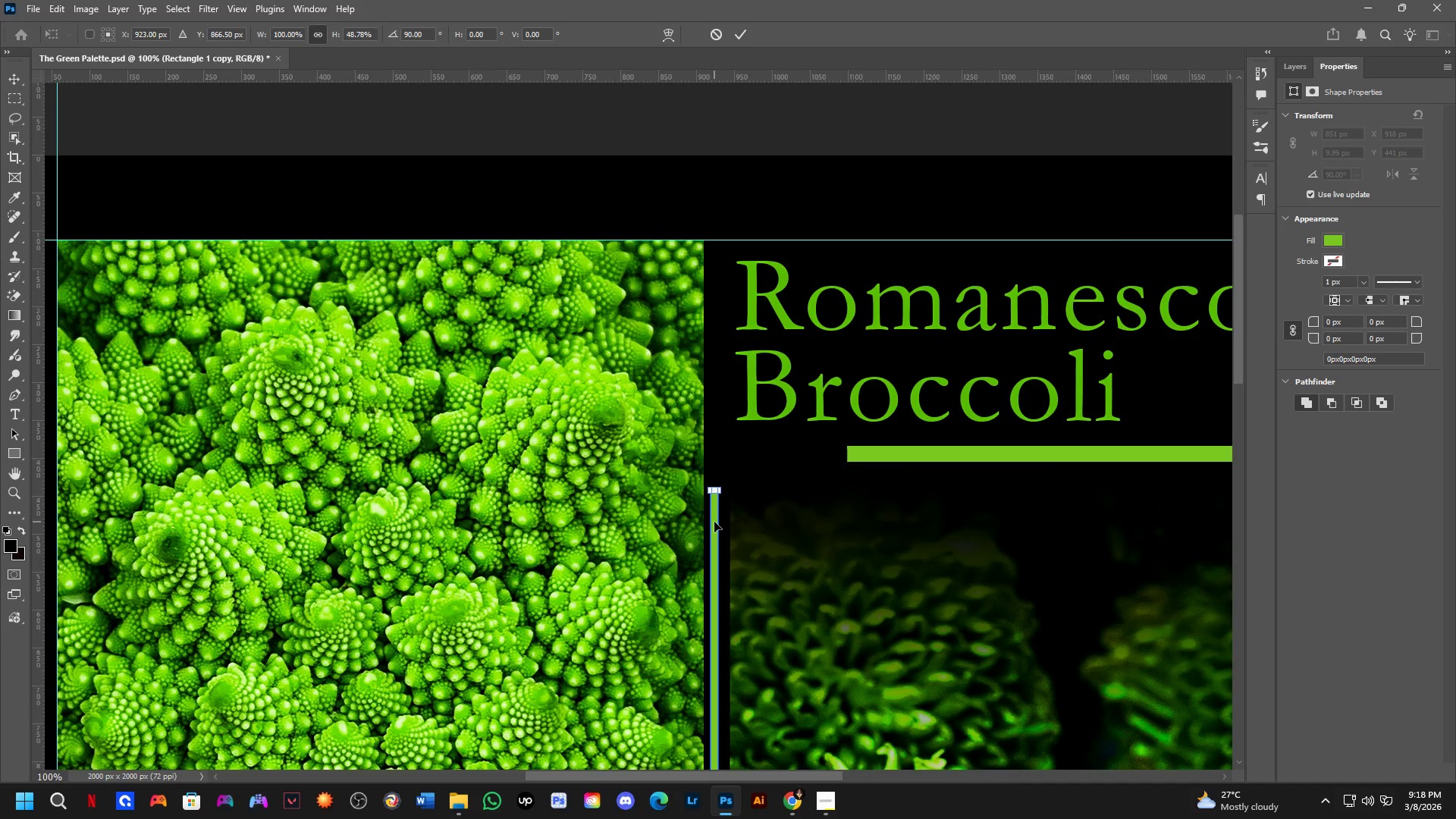 
left_click_drag(start_coordinate=[714, 522], to_coordinate=[717, 268])
 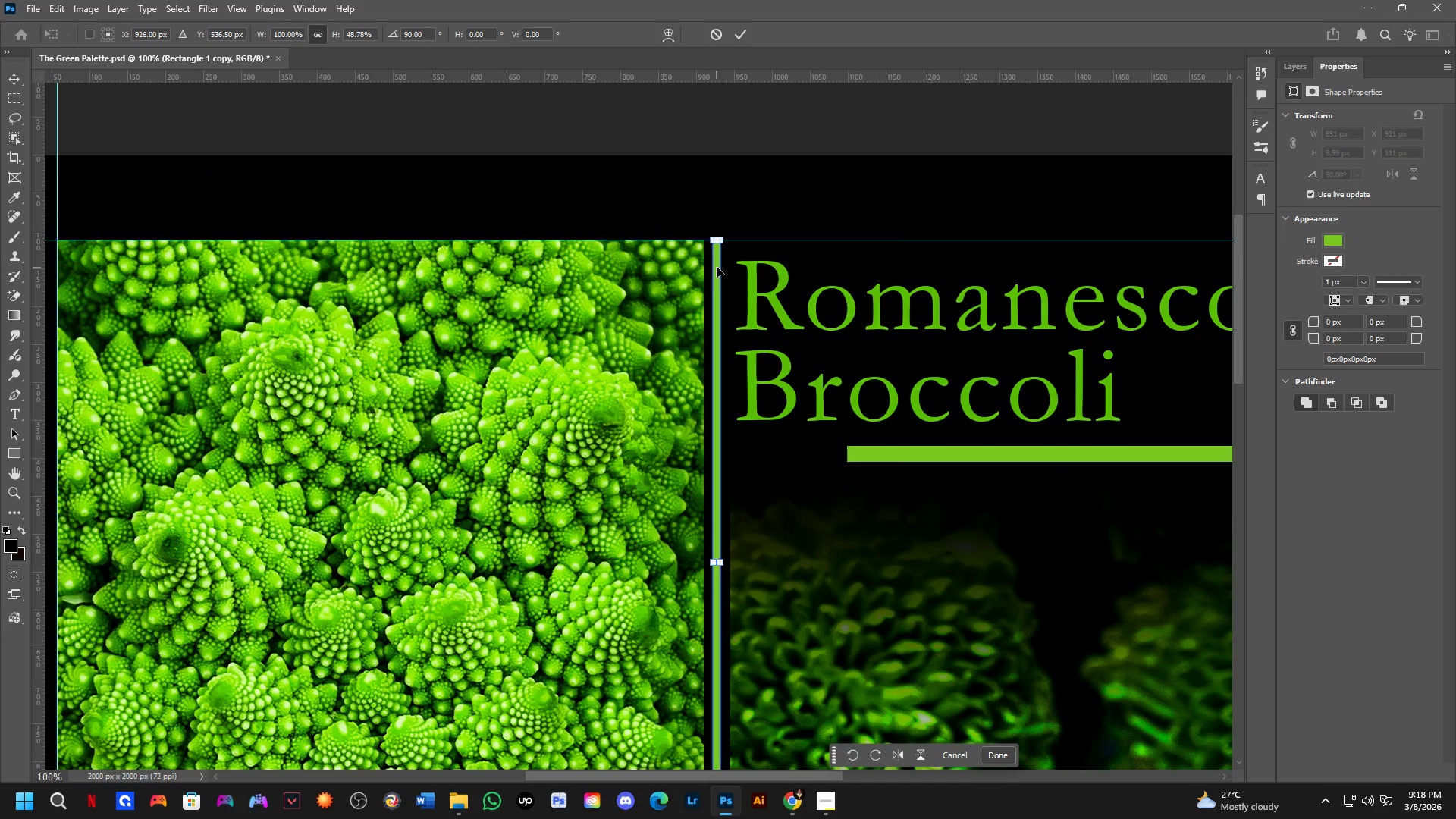 
scroll: coordinate [711, 281], scroll_direction: up, amount: 4.0
 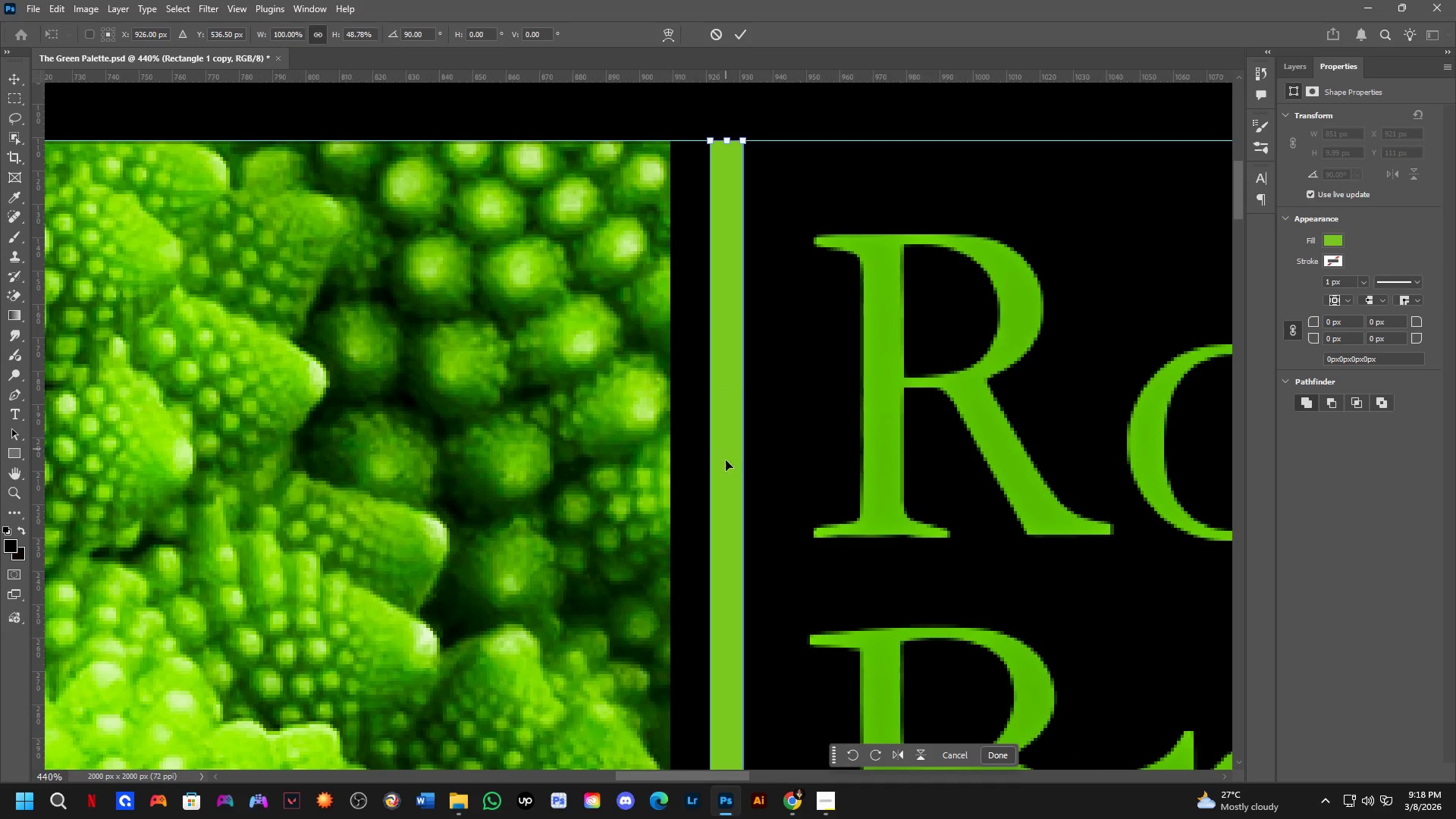 
key(Shift+ShiftLeft)
 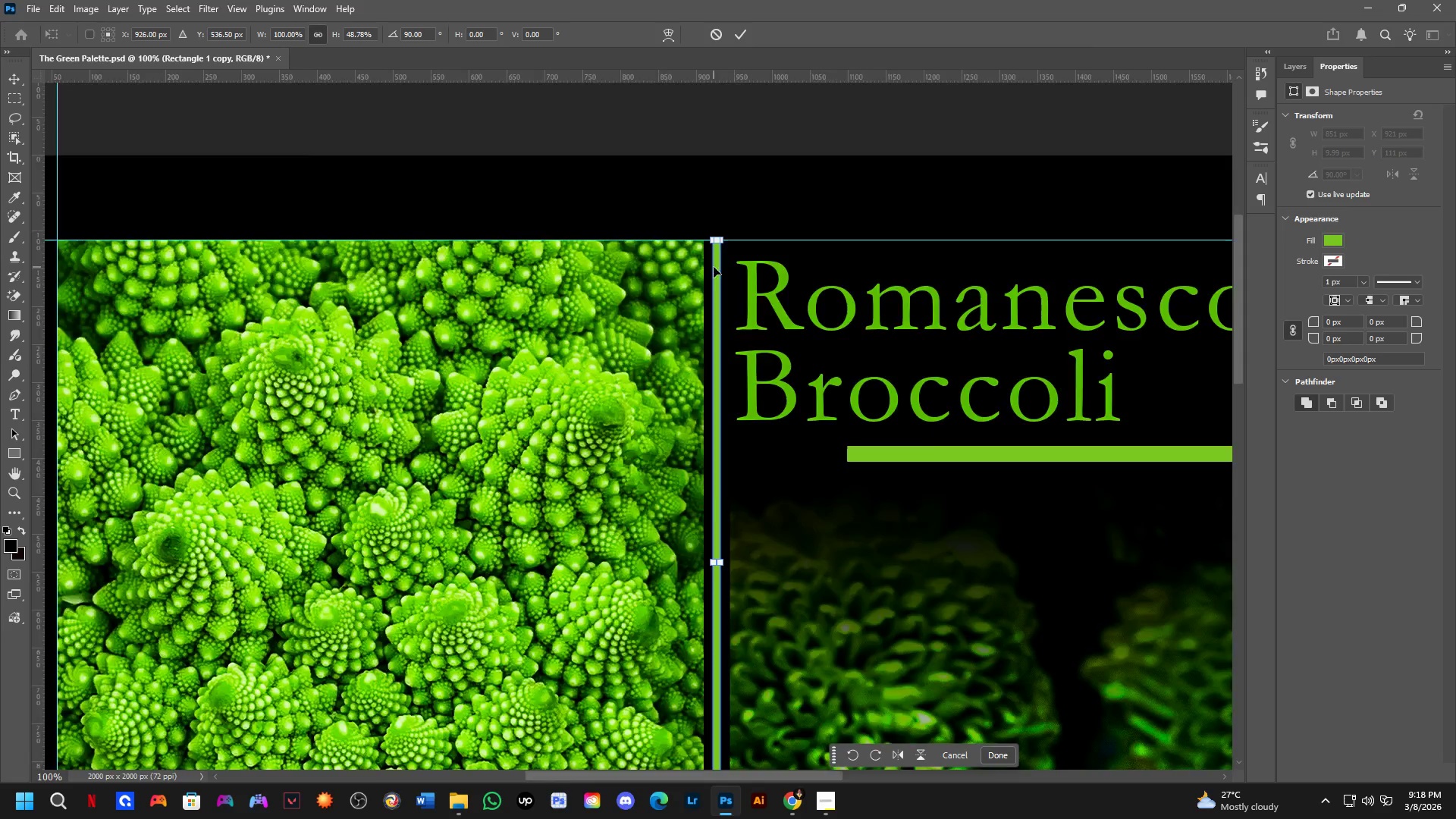 
hold_key(key=Space, duration=0.42)
 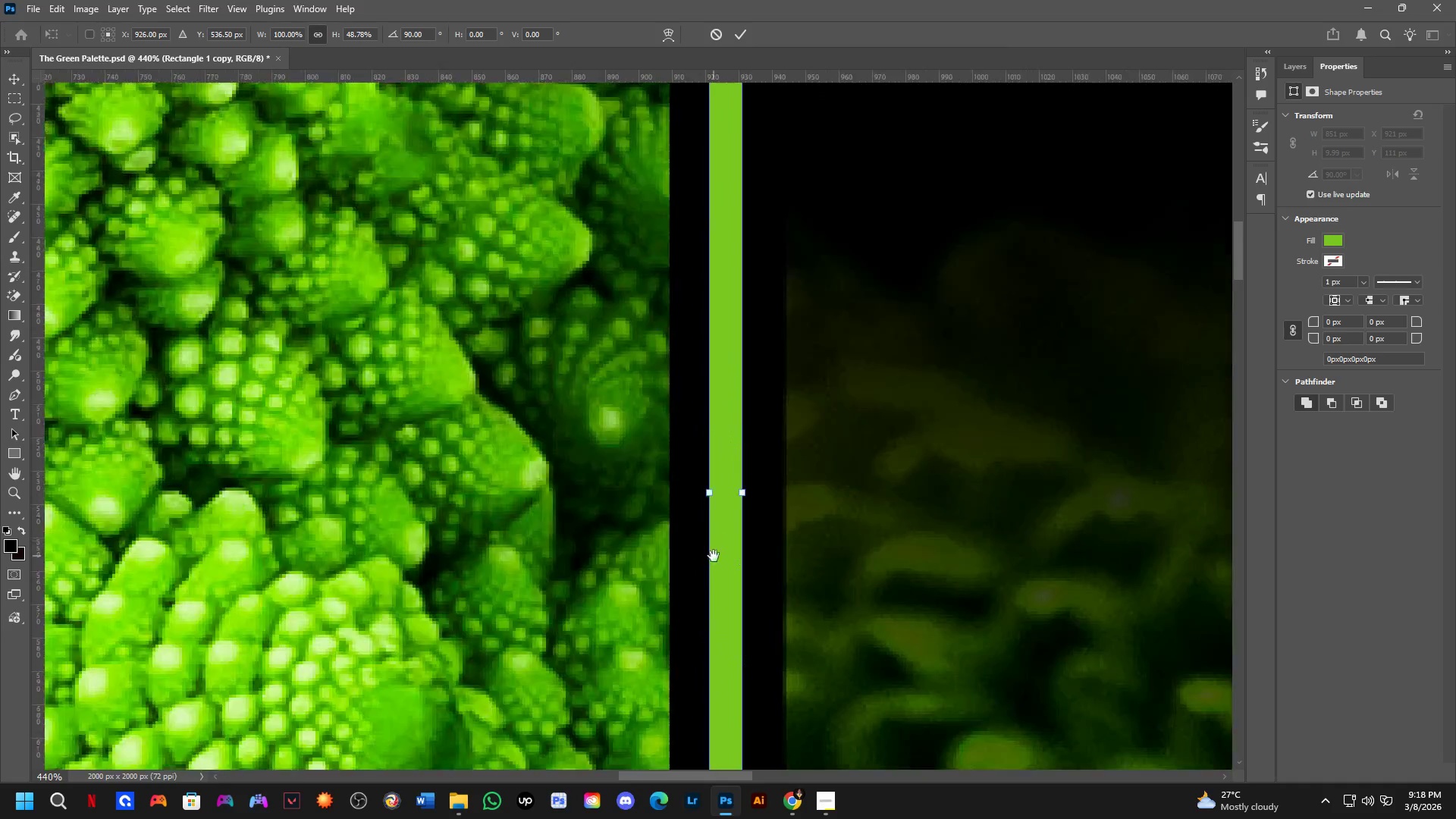 
left_click_drag(start_coordinate=[726, 477], to_coordinate=[705, 0])
 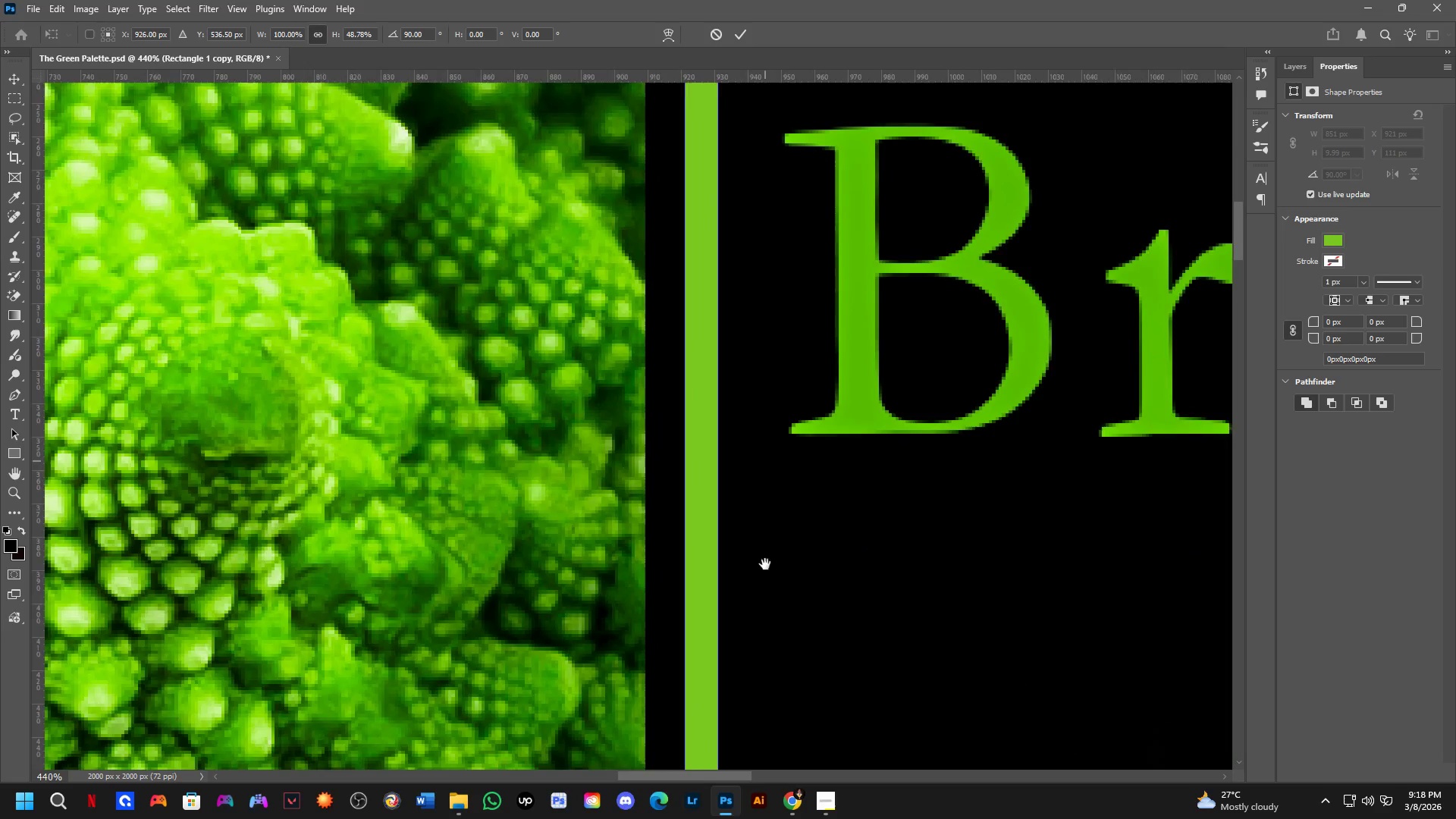 
hold_key(key=Space, duration=0.91)
 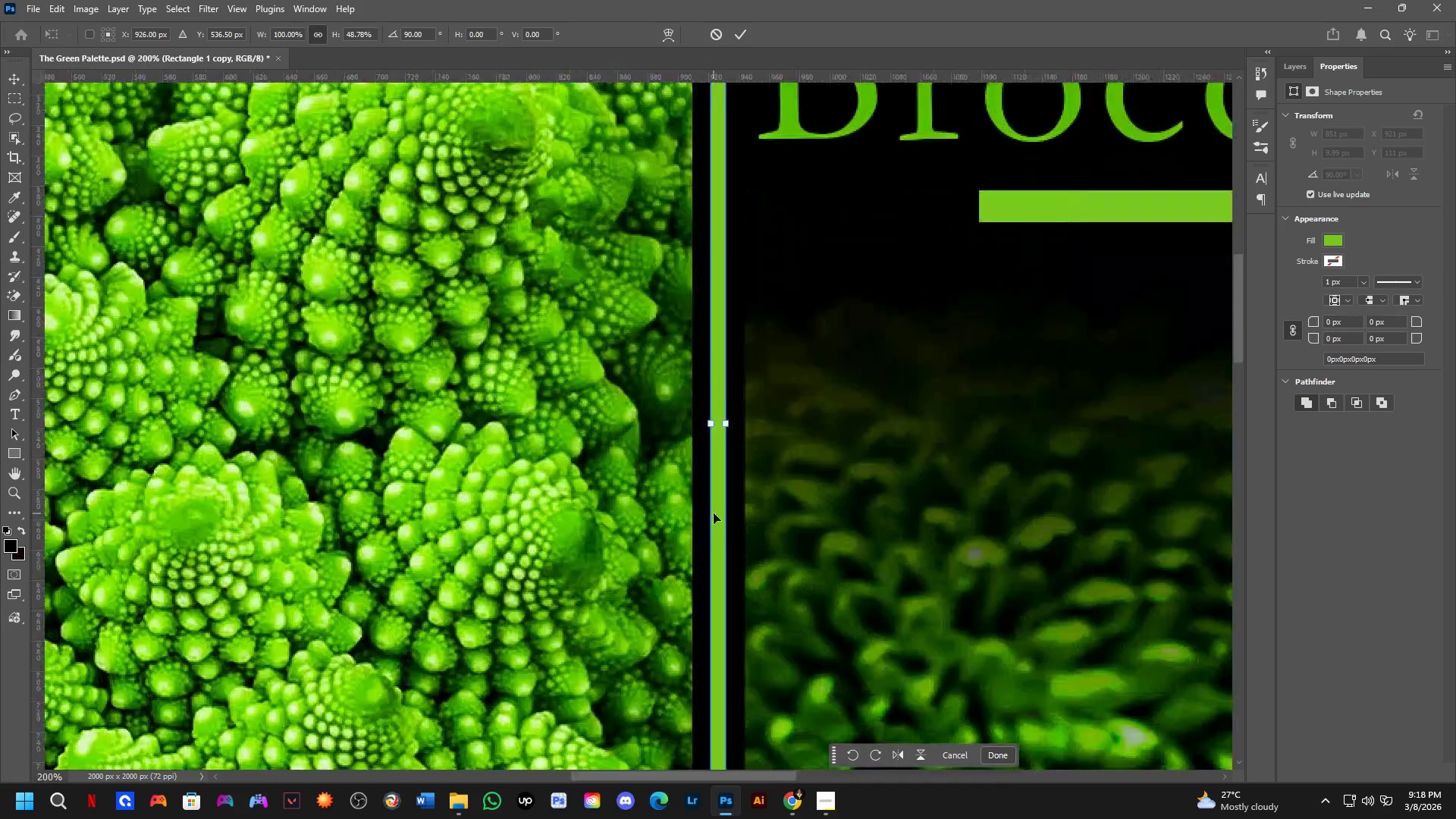 
left_click_drag(start_coordinate=[723, 579], to_coordinate=[735, 359])
 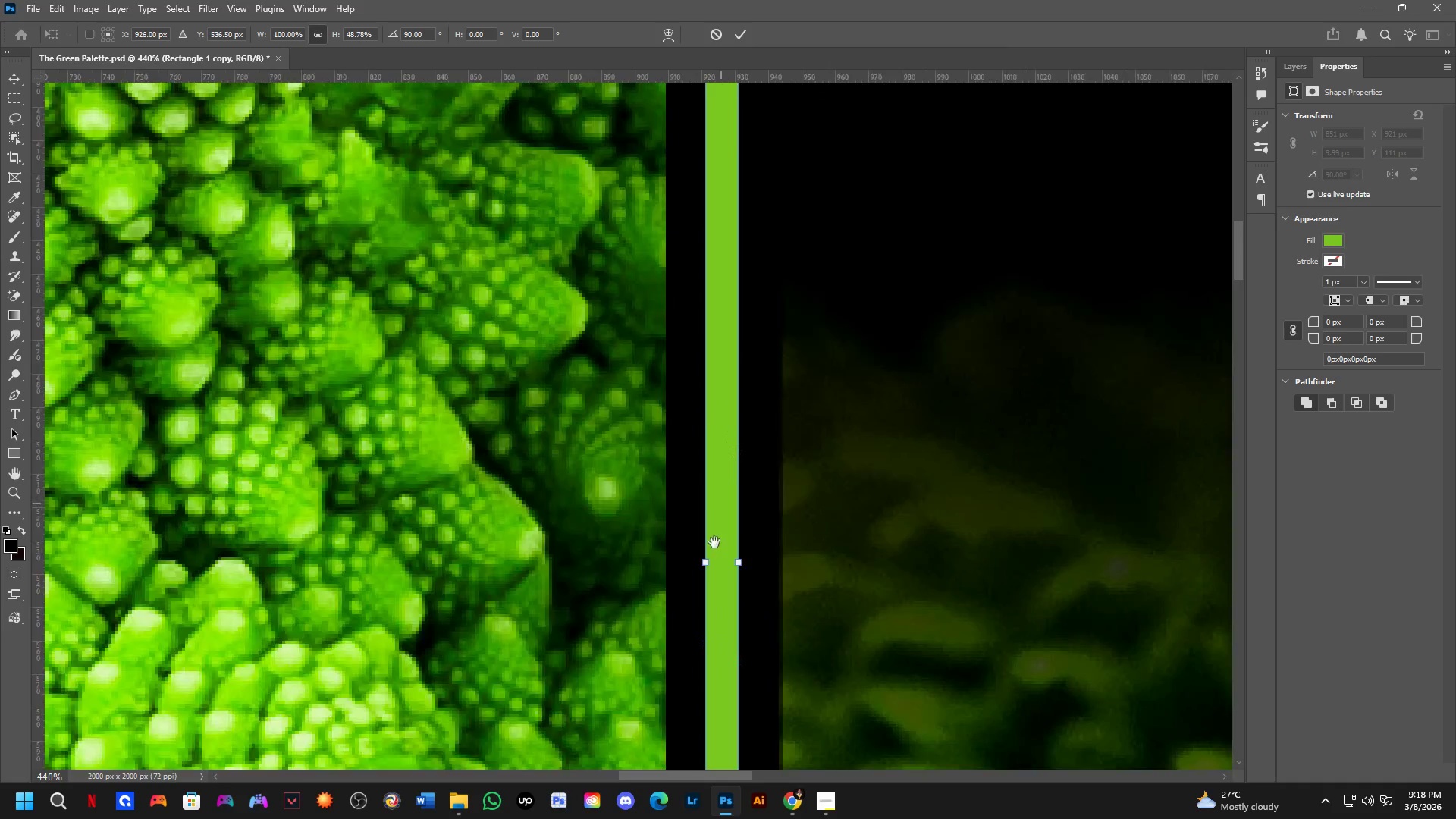 
left_click_drag(start_coordinate=[714, 556], to_coordinate=[707, 460])
 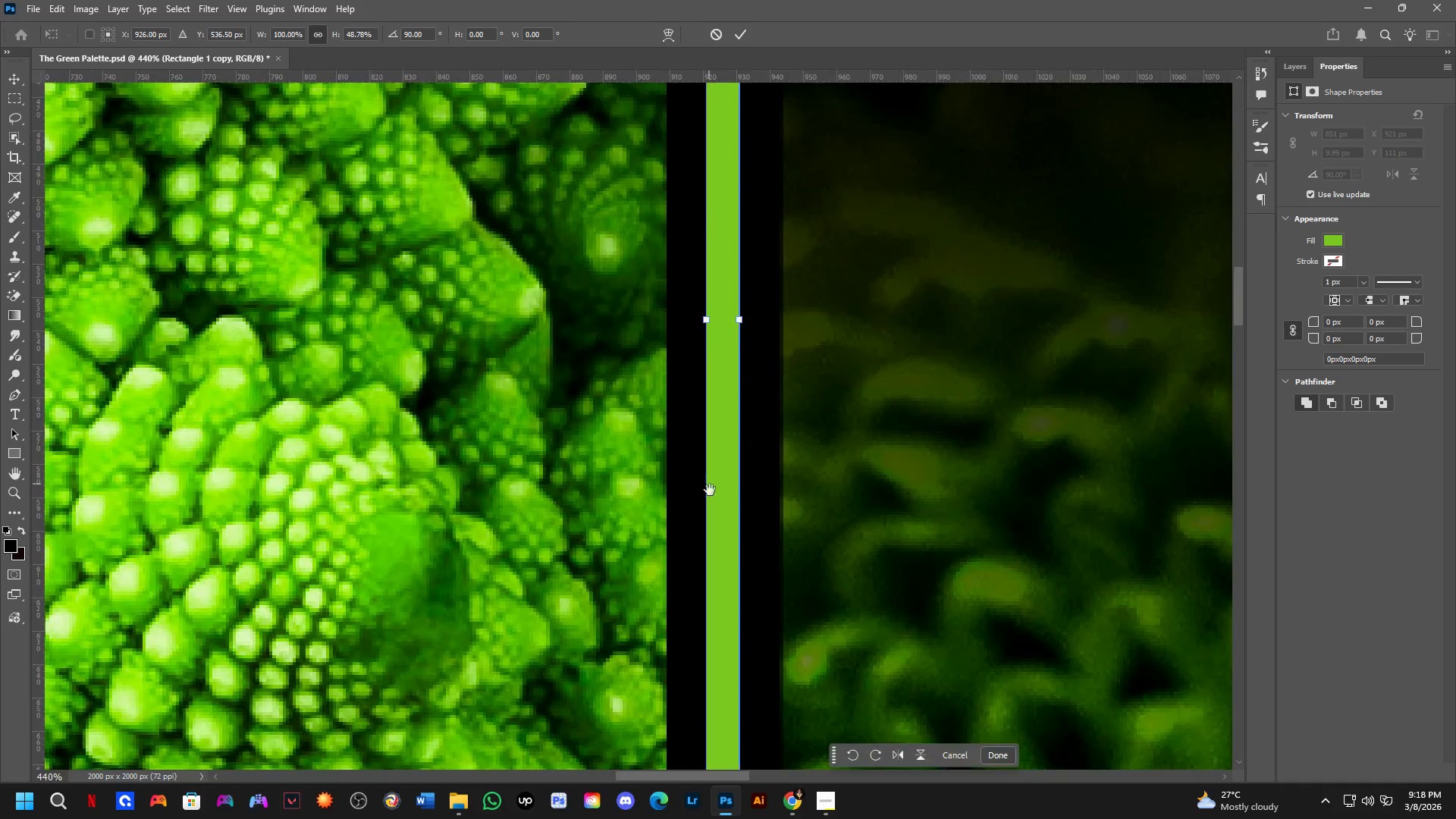 
hold_key(key=ShiftLeft, duration=0.5)
scroll: coordinate [715, 504], scroll_direction: down, amount: 4.0
 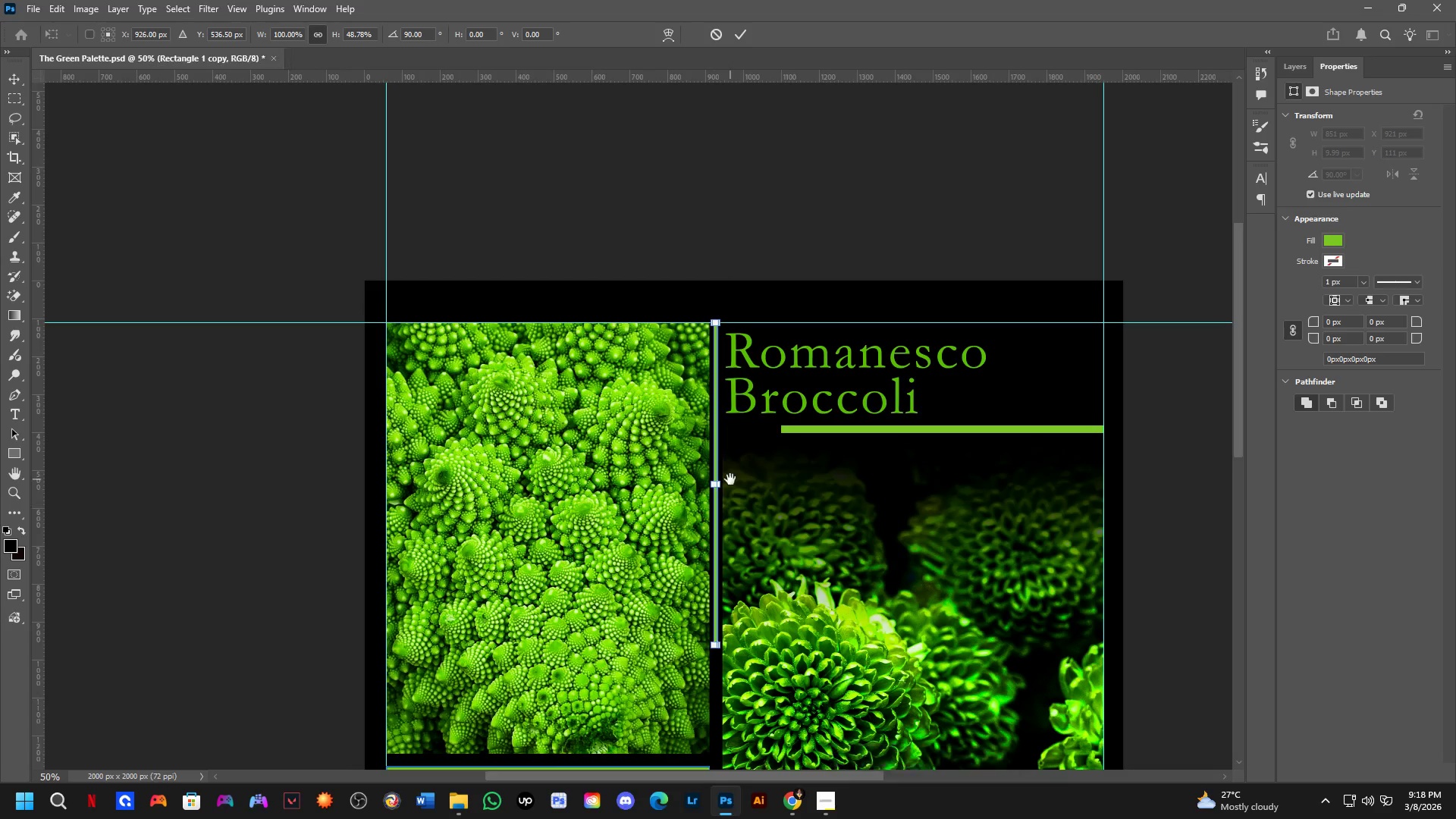 
hold_key(key=Space, duration=0.66)
 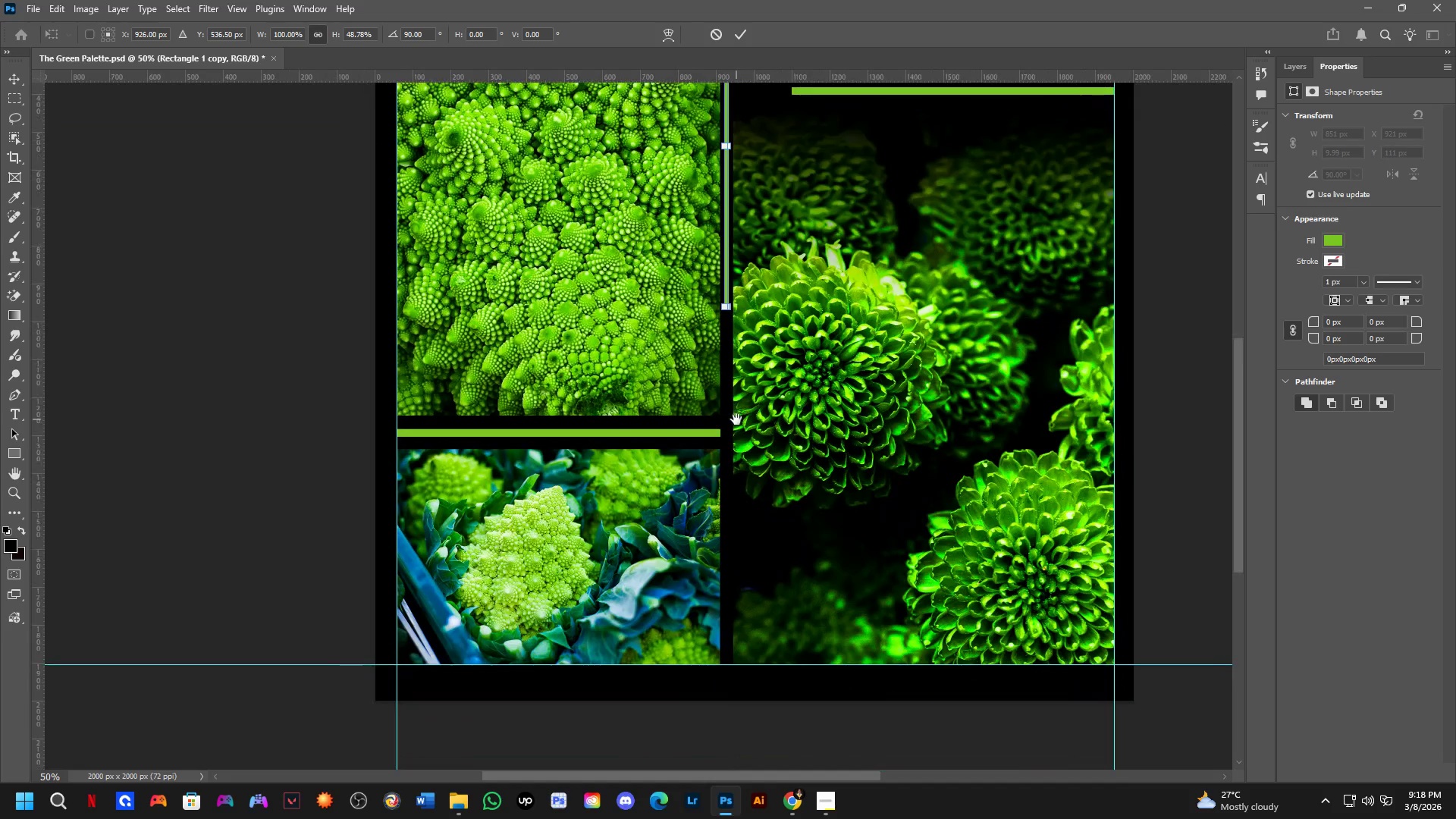 
left_click_drag(start_coordinate=[730, 479], to_coordinate=[733, 295])
 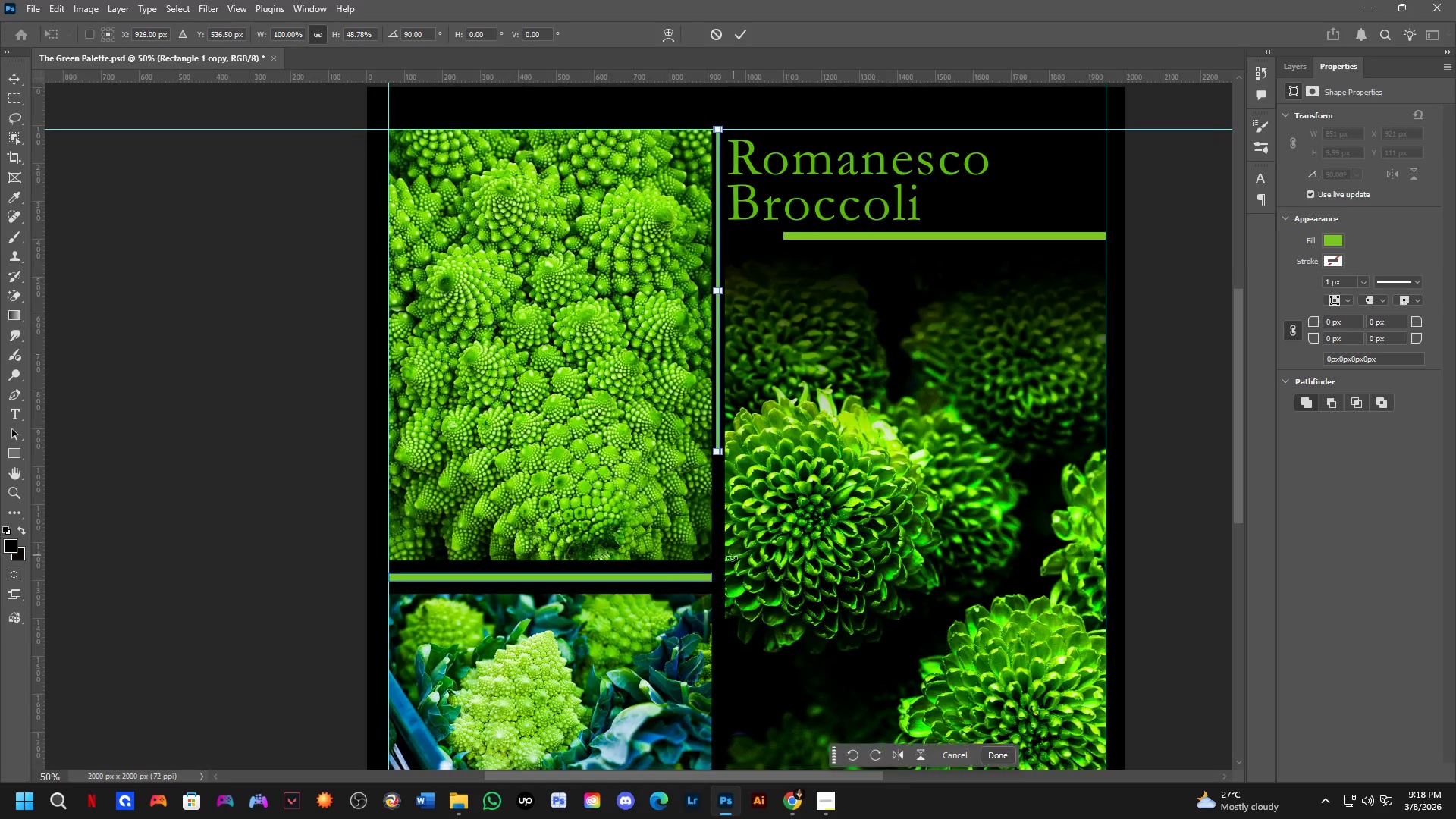 
hold_key(key=Space, duration=0.55)
 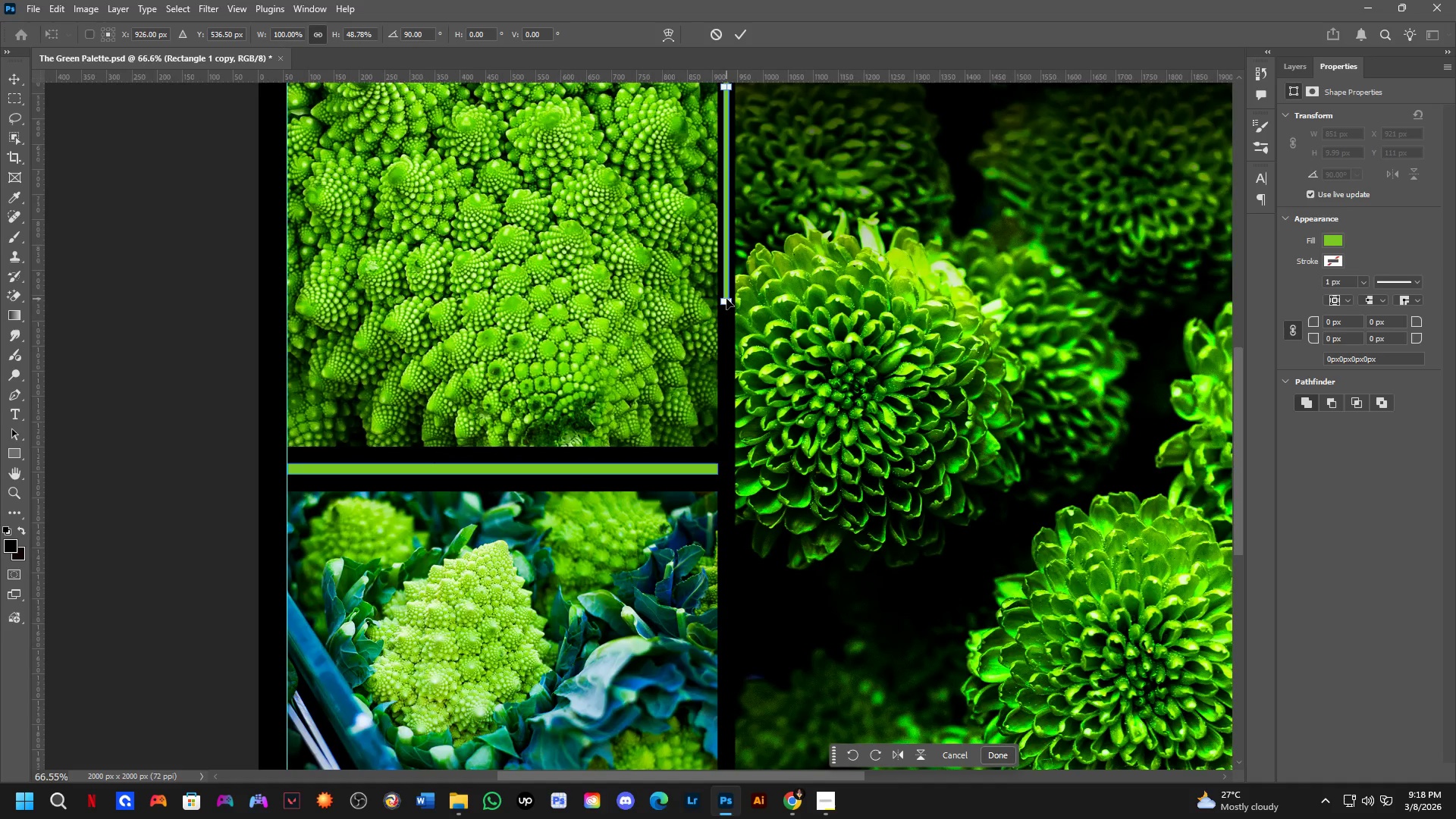 
left_click_drag(start_coordinate=[728, 564], to_coordinate=[736, 419])
 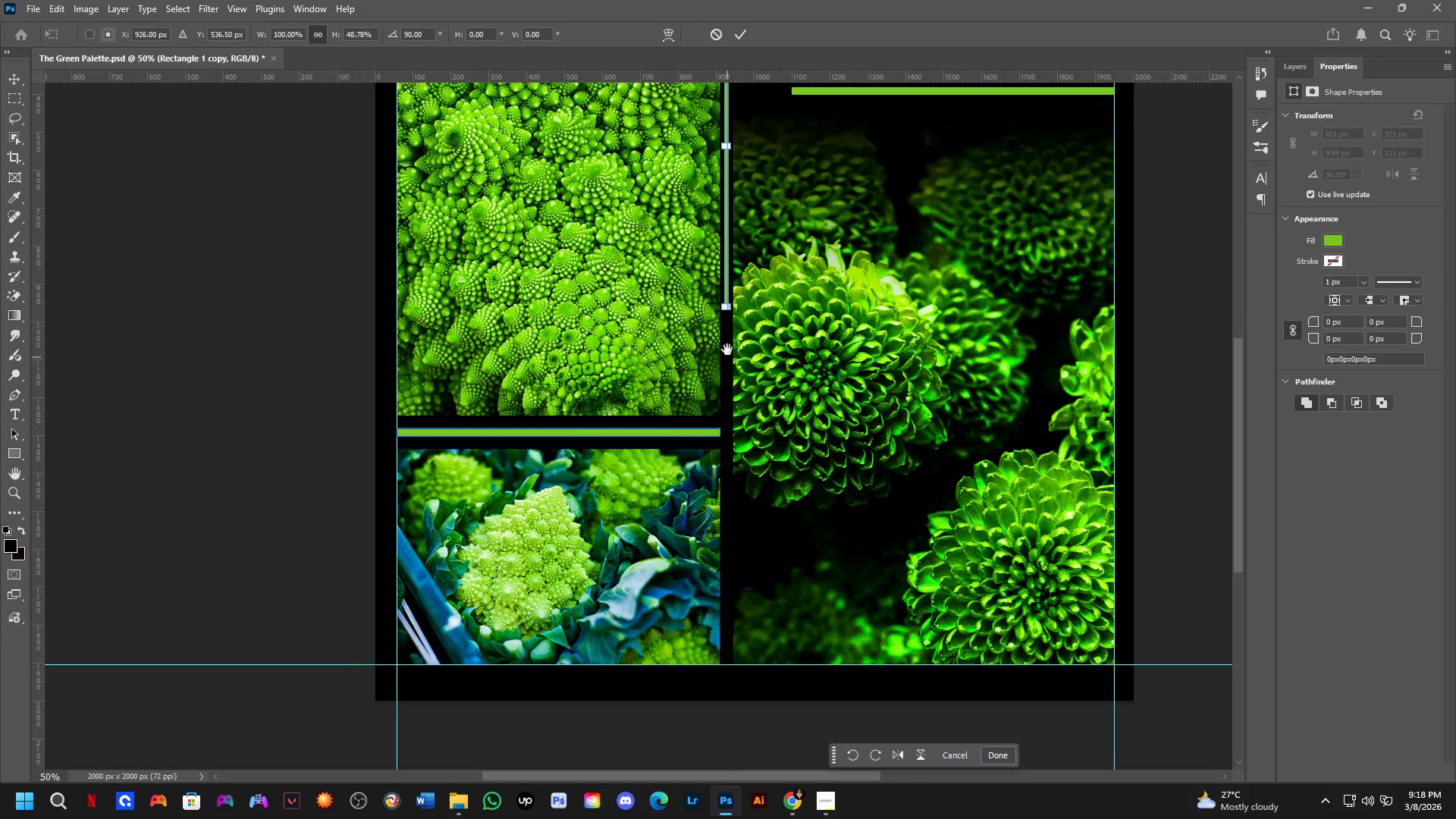 
hold_key(key=Space, duration=2.23)
 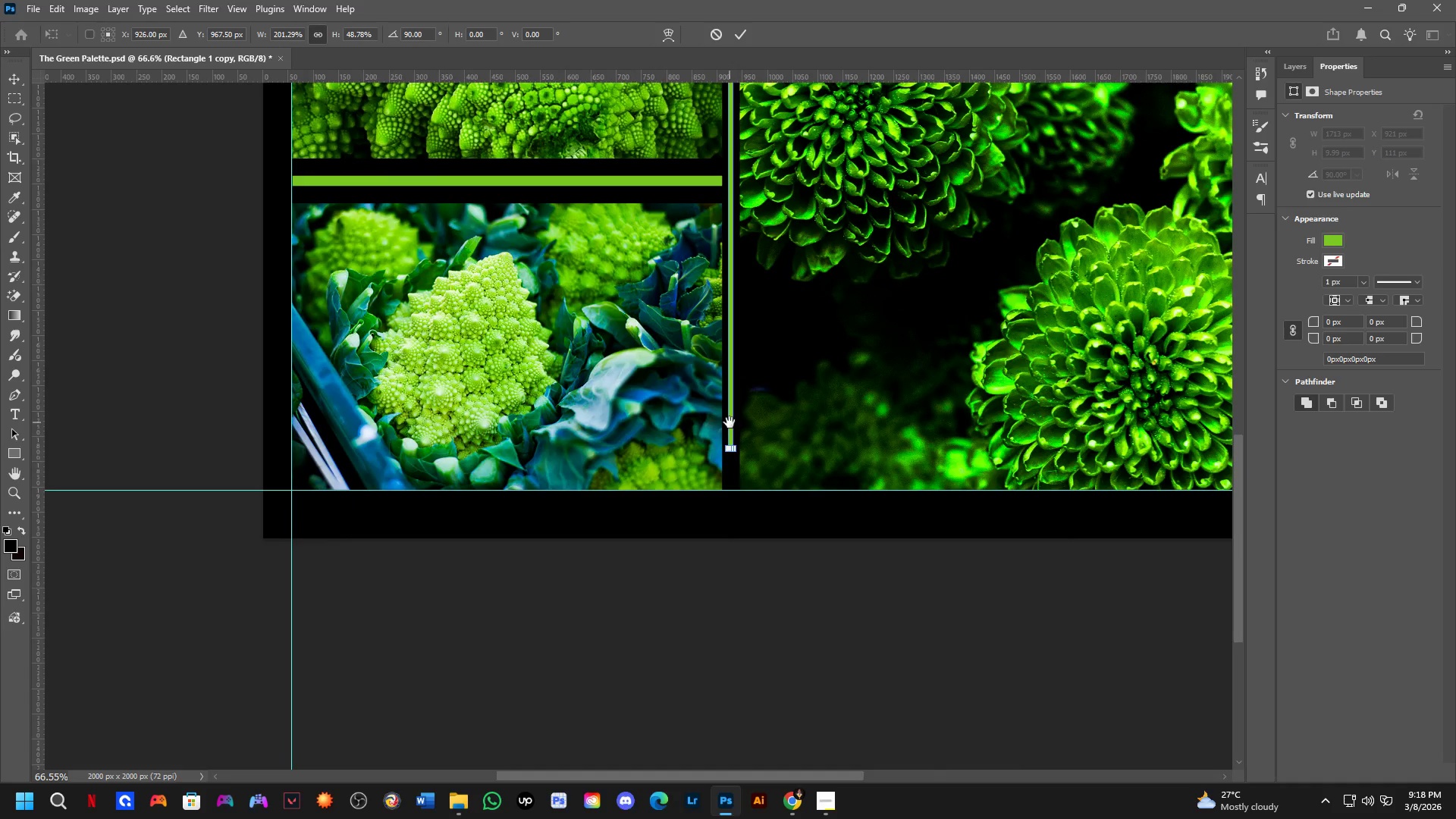 
scroll: coordinate [726, 323], scroll_direction: up, amount: 3.0
 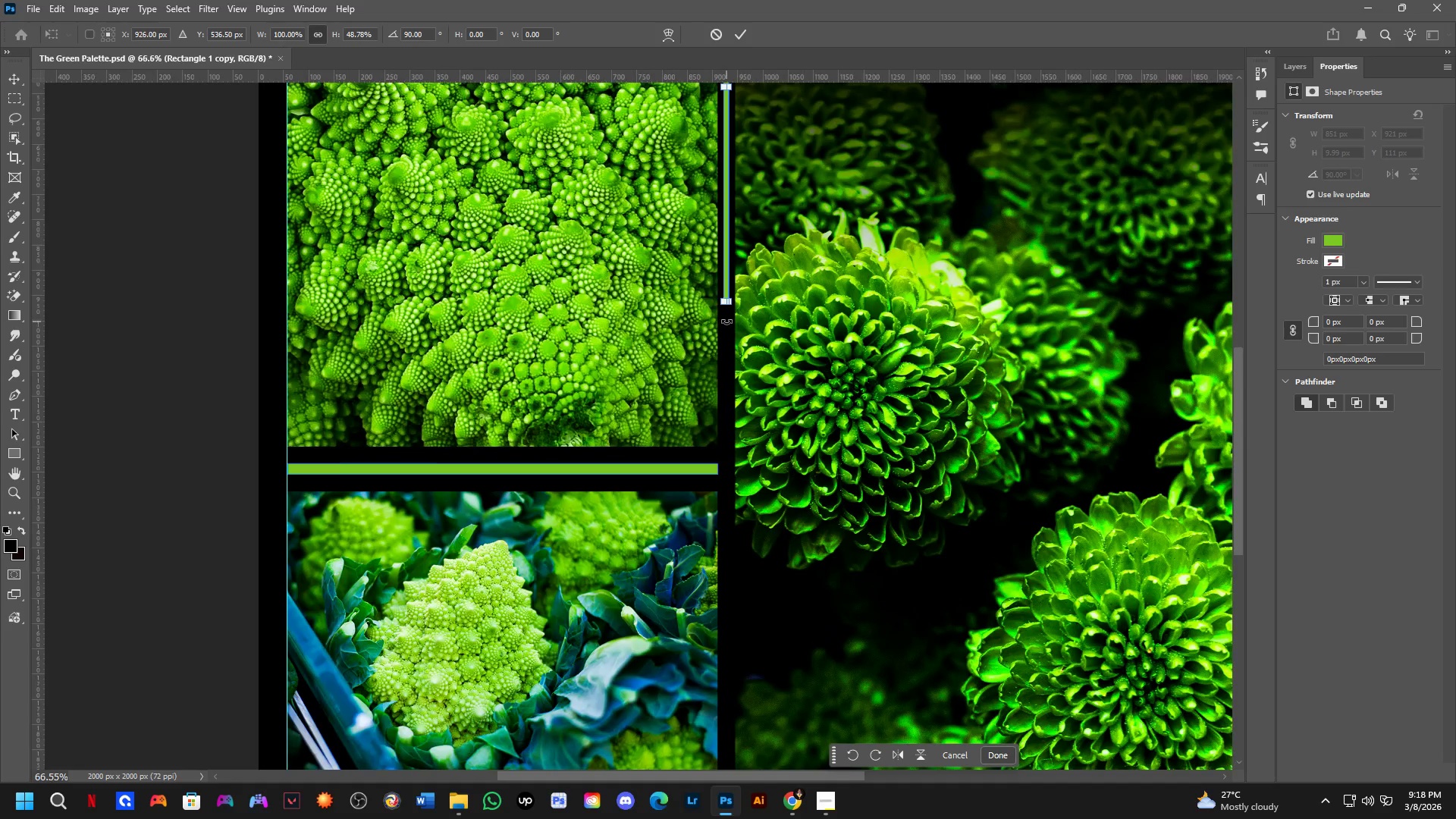 
hold_key(key=ShiftLeft, duration=1.52)
left_click_drag(start_coordinate=[726, 304], to_coordinate=[725, 739])
 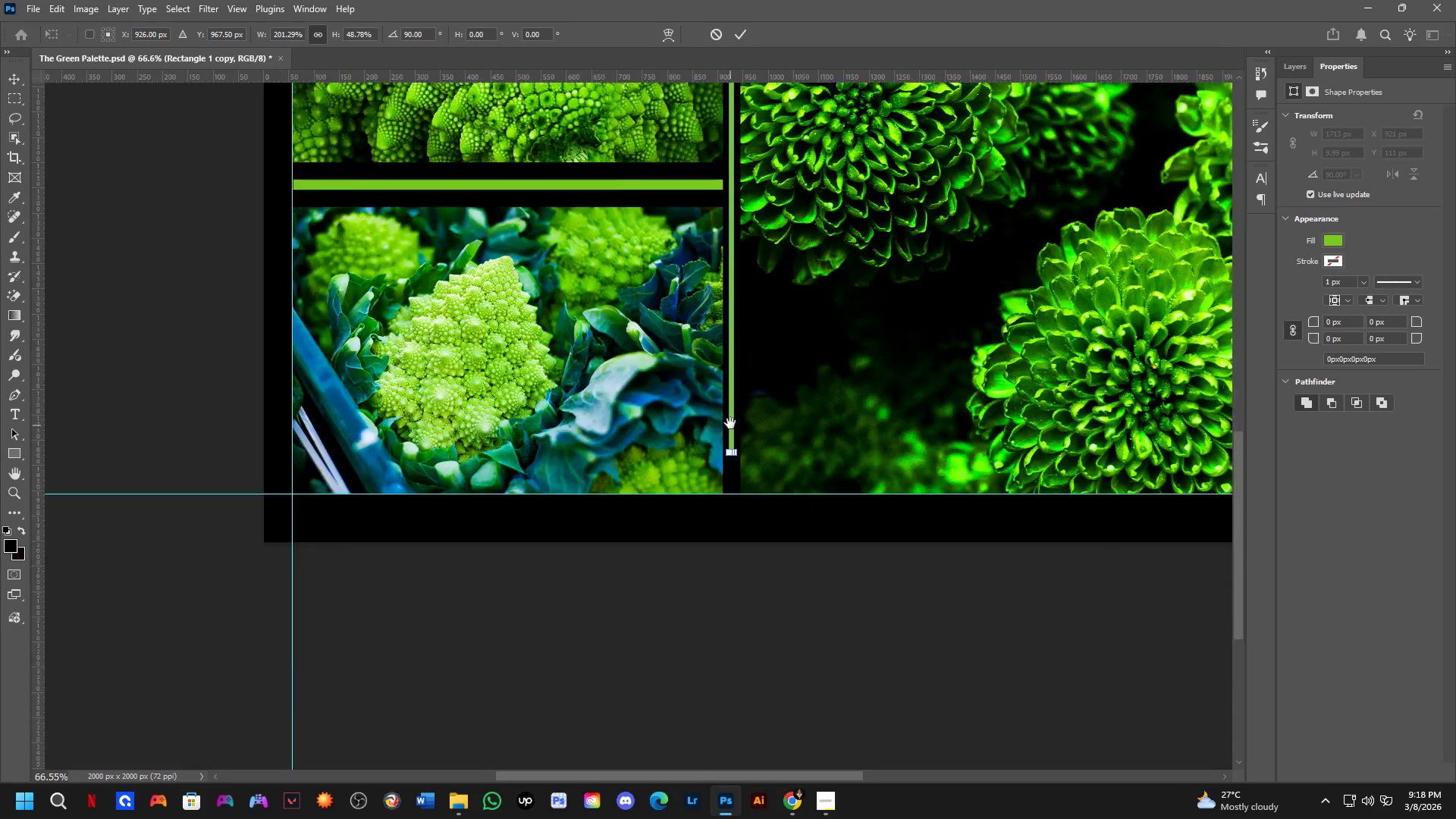 
hold_key(key=ShiftLeft, duration=0.31)
 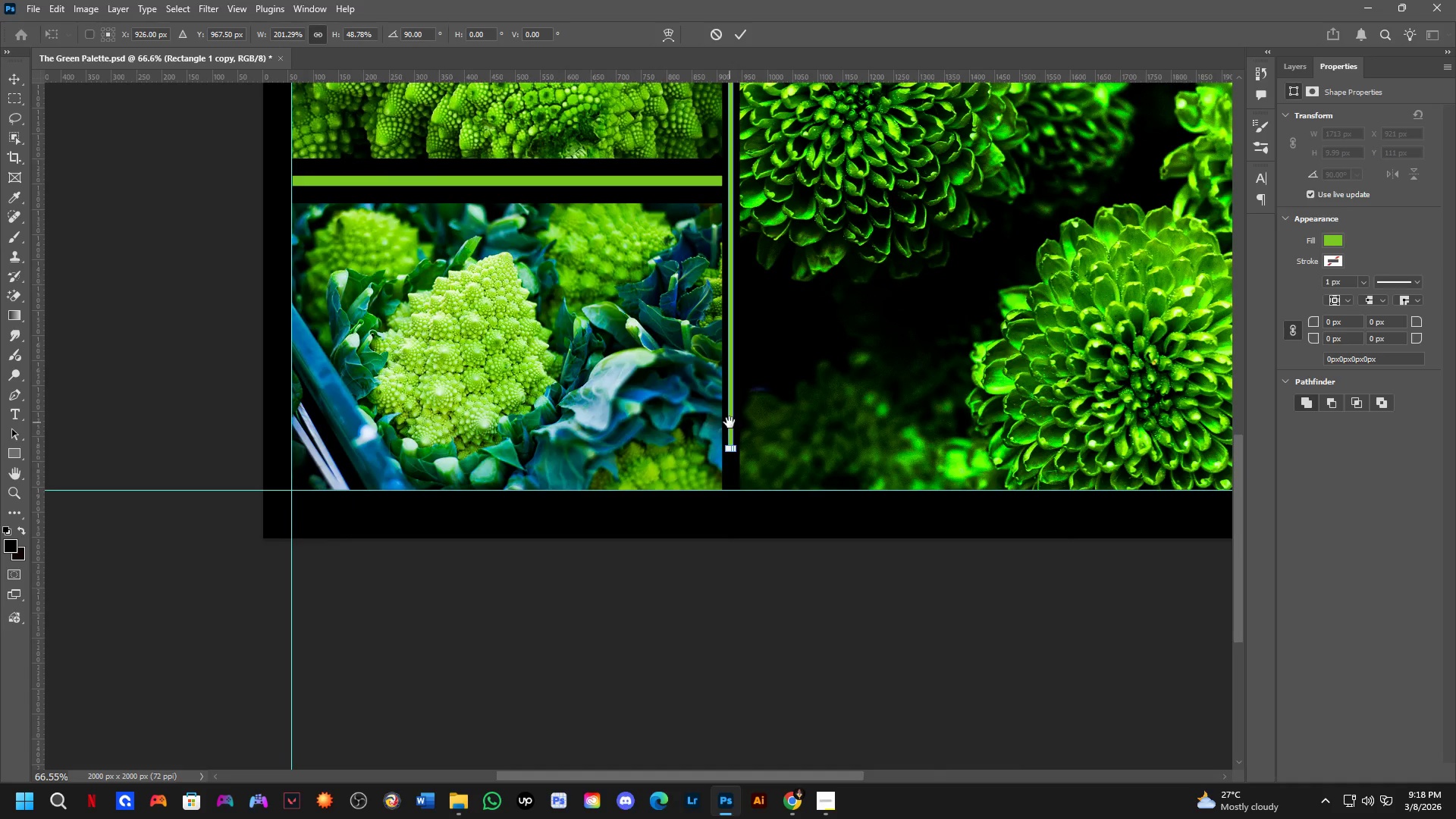 
hold_key(key=Space, duration=0.78)
 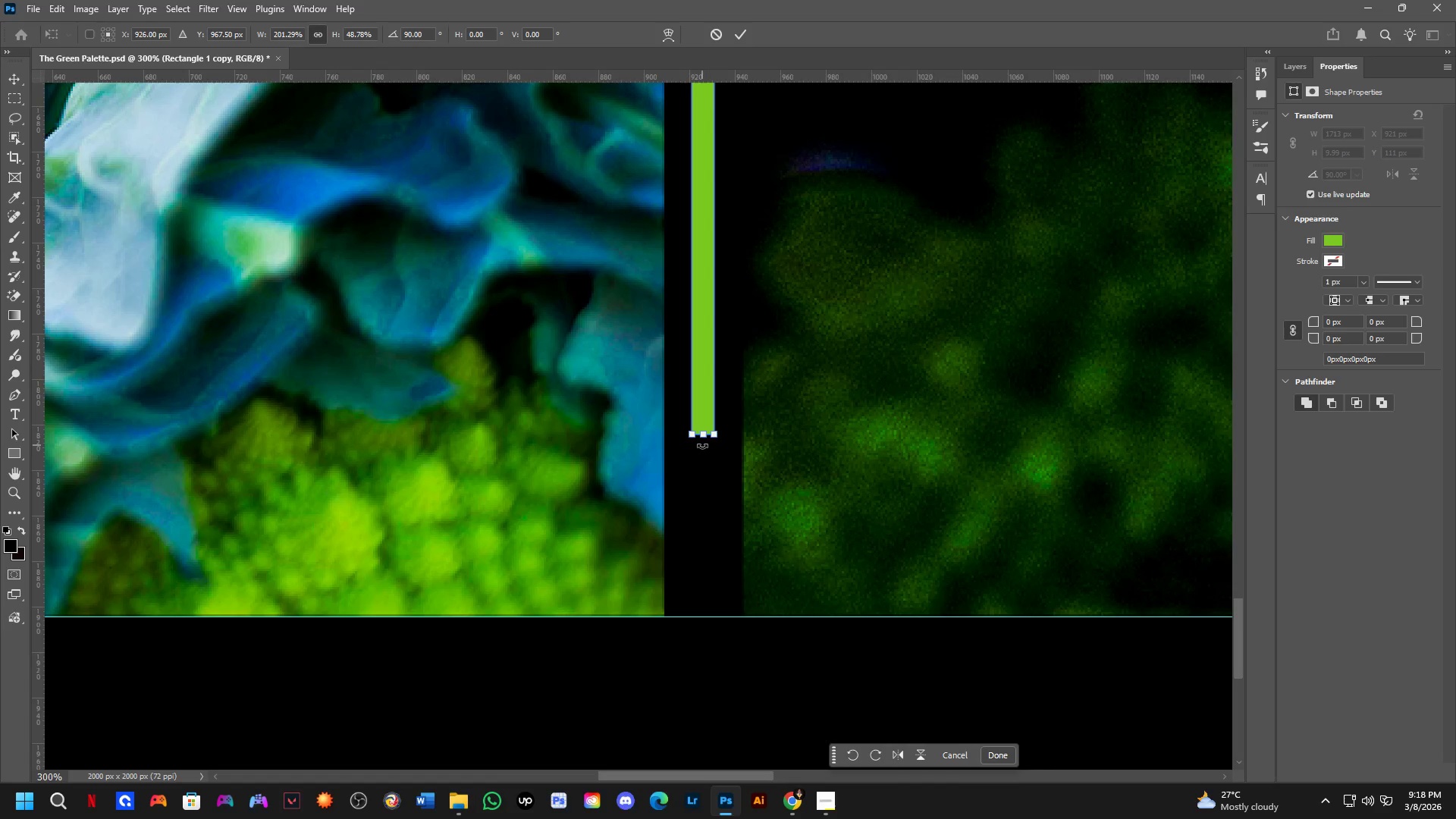 
left_click_drag(start_coordinate=[725, 711], to_coordinate=[730, 422])
 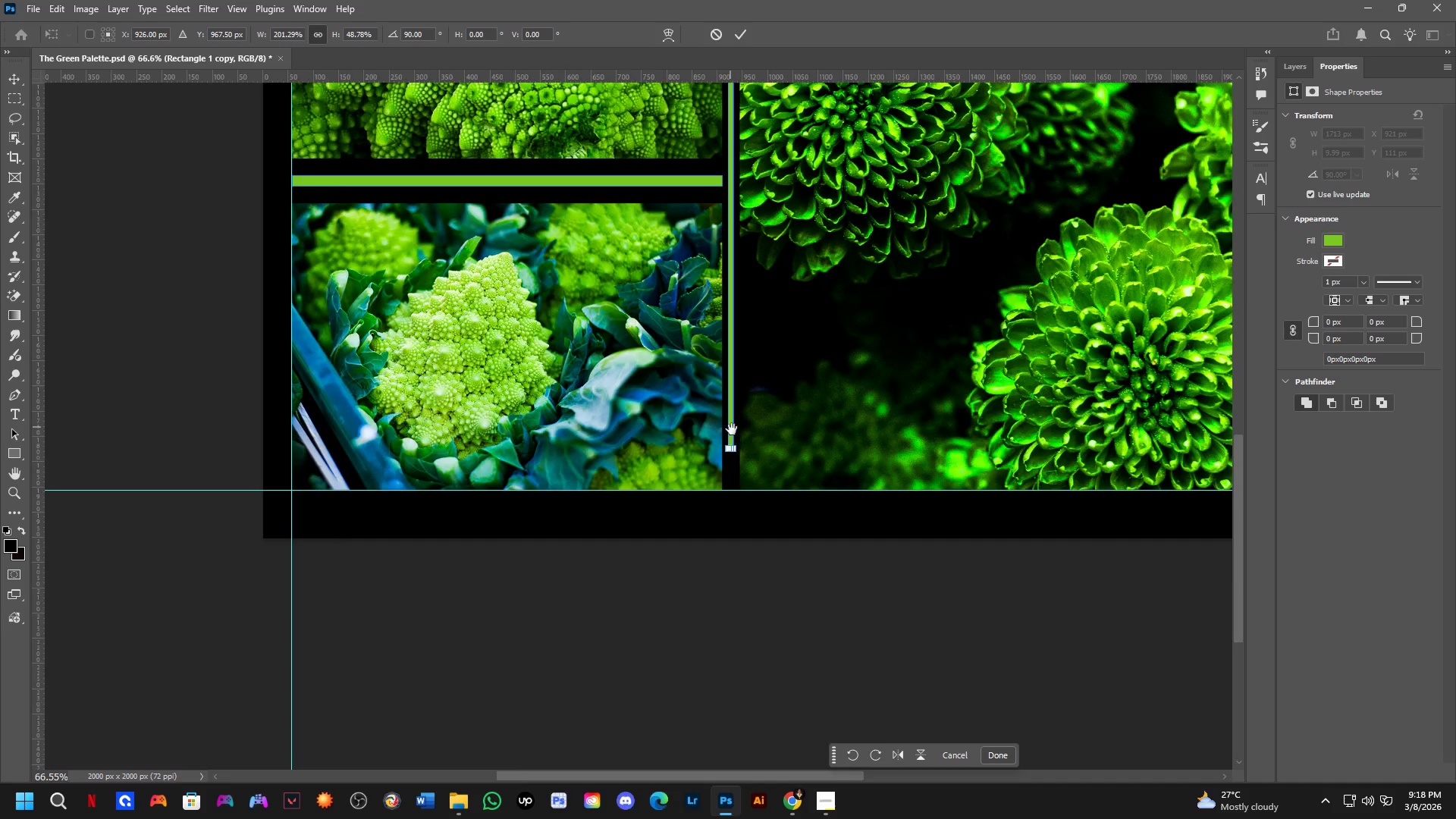 
scroll: coordinate [737, 456], scroll_direction: up, amount: 4.0
 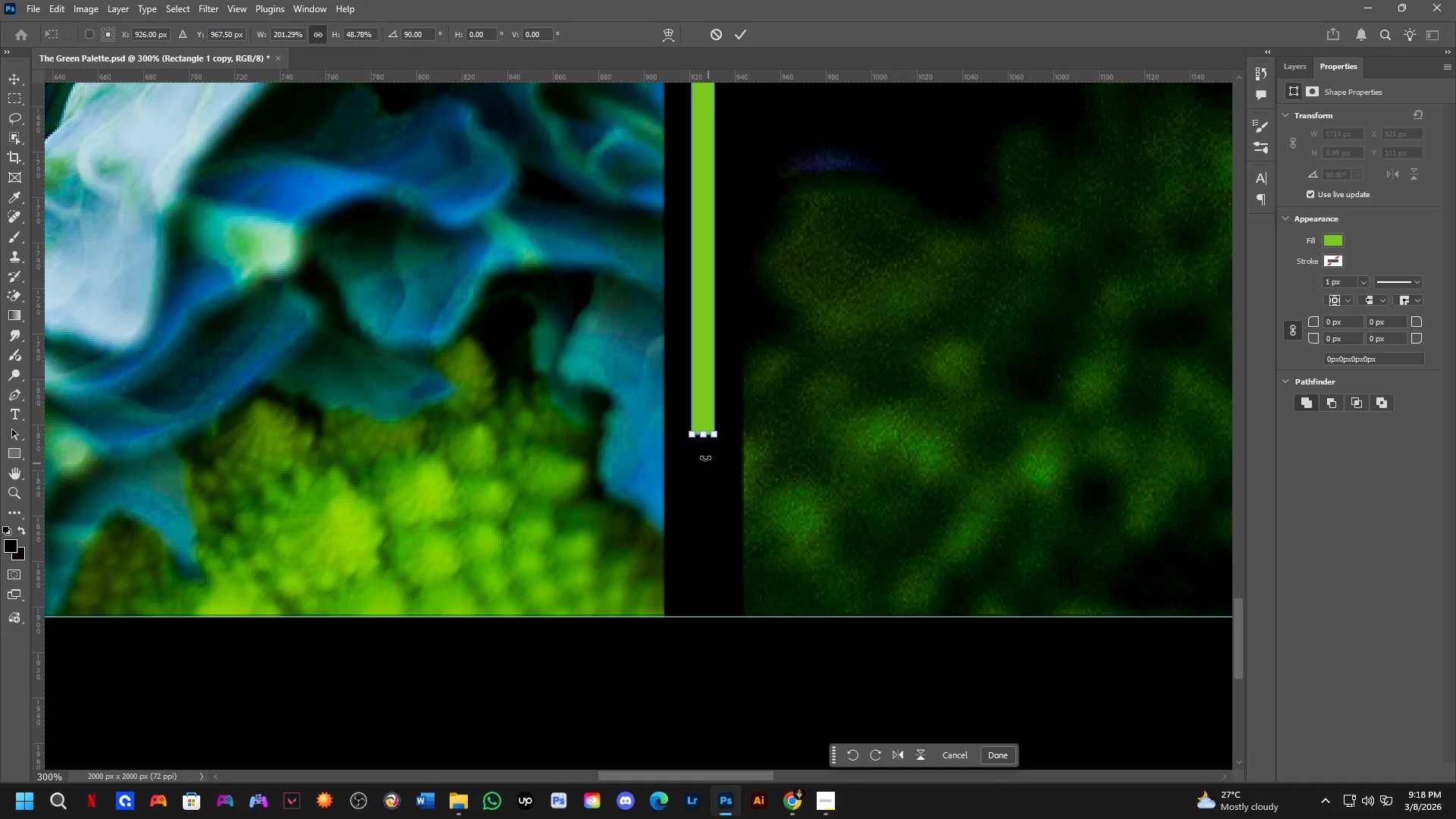 
key(Shift+ShiftLeft)
 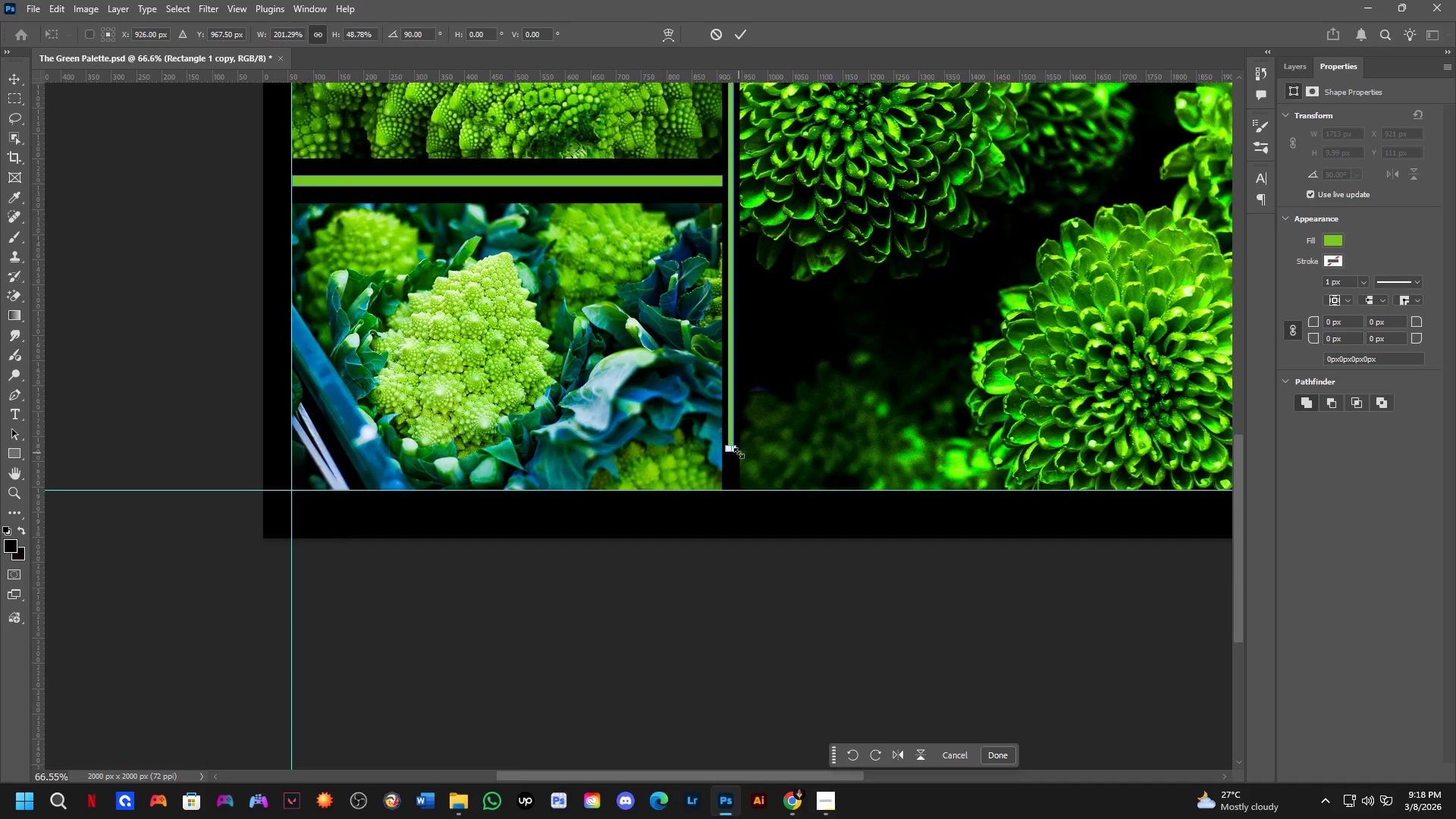 
hold_key(key=ShiftLeft, duration=1.5)
left_click_drag(start_coordinate=[705, 441], to_coordinate=[701, 620])
 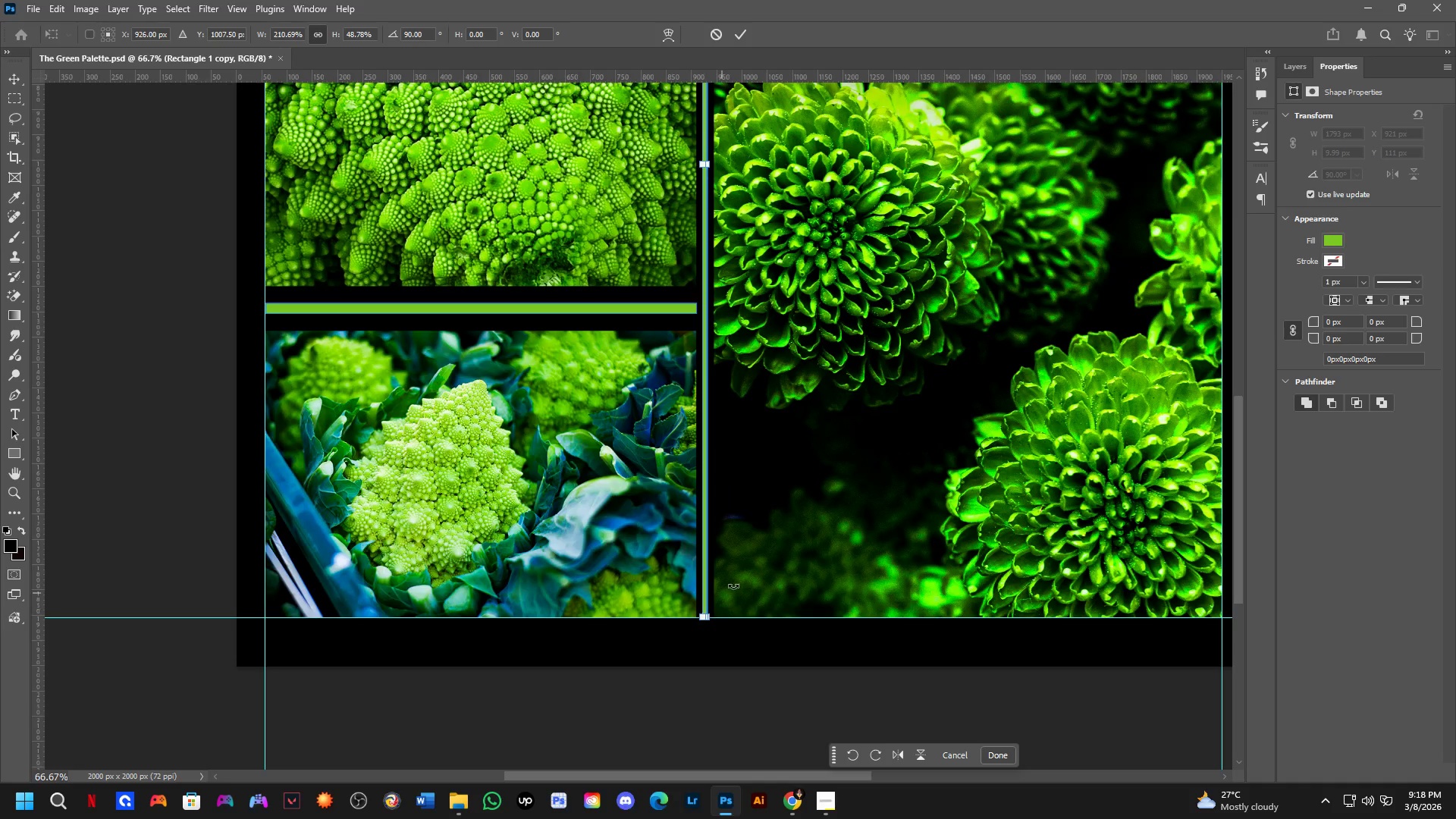 
scroll: coordinate [705, 618], scroll_direction: down, amount: 3.0
 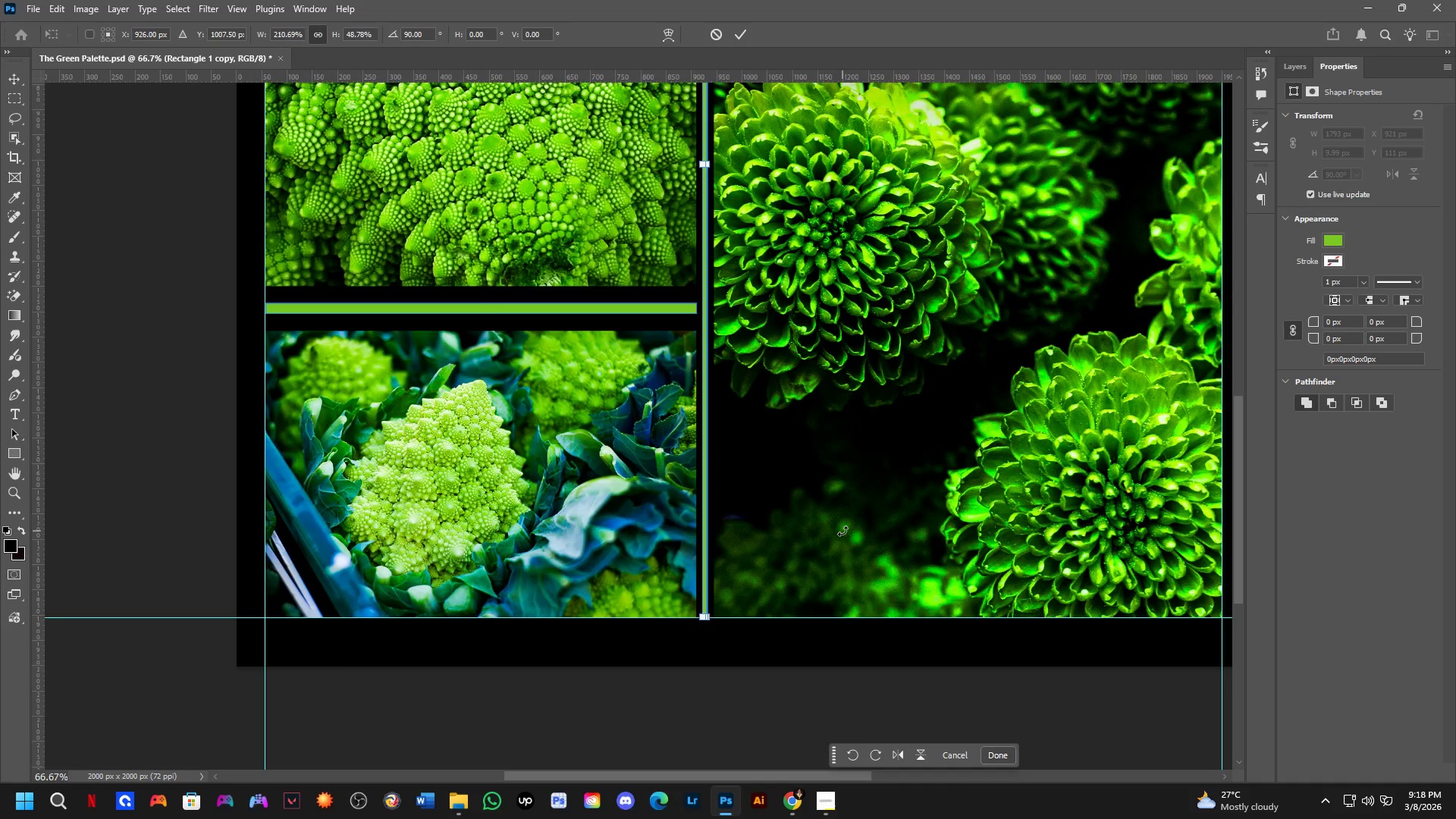 
hold_key(key=ShiftLeft, duration=0.33)
 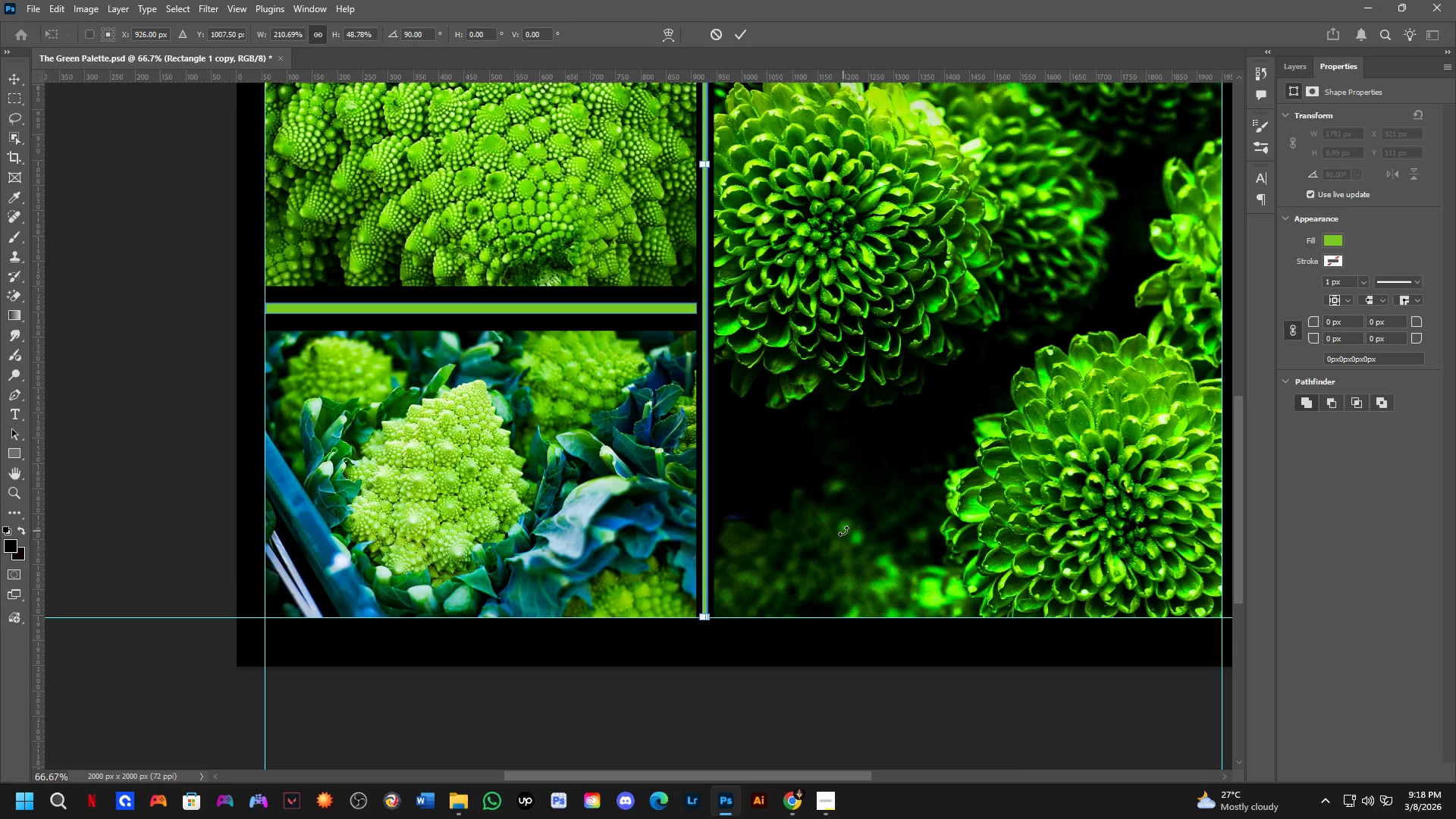 
left_click([843, 531])
 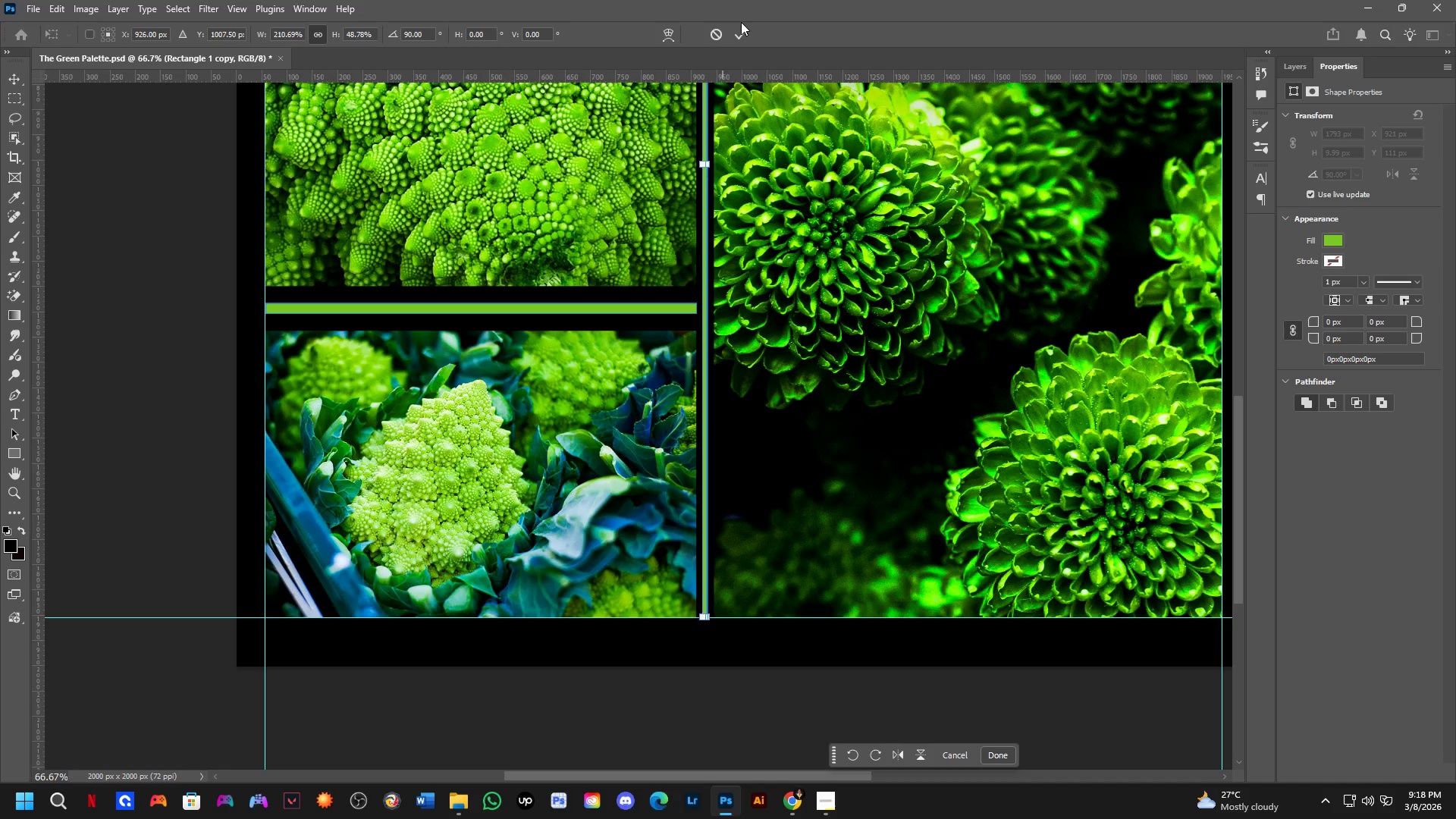 
left_click_drag(start_coordinate=[742, 33], to_coordinate=[742, 37])
 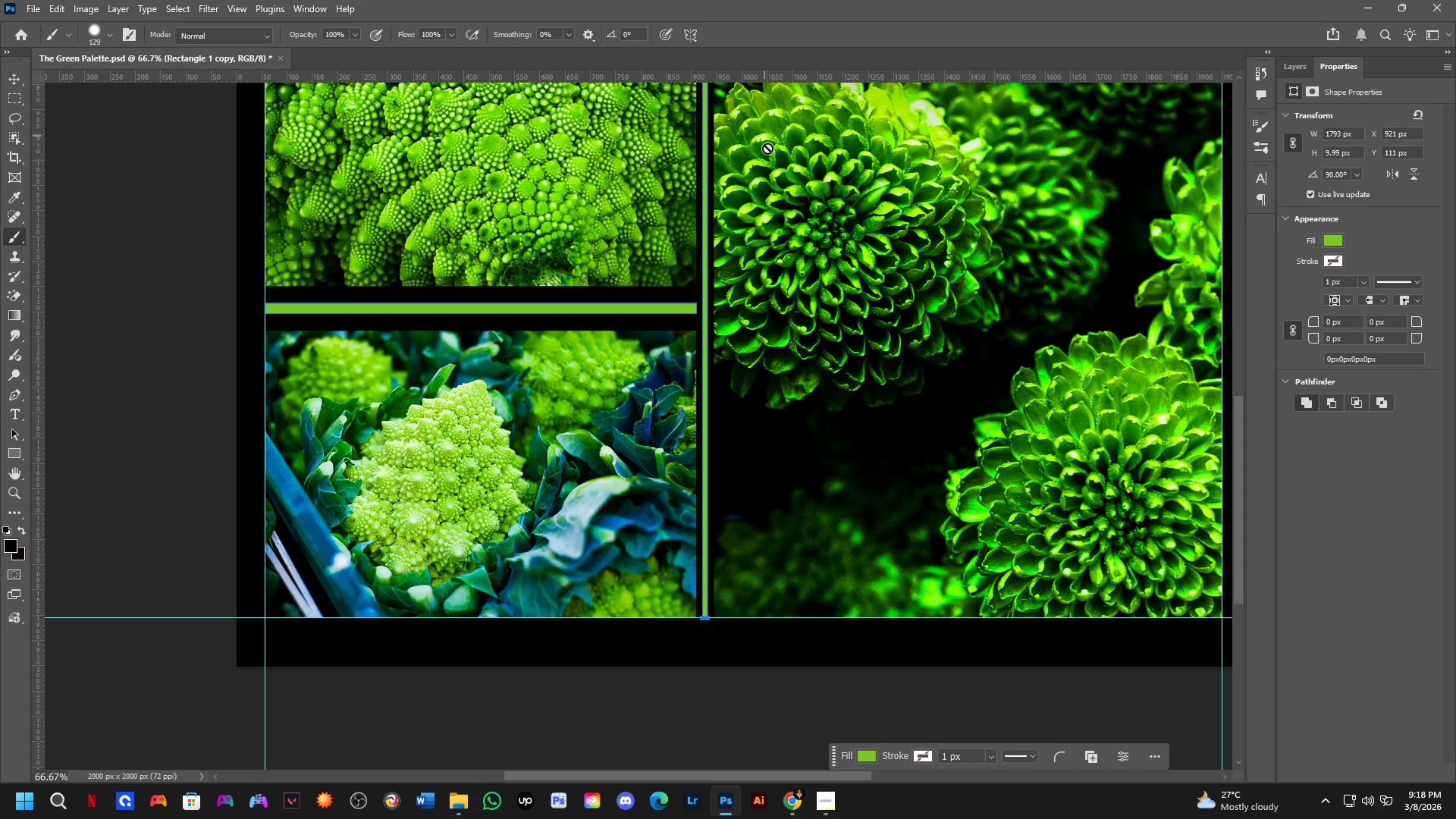 
scroll: coordinate [745, 479], scroll_direction: down, amount: 9.0
 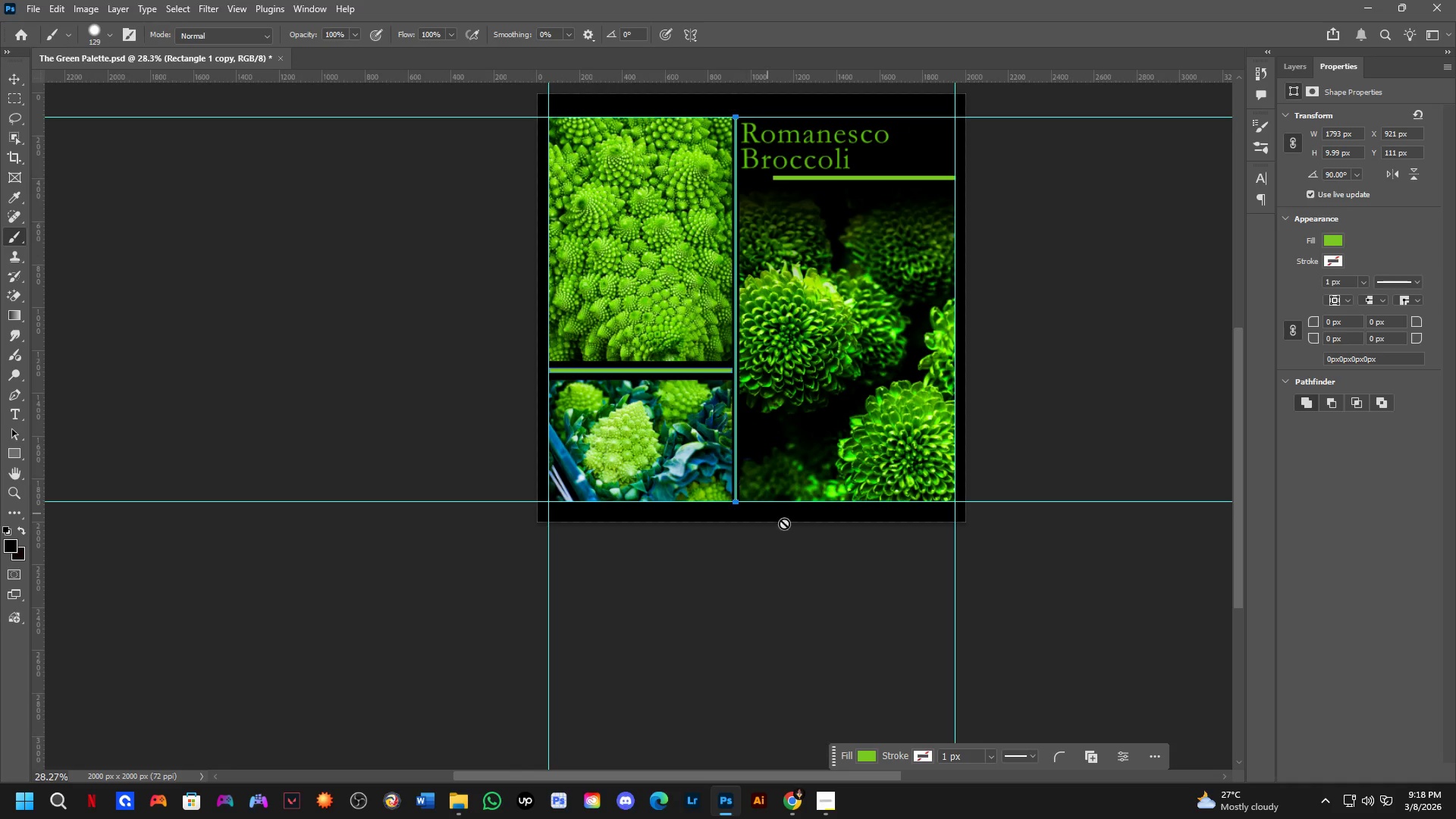 
key(B)
 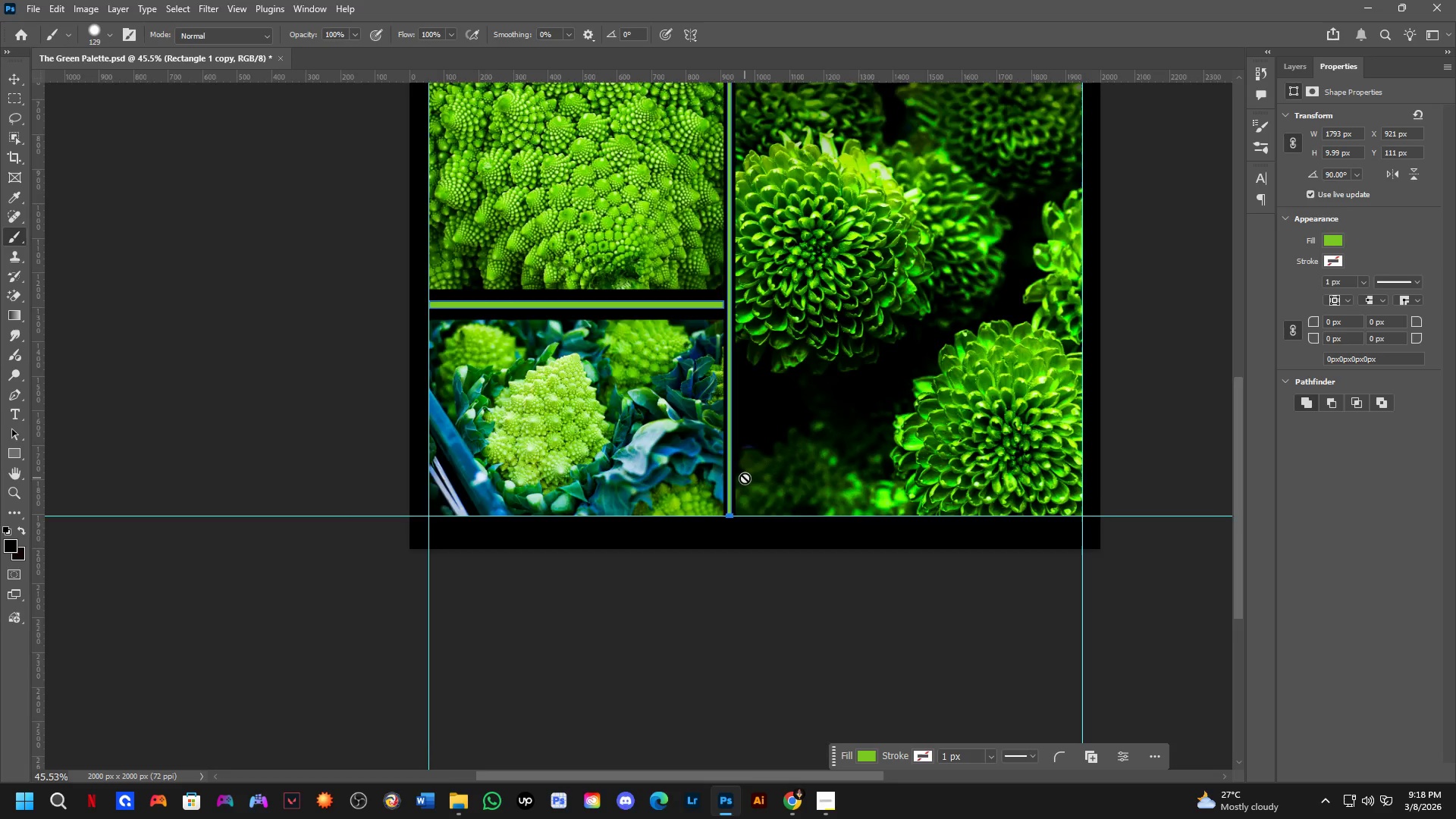 
hold_key(key=Space, duration=0.5)
 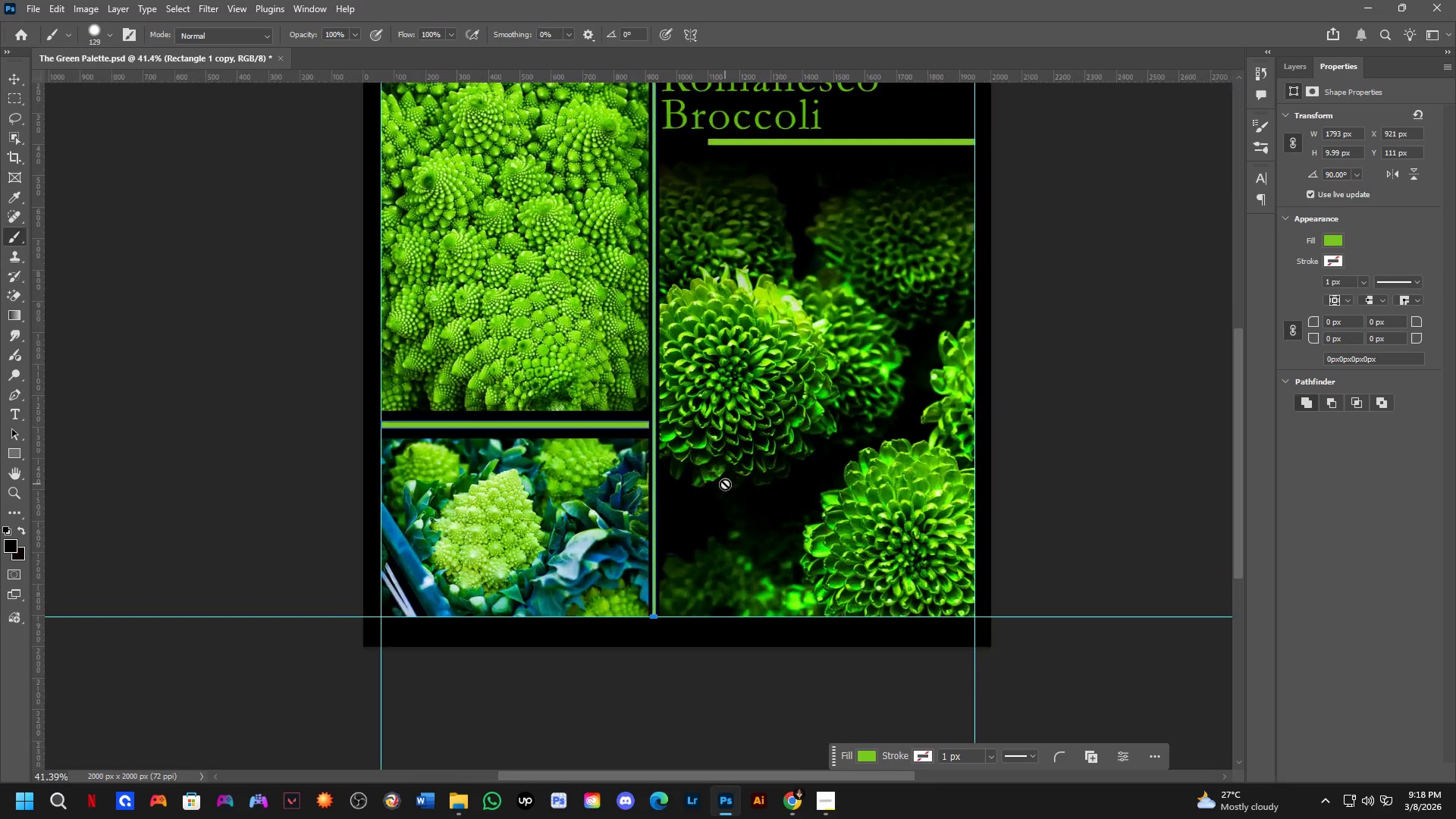 
left_click_drag(start_coordinate=[837, 507], to_coordinate=[799, 560])
 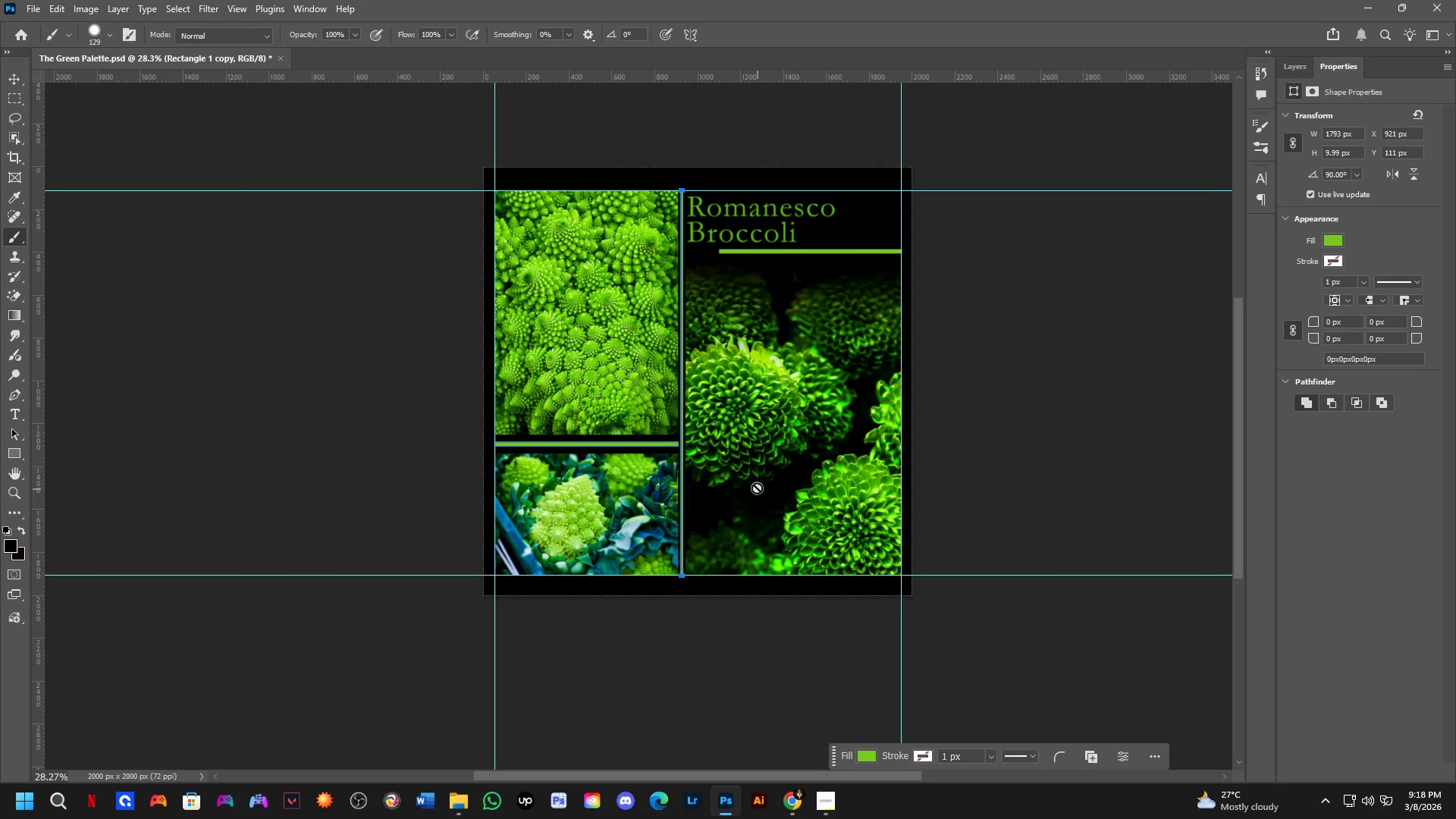 
scroll: coordinate [729, 484], scroll_direction: up, amount: 4.0
 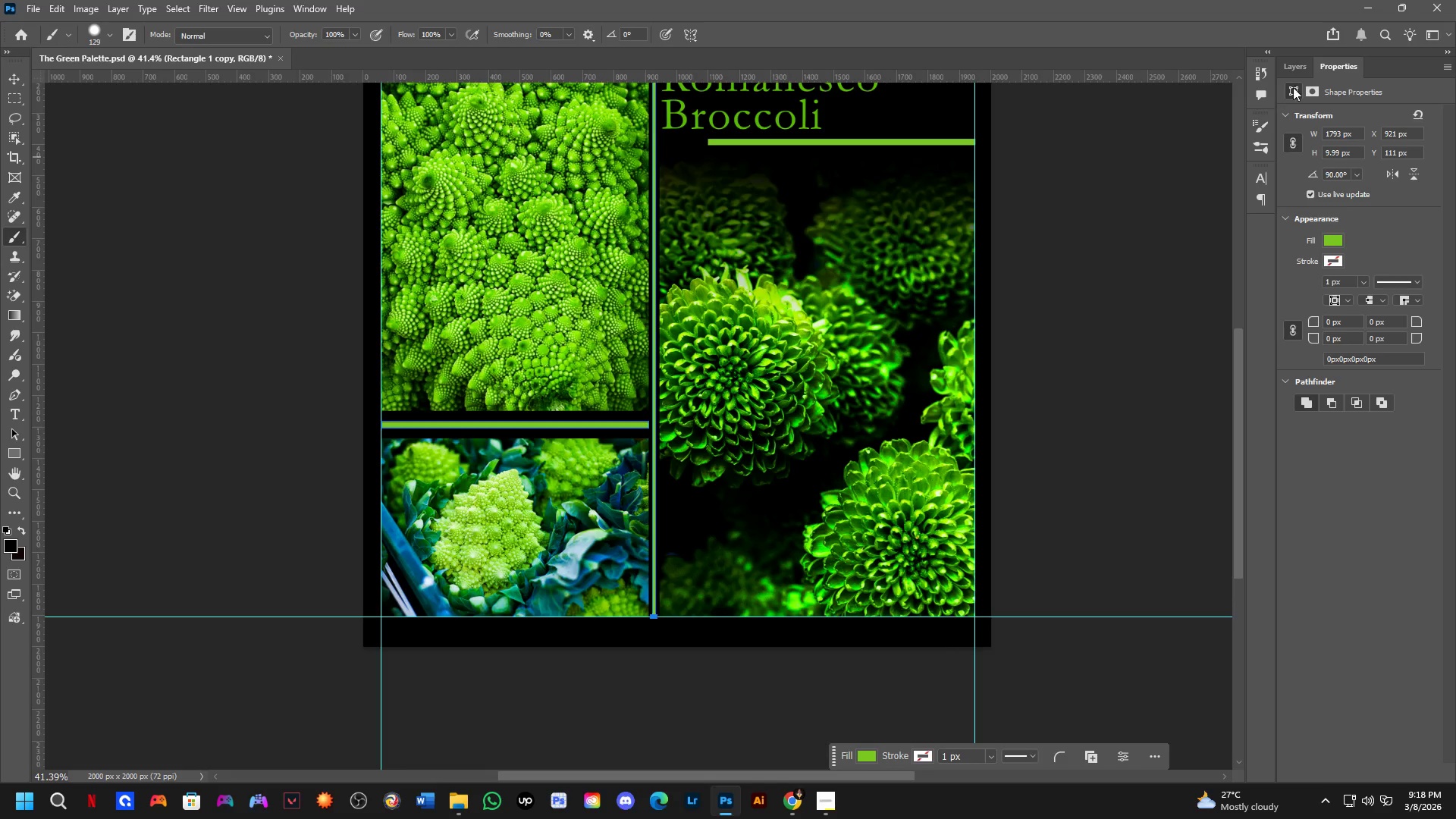 
left_click([1298, 71])
 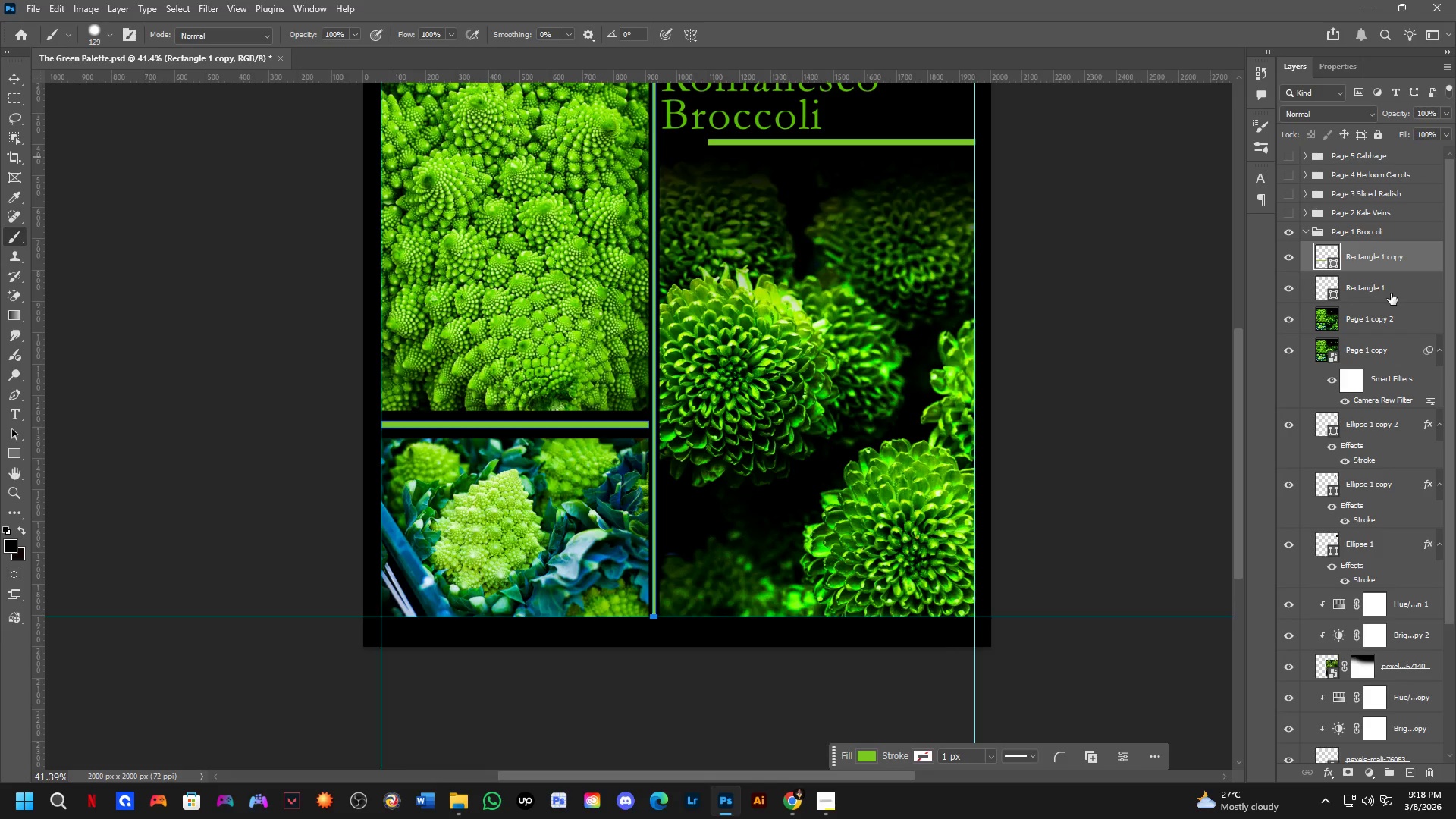 
left_click([1363, 323])
 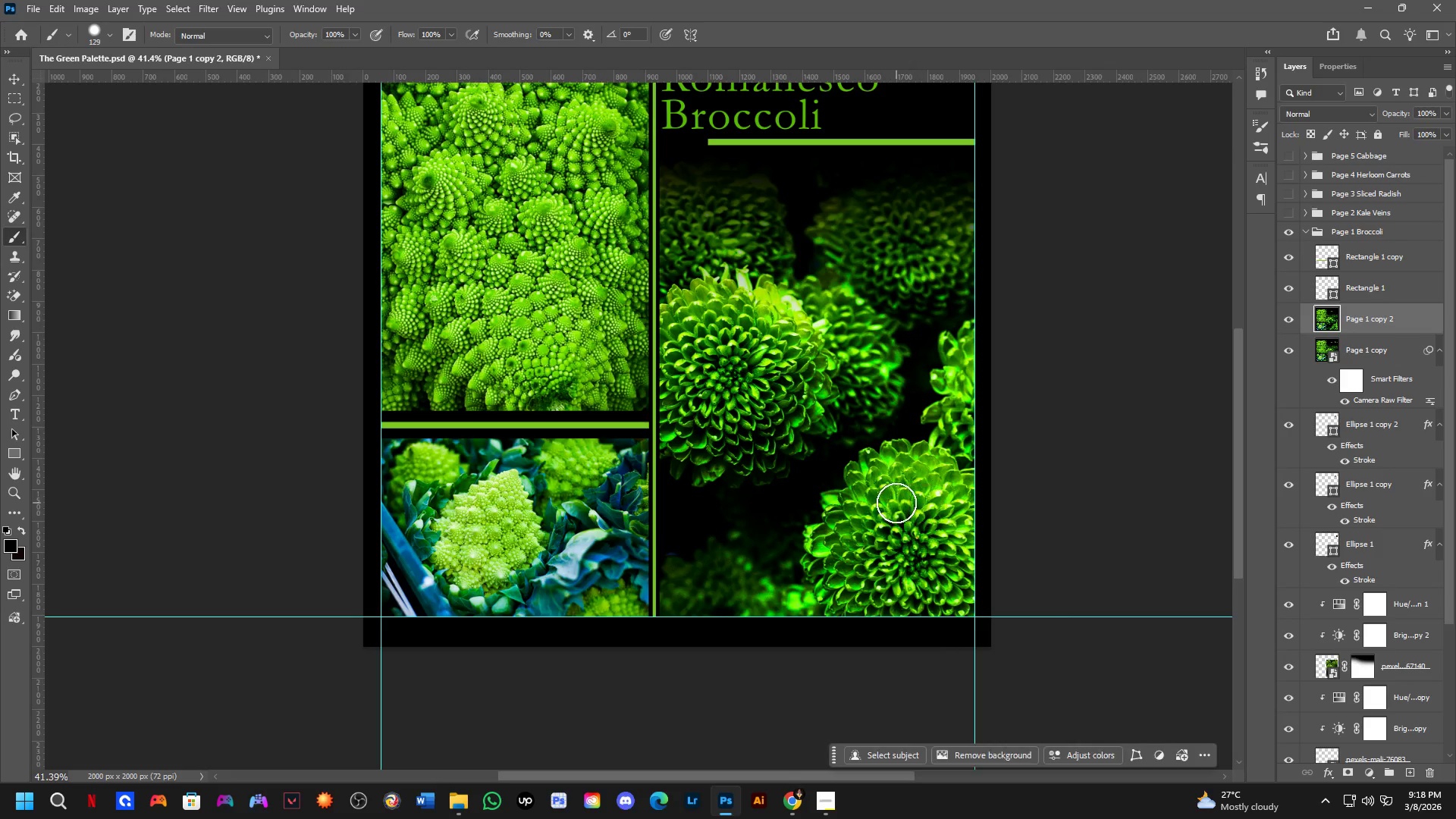 
hold_key(key=Space, duration=1.05)
 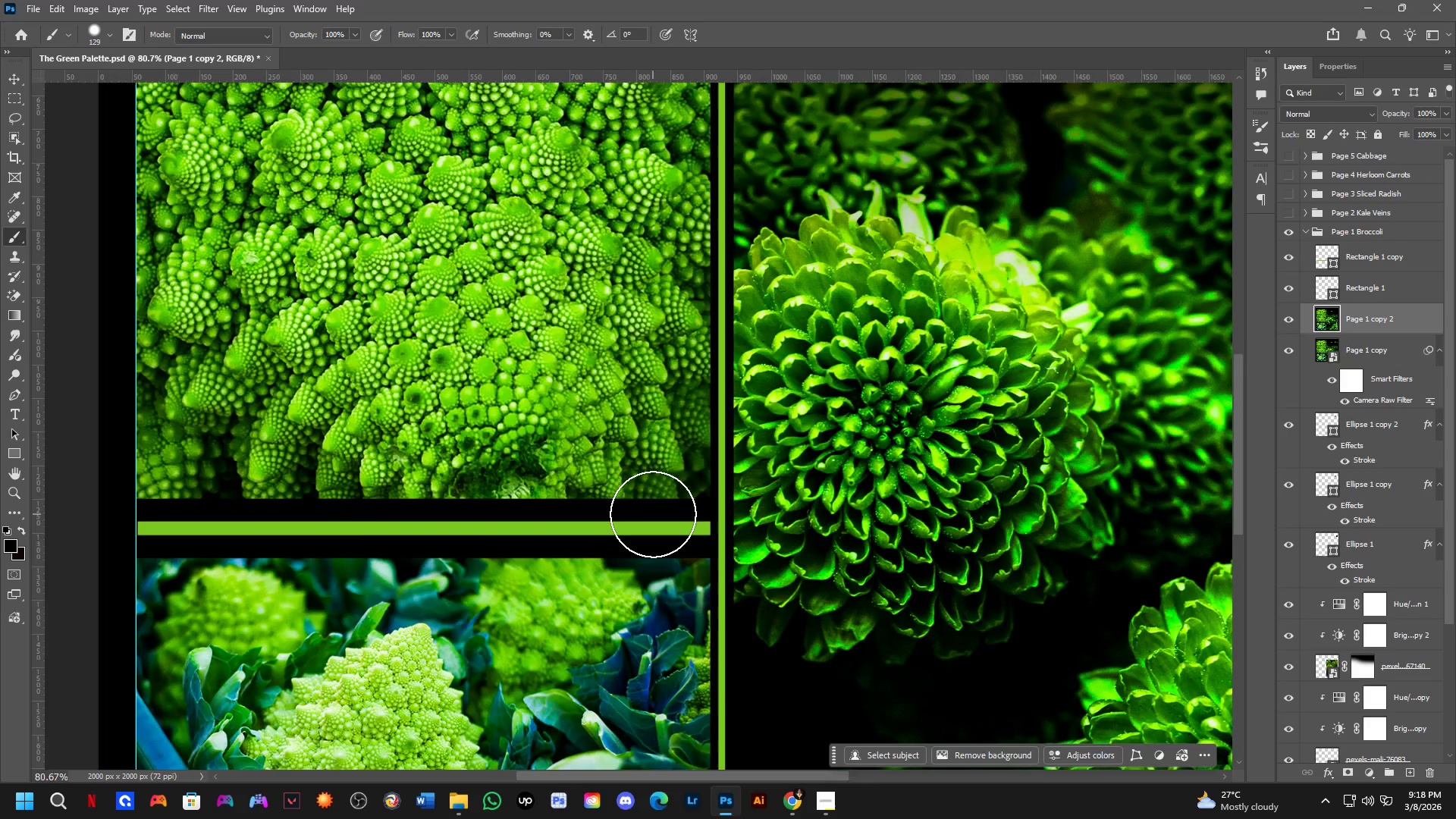 
left_click_drag(start_coordinate=[881, 503], to_coordinate=[918, 584])
 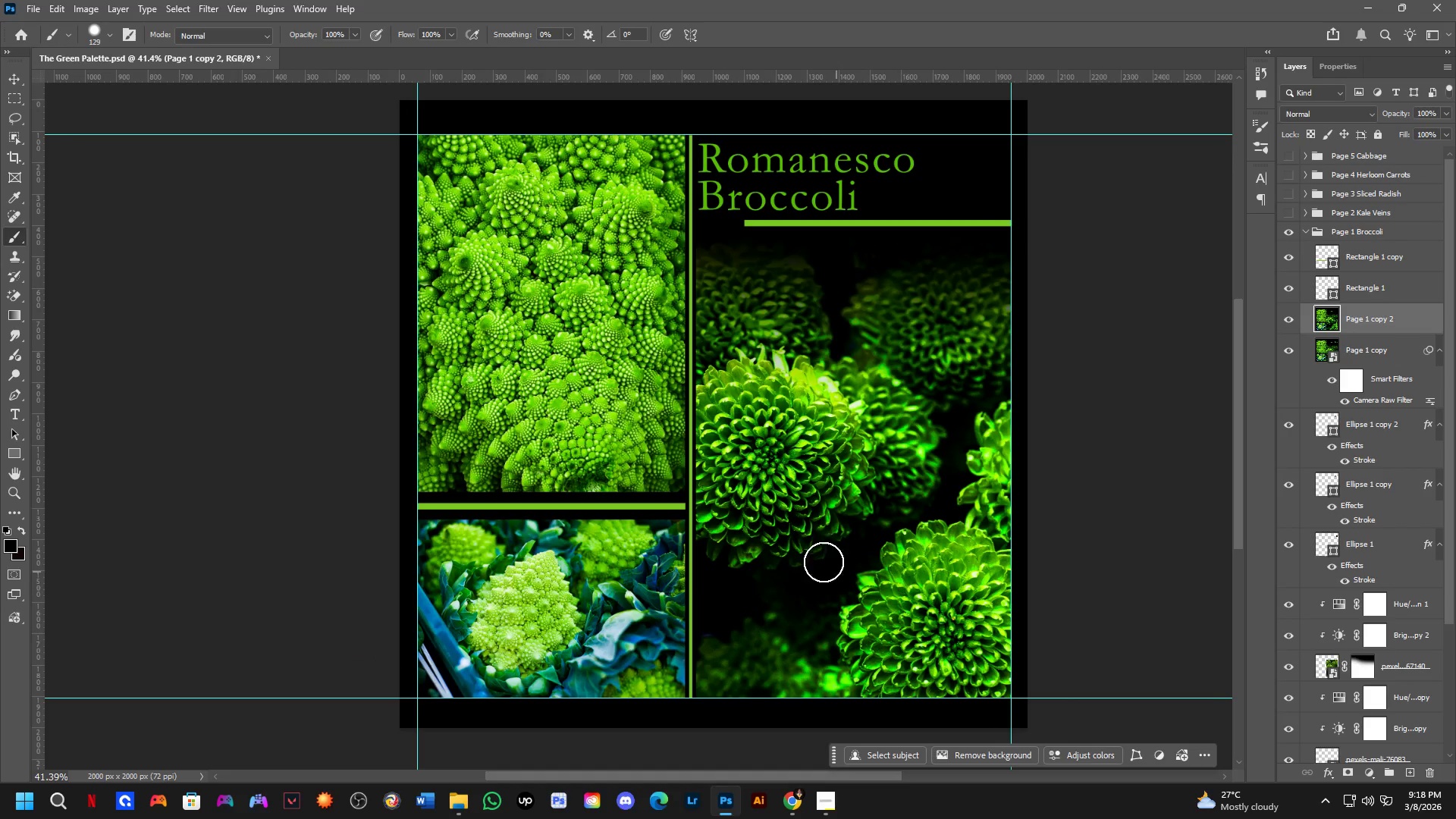 
hold_key(key=Space, duration=23.44)
 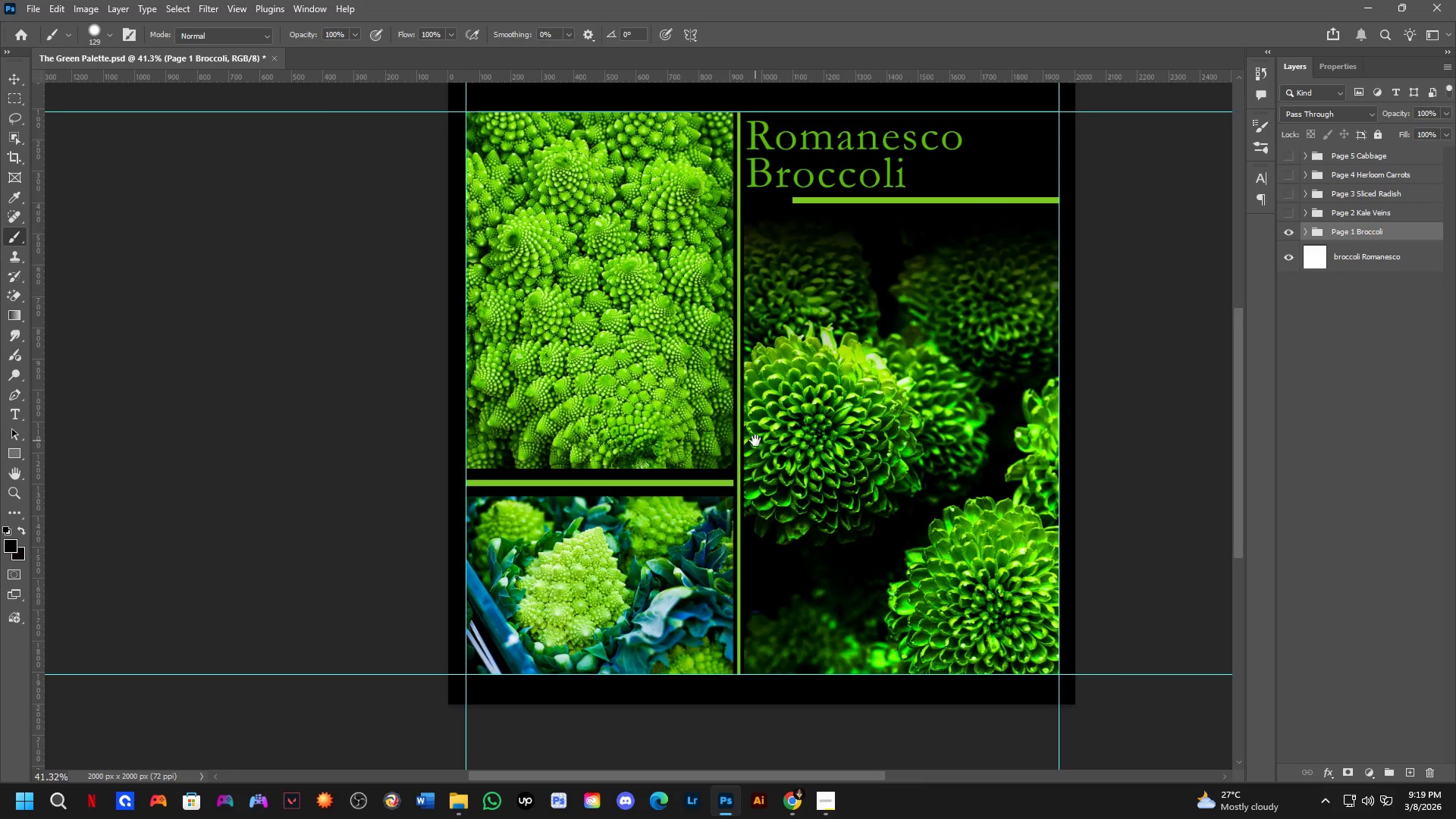 
scroll: coordinate [673, 527], scroll_direction: up, amount: 12.0
 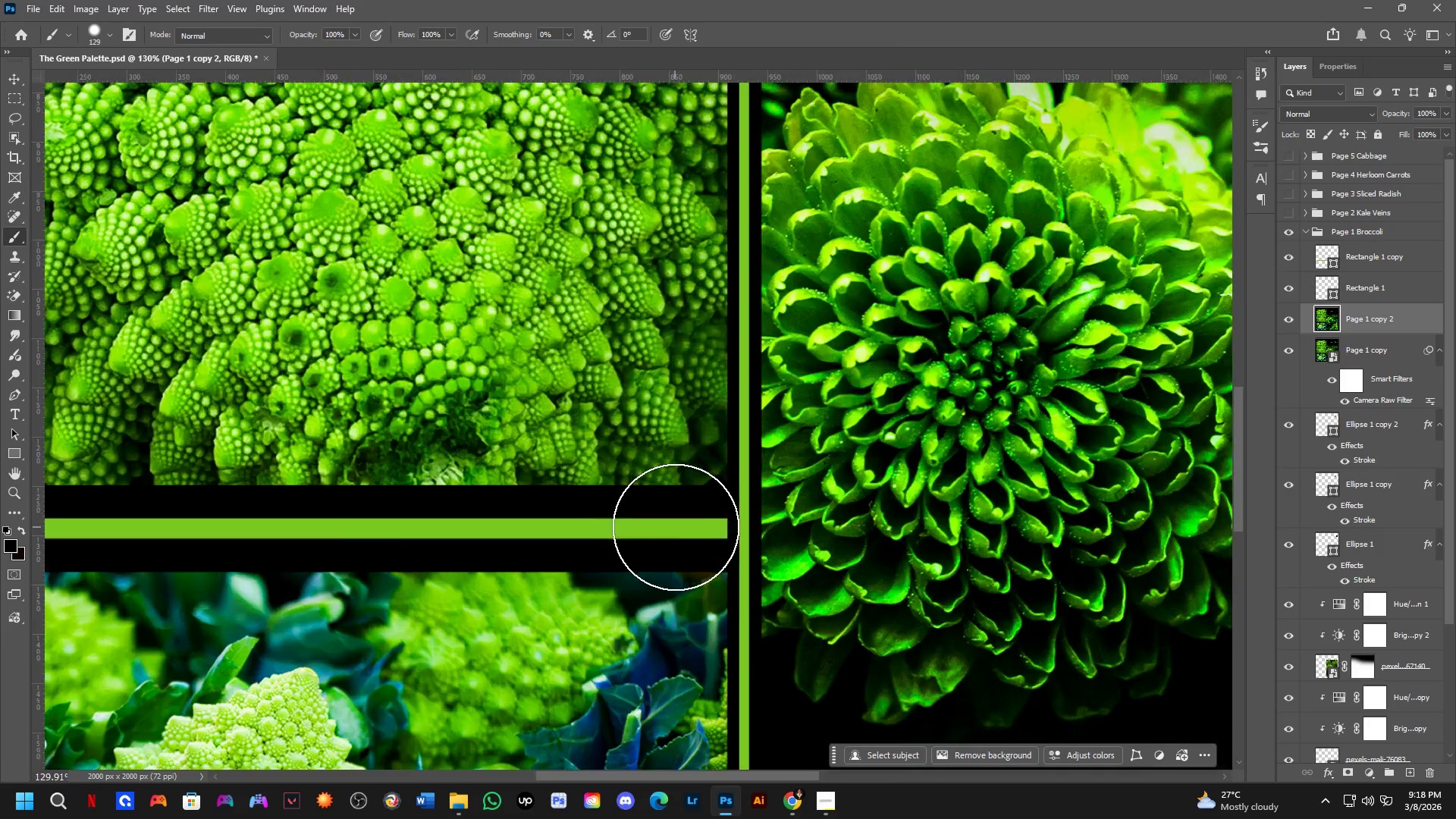 
left_click([686, 524])
 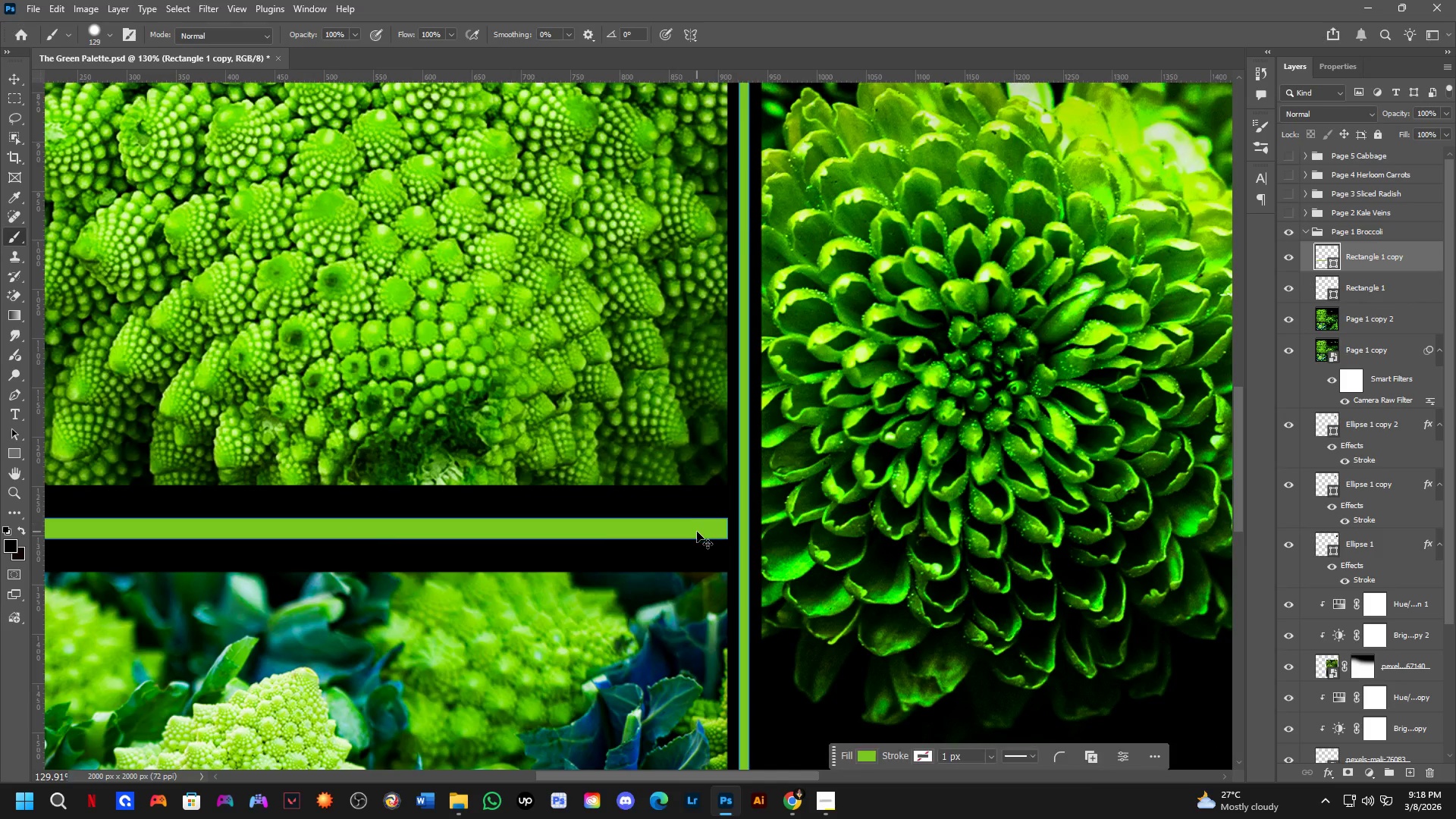 
key(Control+T)
 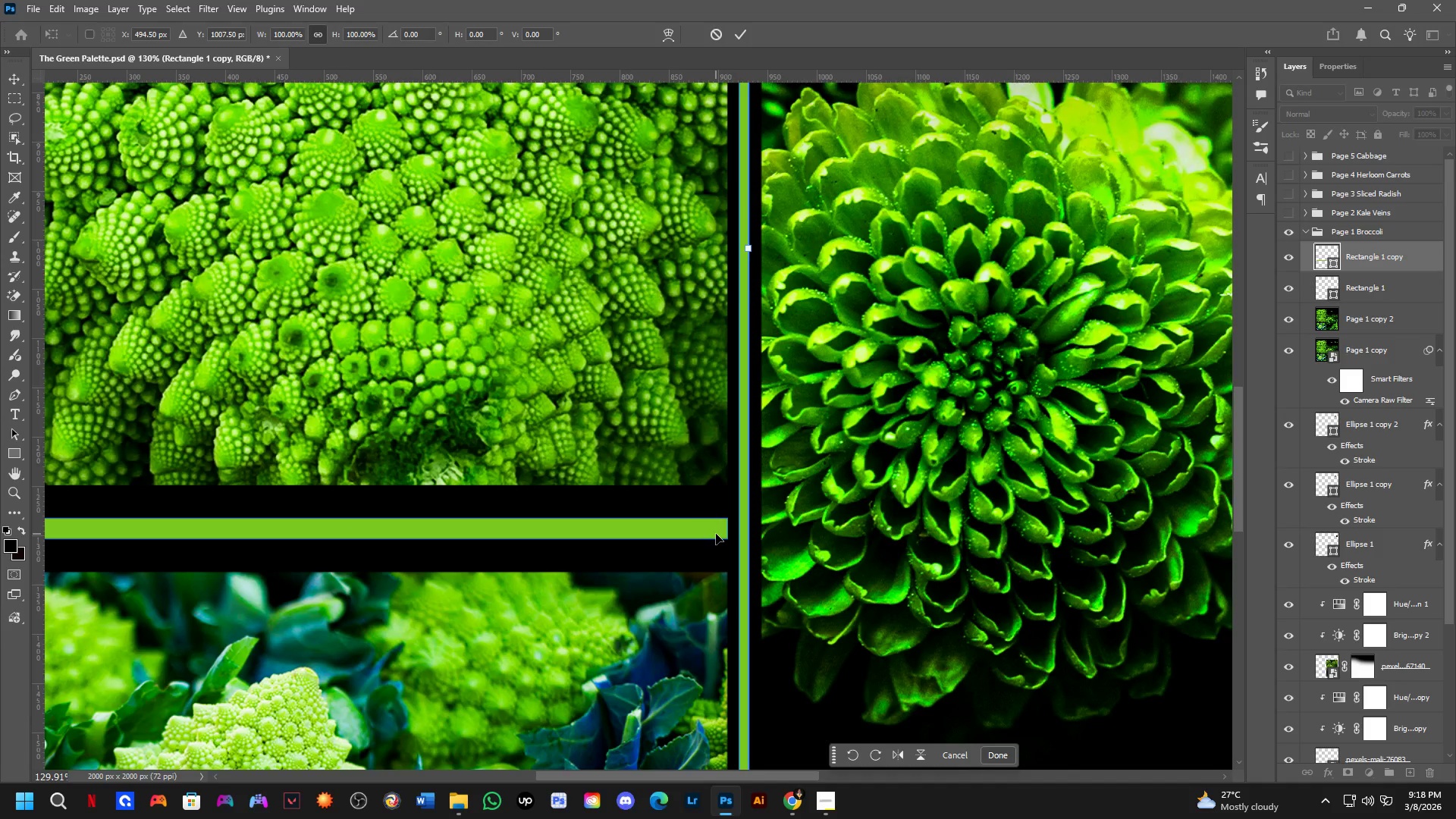 
scroll: coordinate [716, 534], scroll_direction: up, amount: 3.0
 